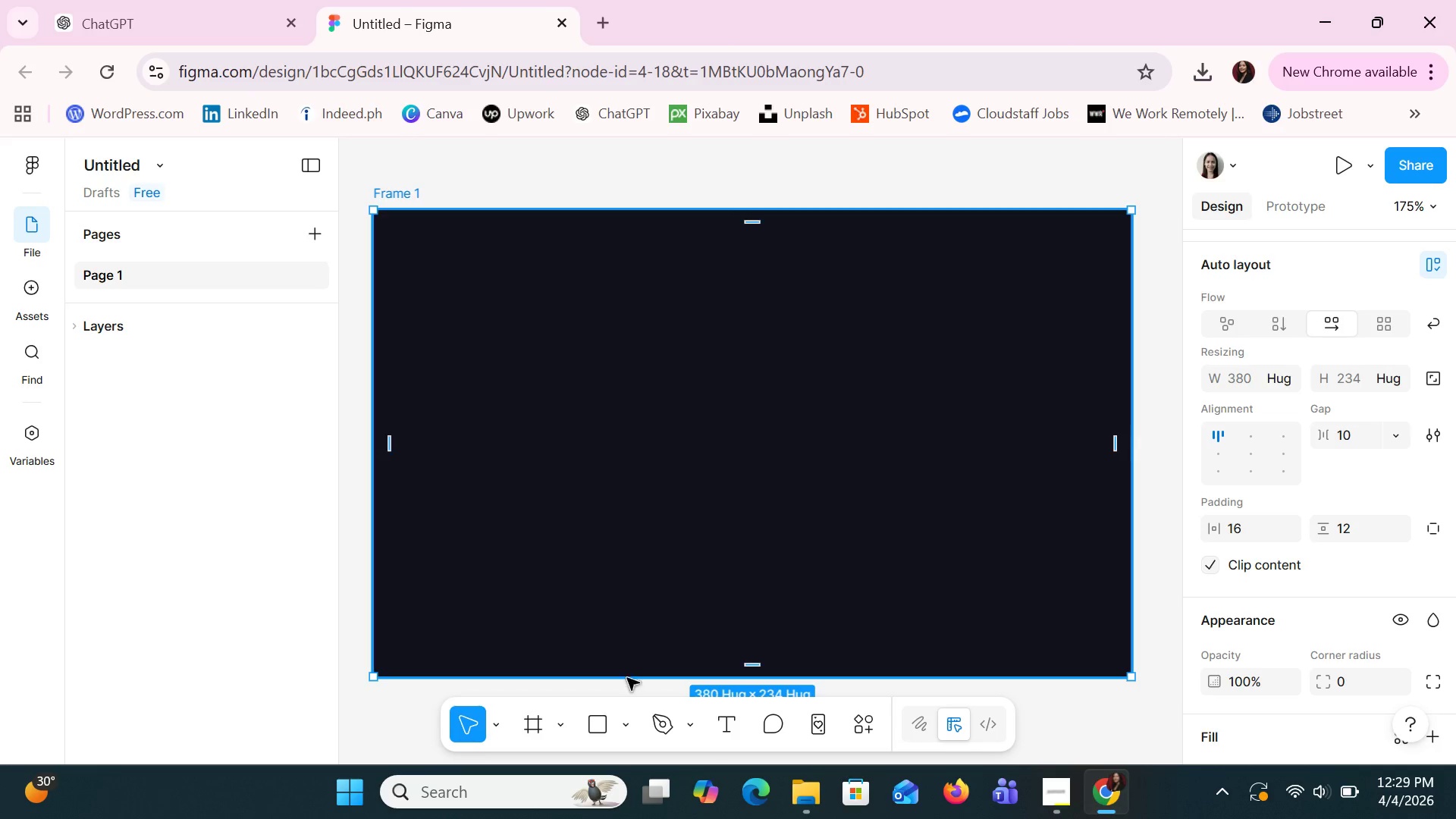 
left_click([609, 716])
 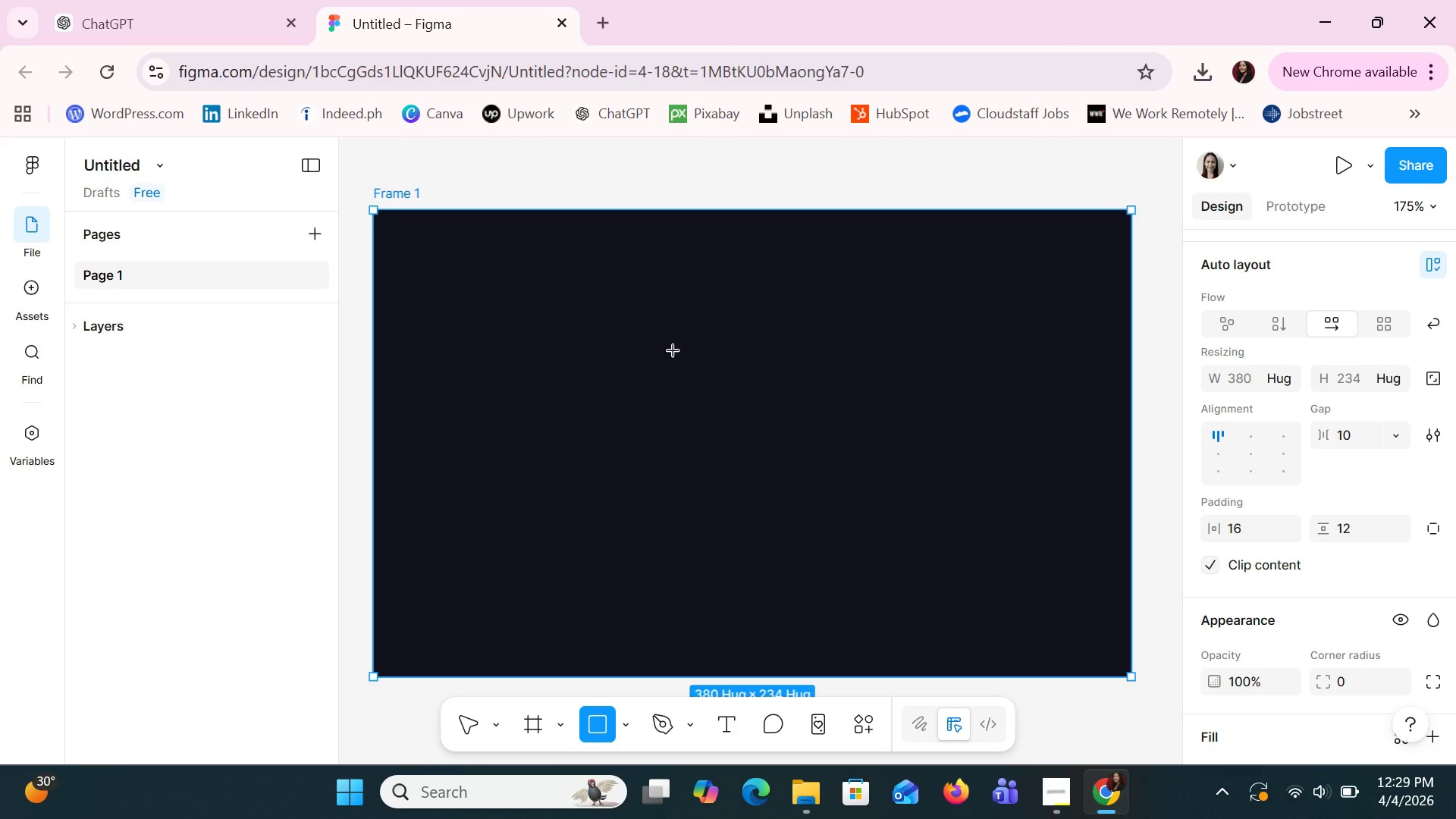 
left_click([626, 316])
 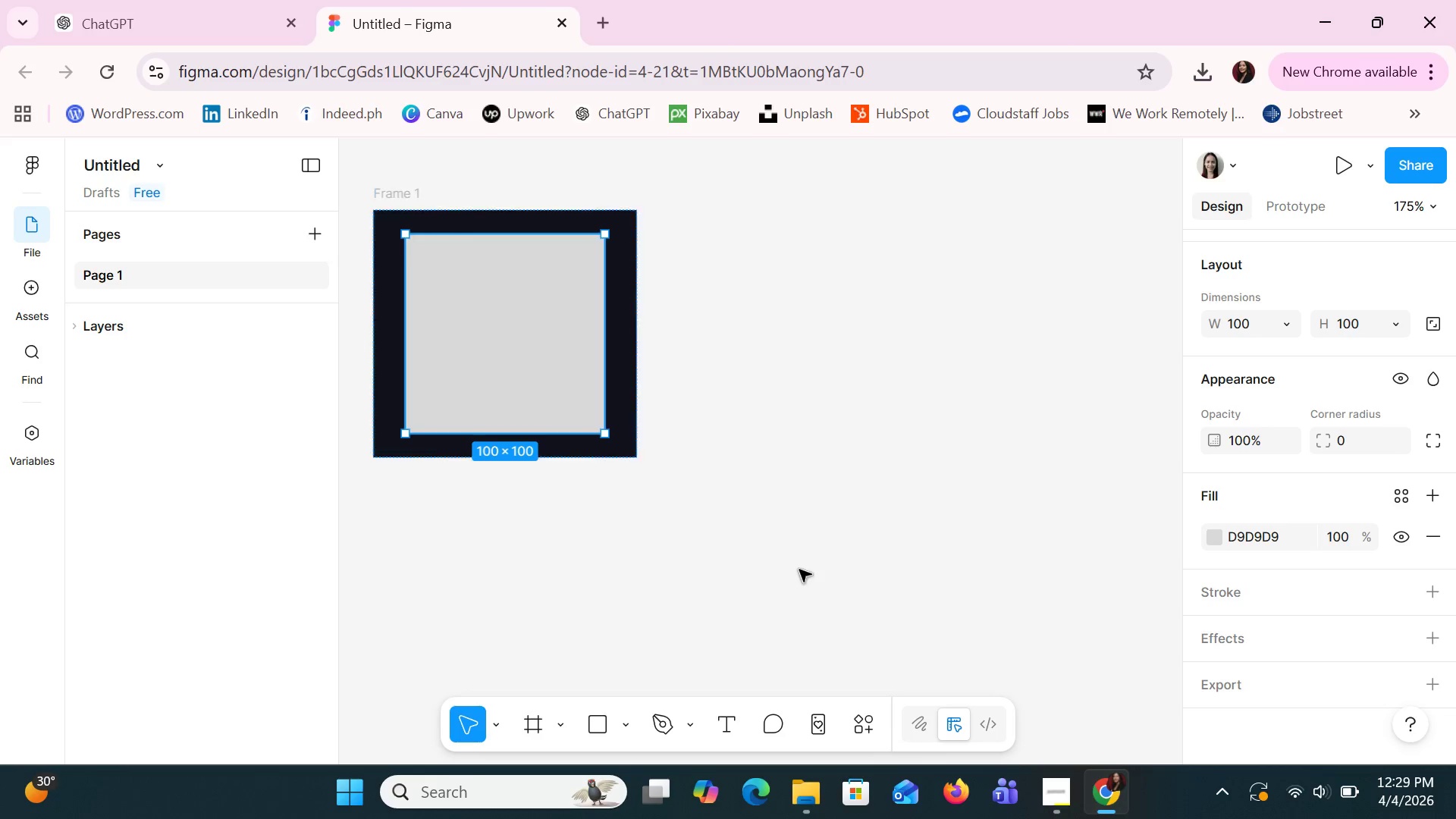 
scroll: coordinate [799, 570], scroll_direction: up, amount: 3.0
 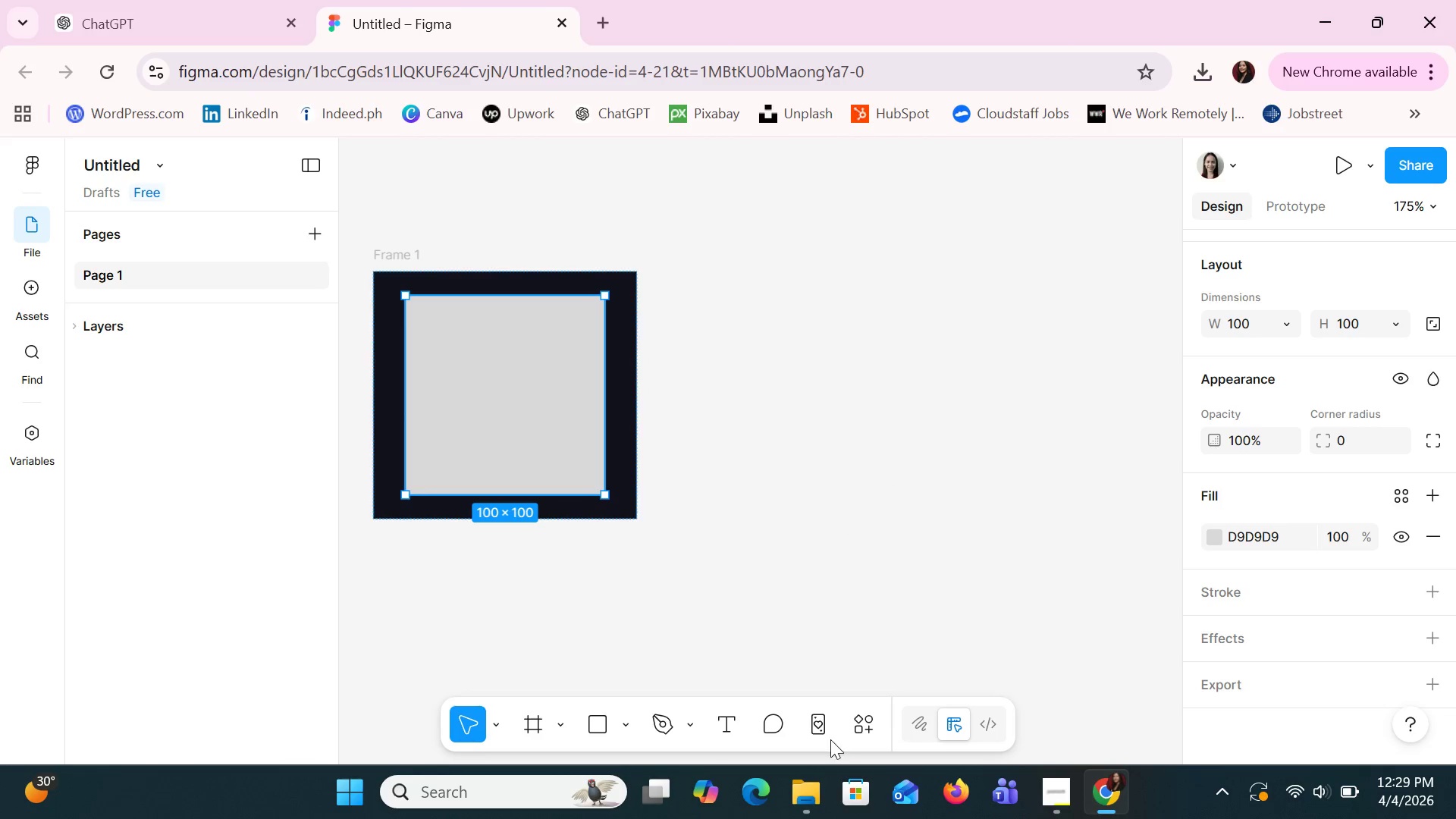 
left_click([531, 444])
 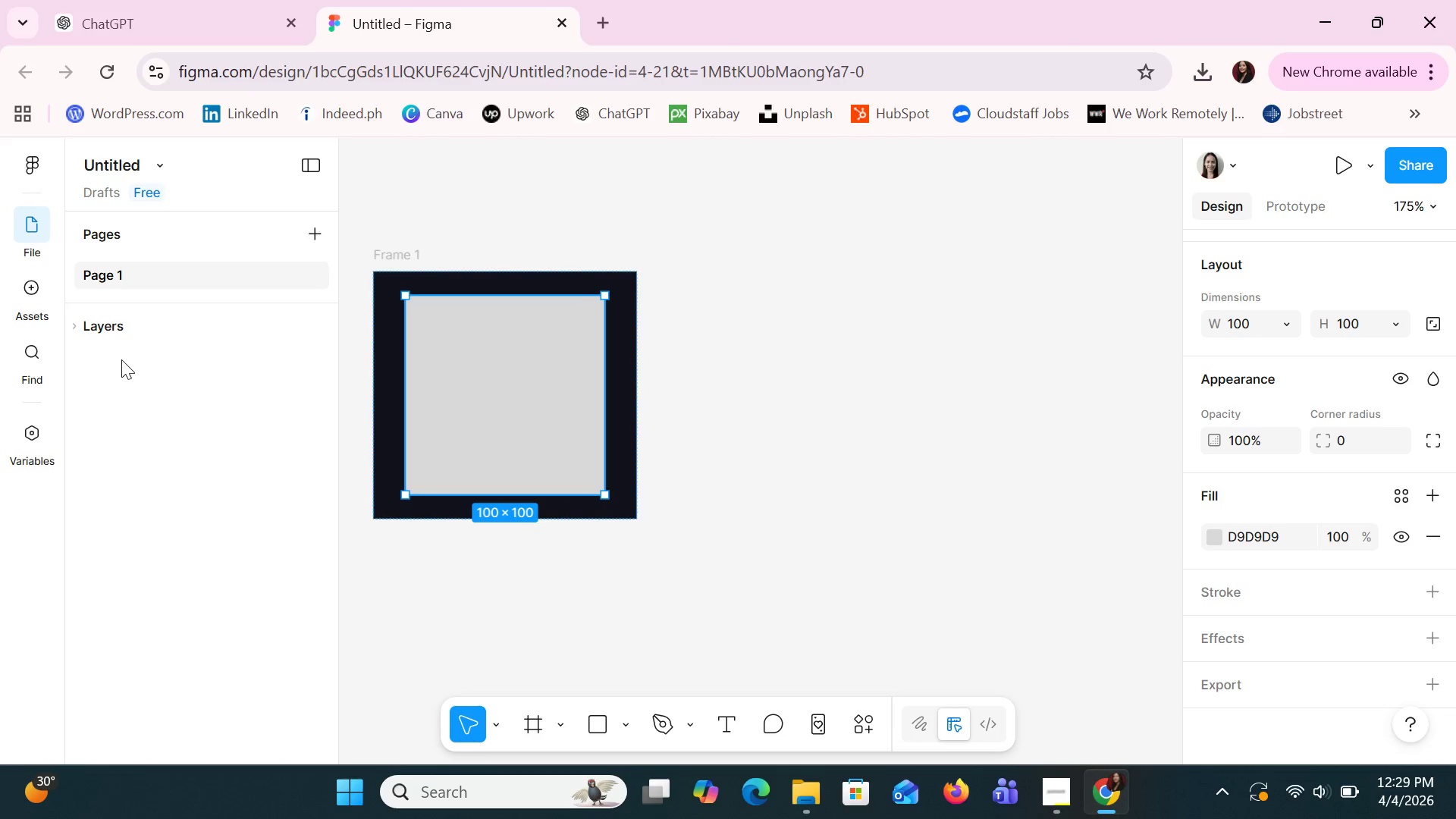 
left_click([79, 328])
 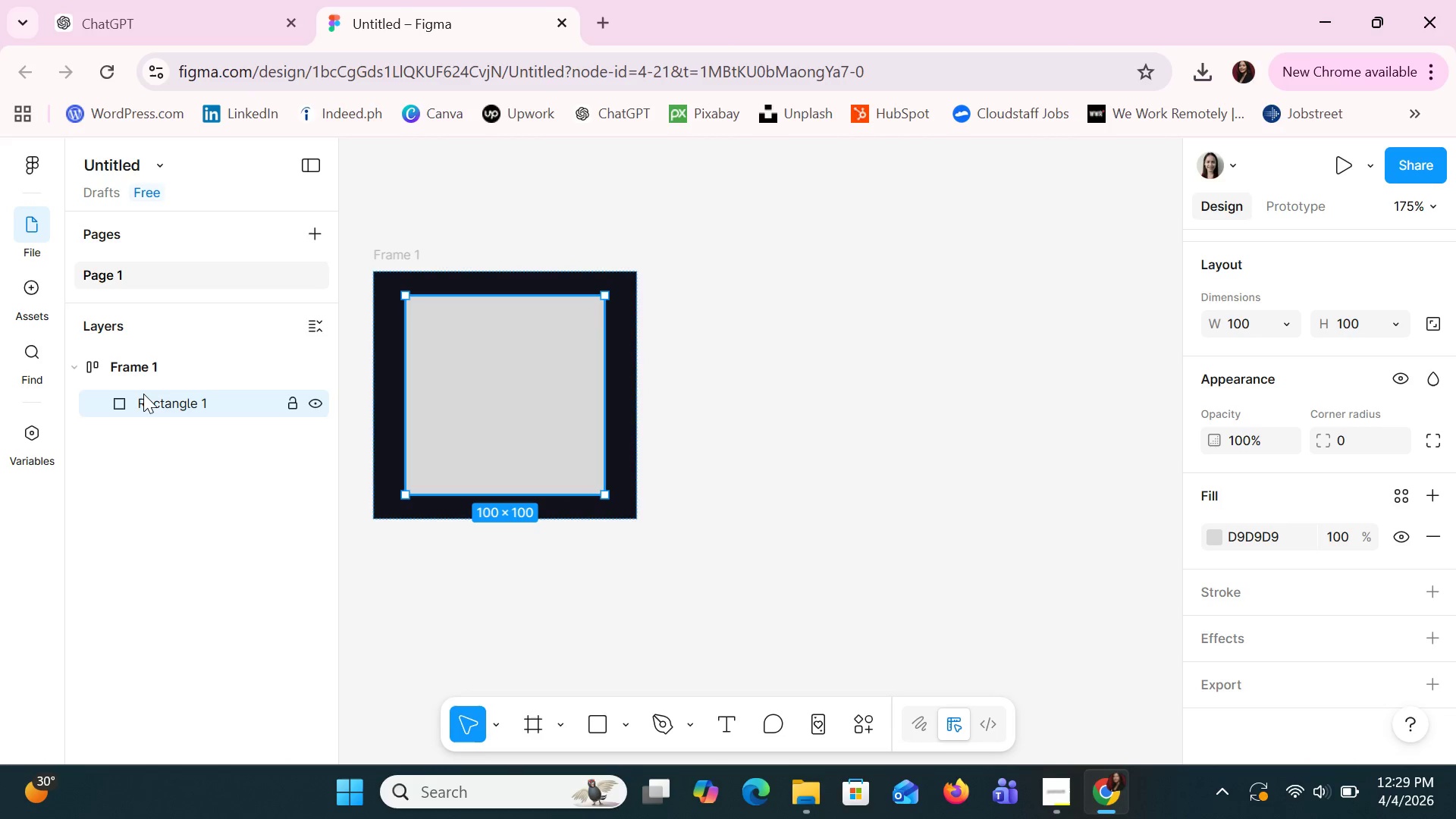 
left_click([143, 394])
 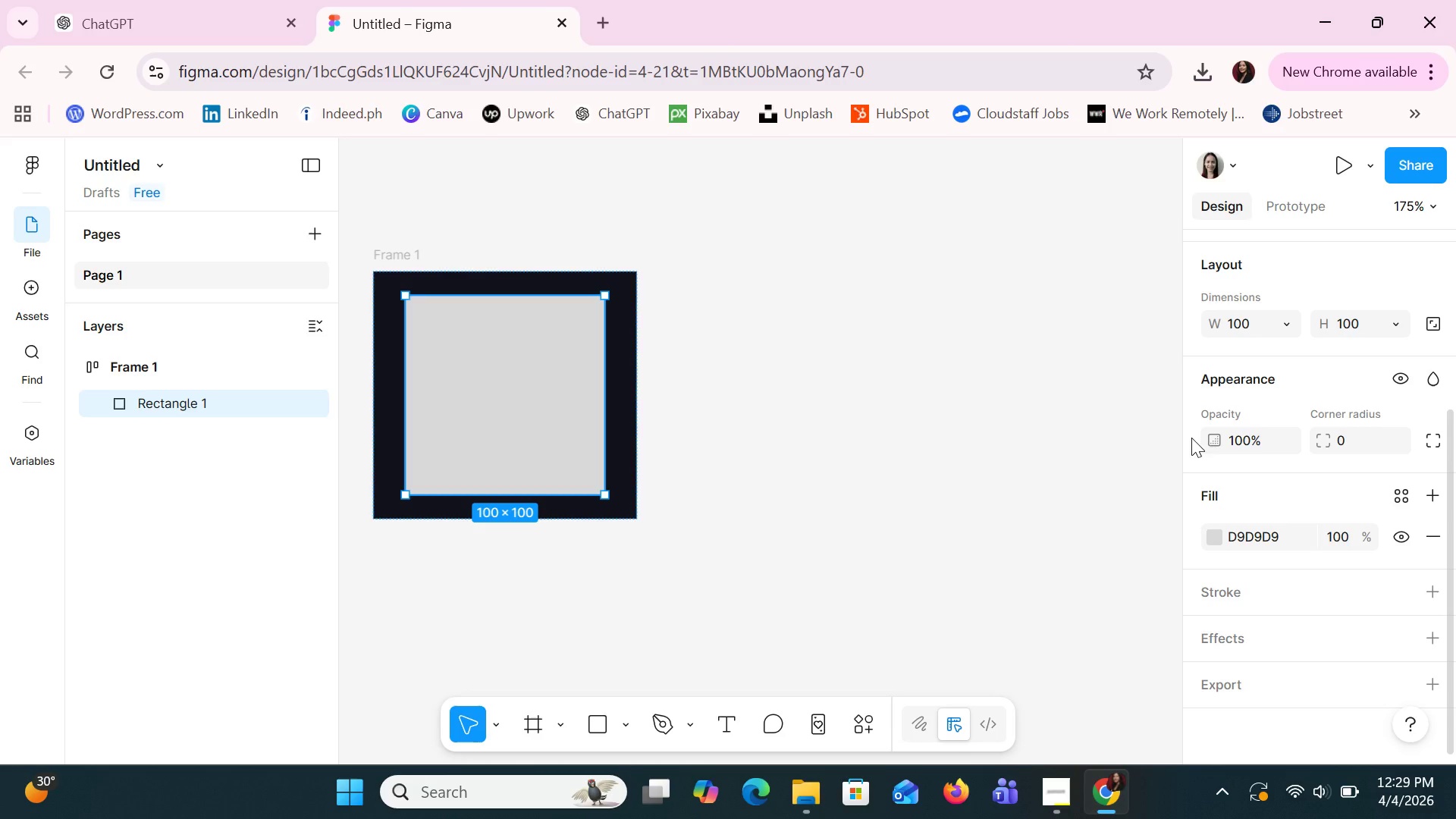 
scroll: coordinate [1313, 490], scroll_direction: up, amount: 4.0
 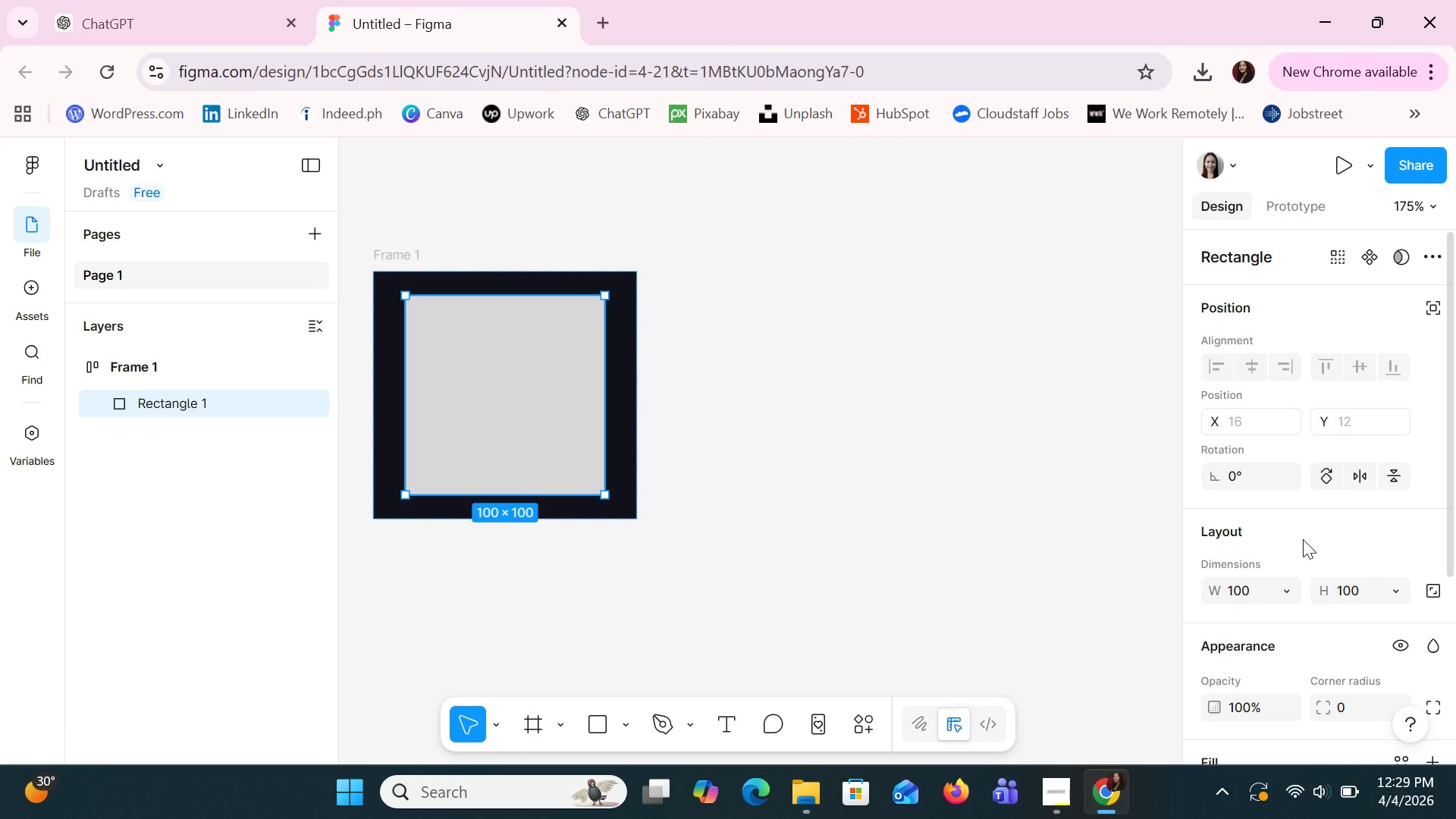 
wait(20.18)
 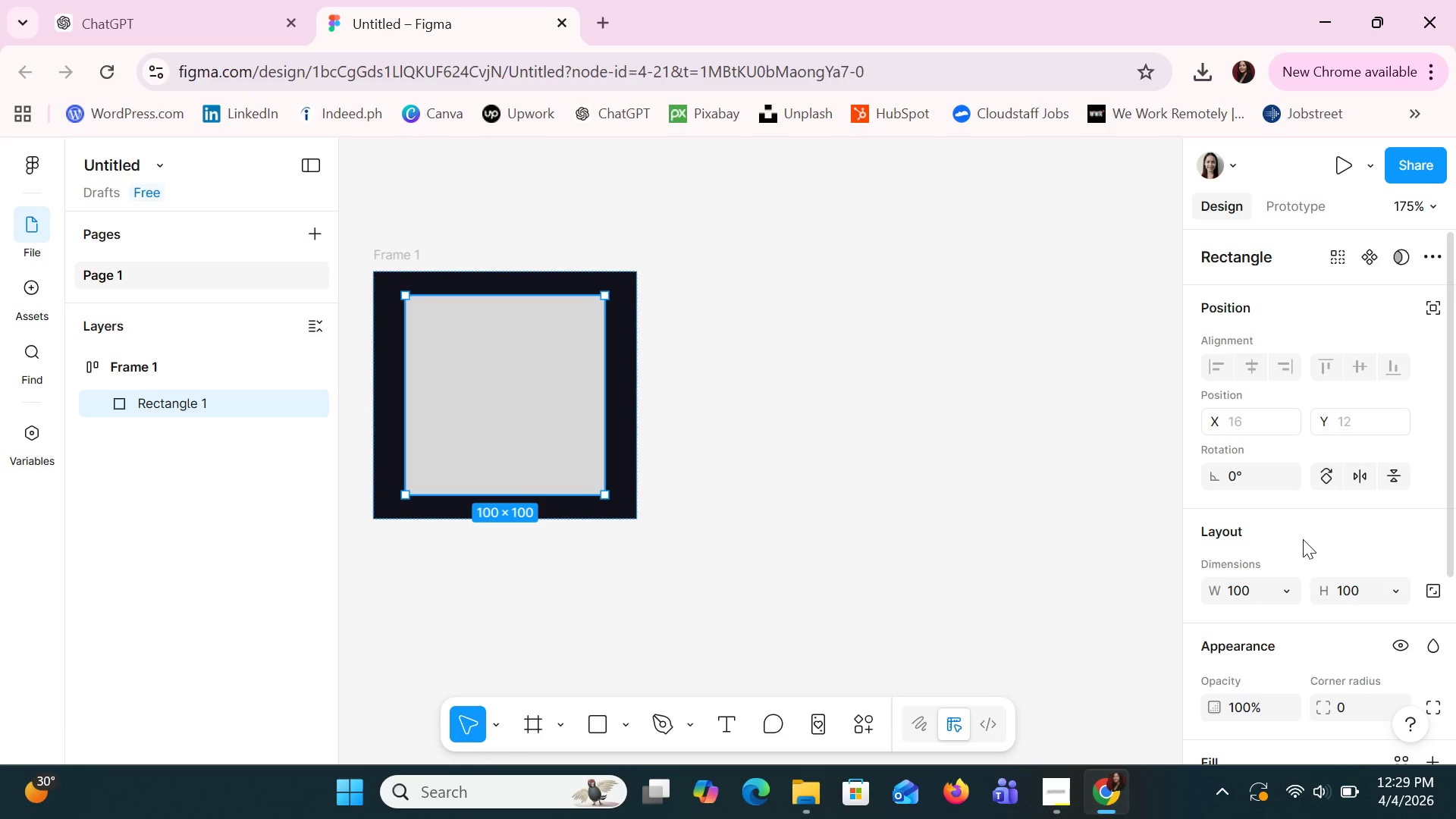 
left_click([191, 367])
 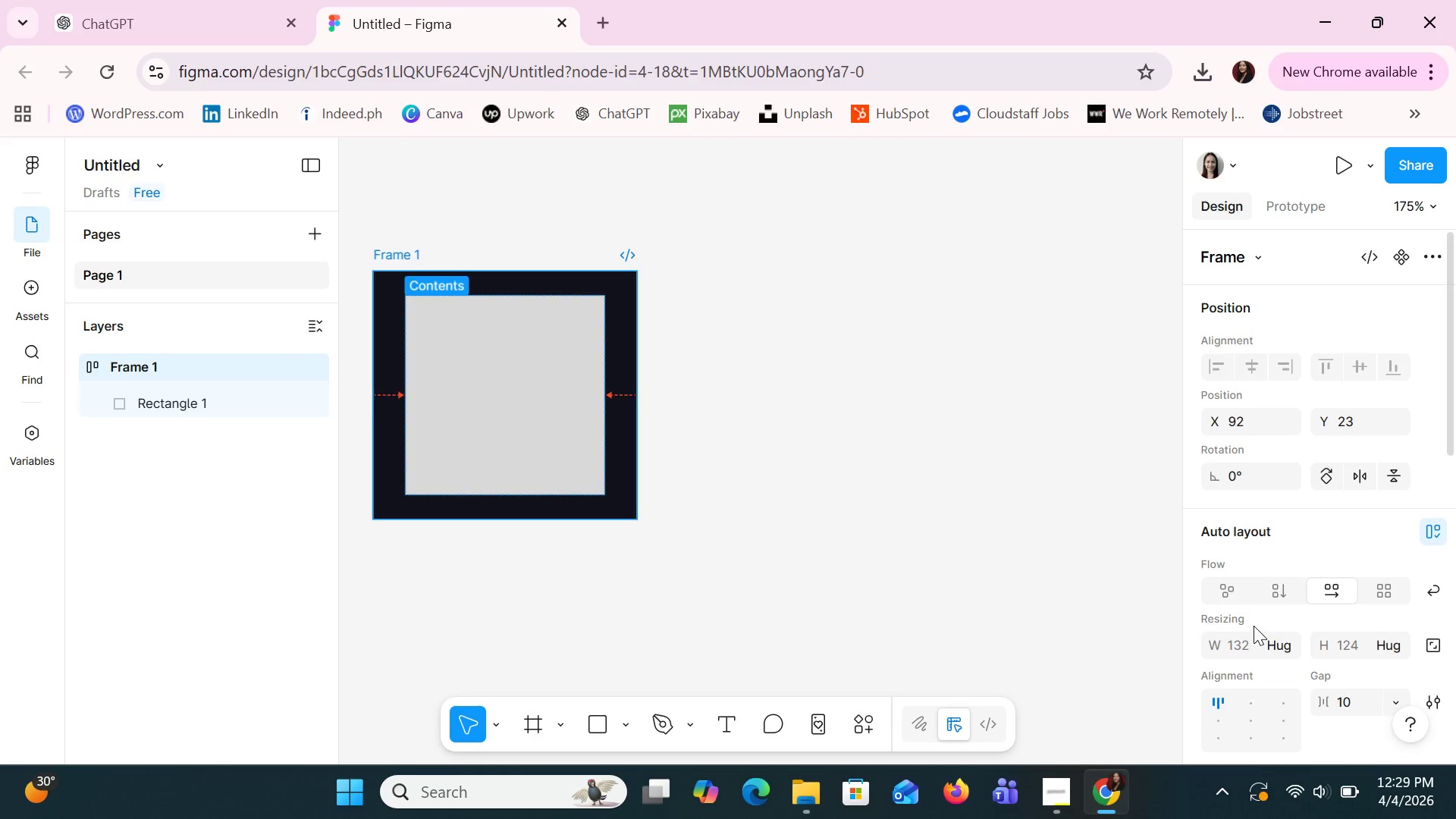 
scroll: coordinate [1254, 626], scroll_direction: none, amount: 0.0
 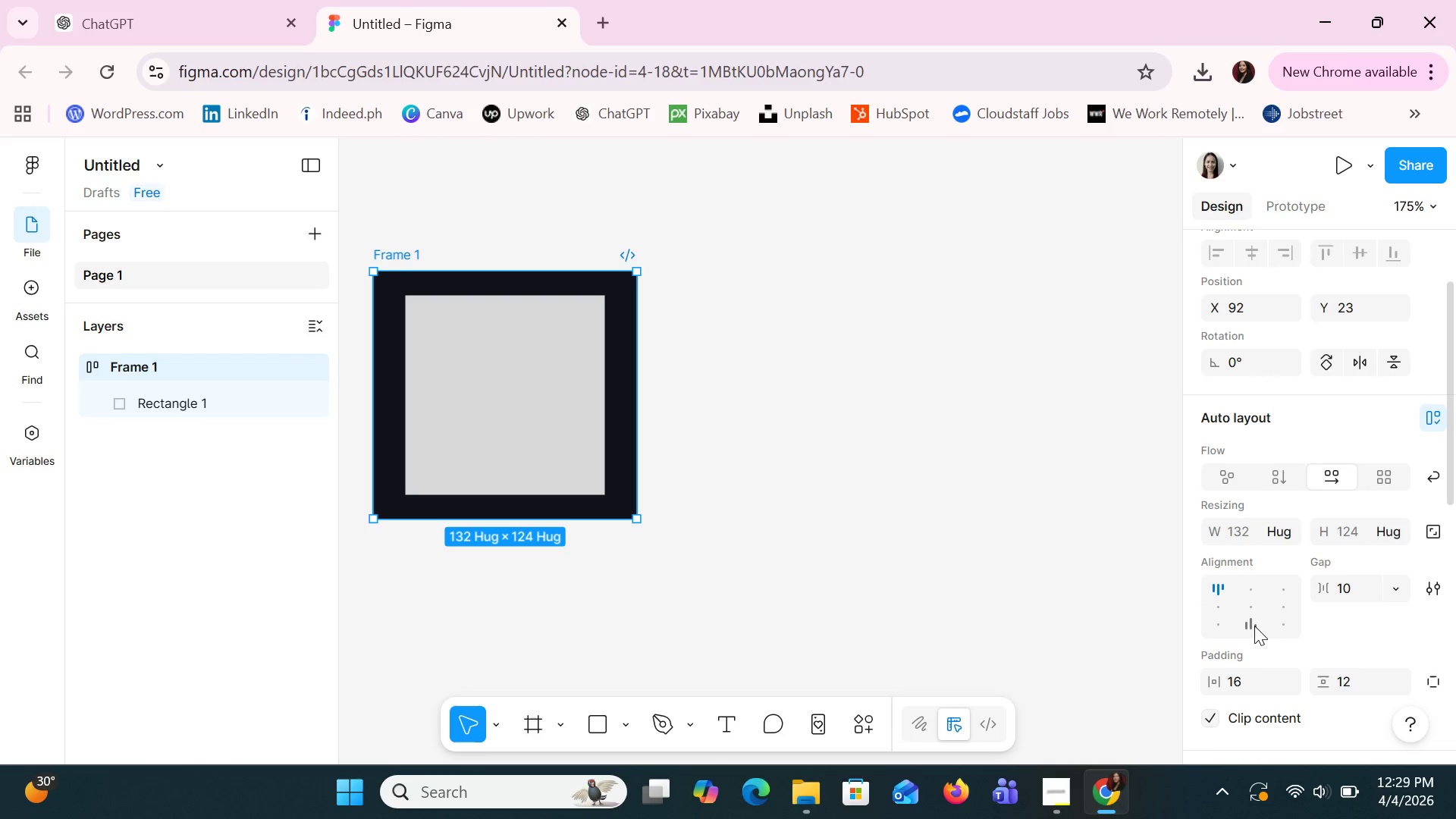 
scroll: coordinate [1254, 626], scroll_direction: down, amount: 1.0
 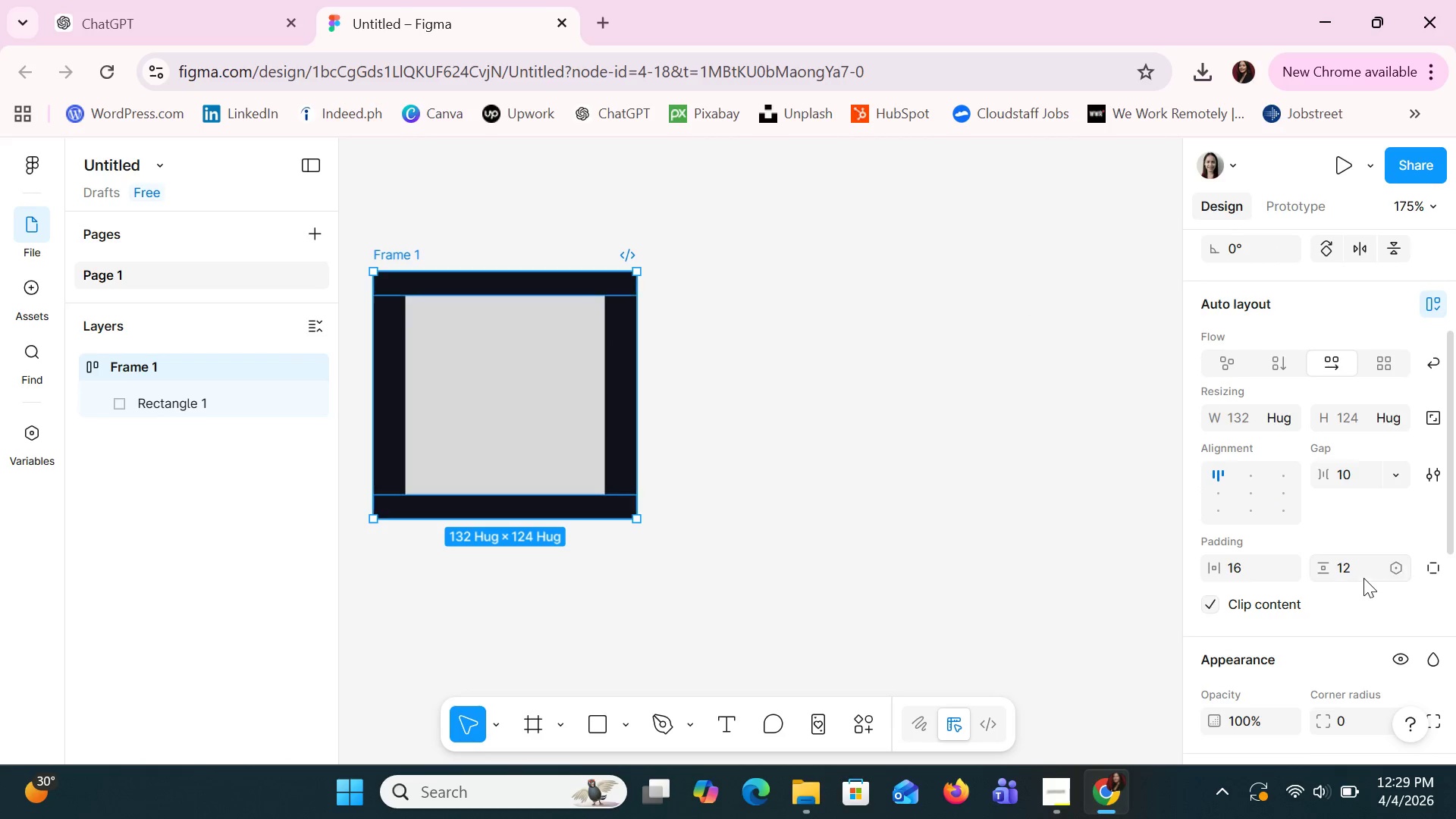 
left_click([1356, 571])
 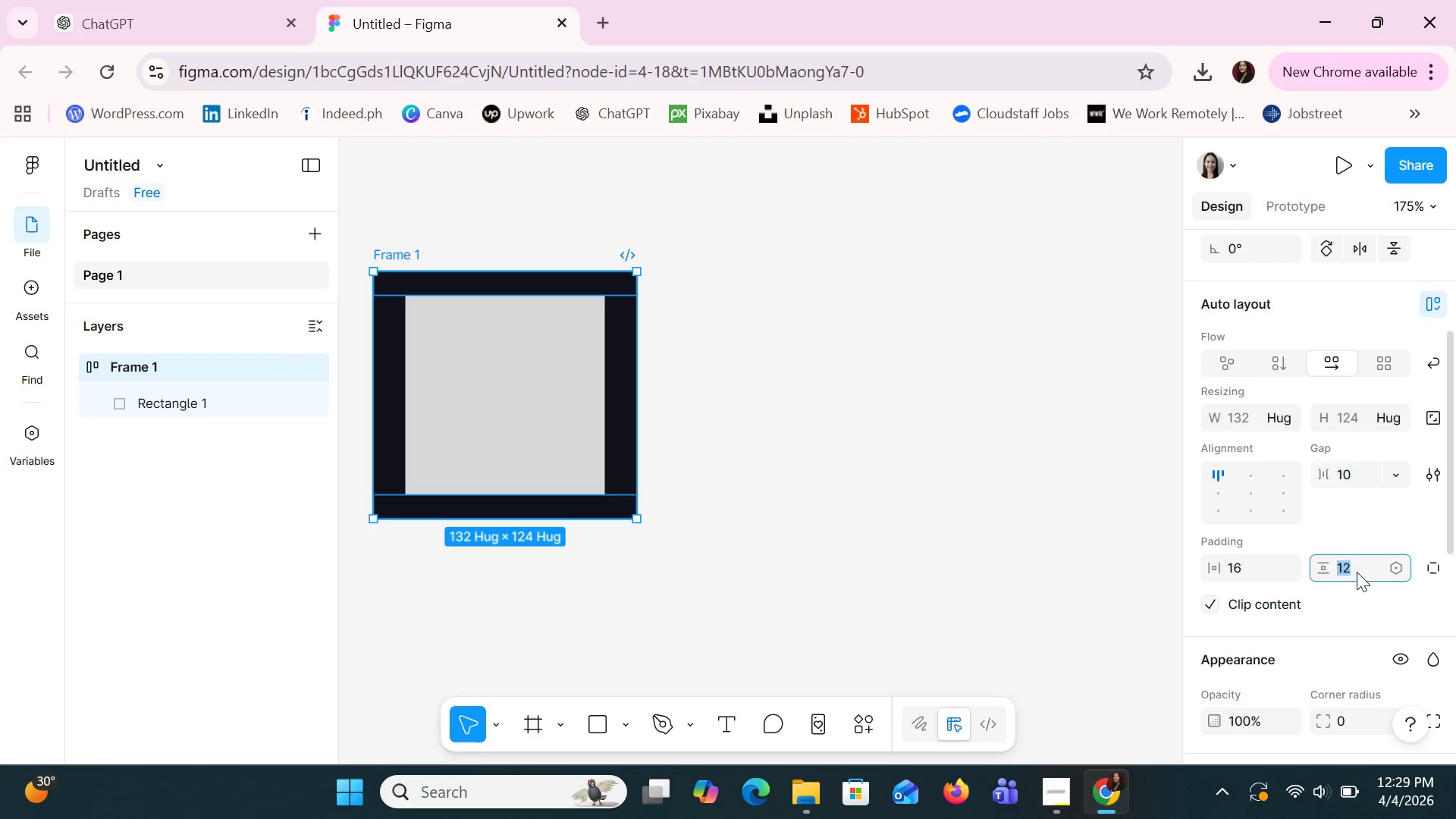 
type(10)
 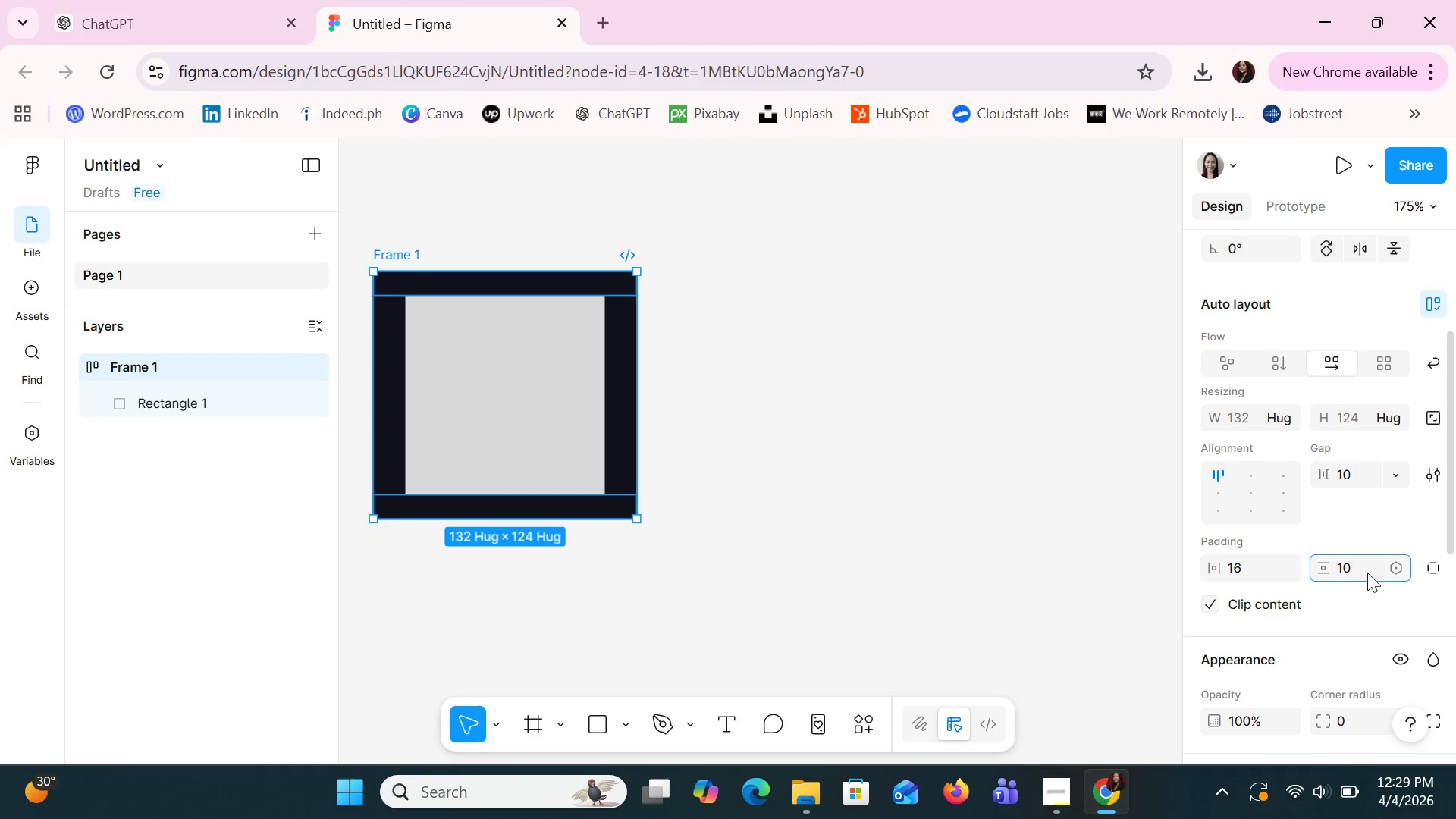 
key(Enter)
 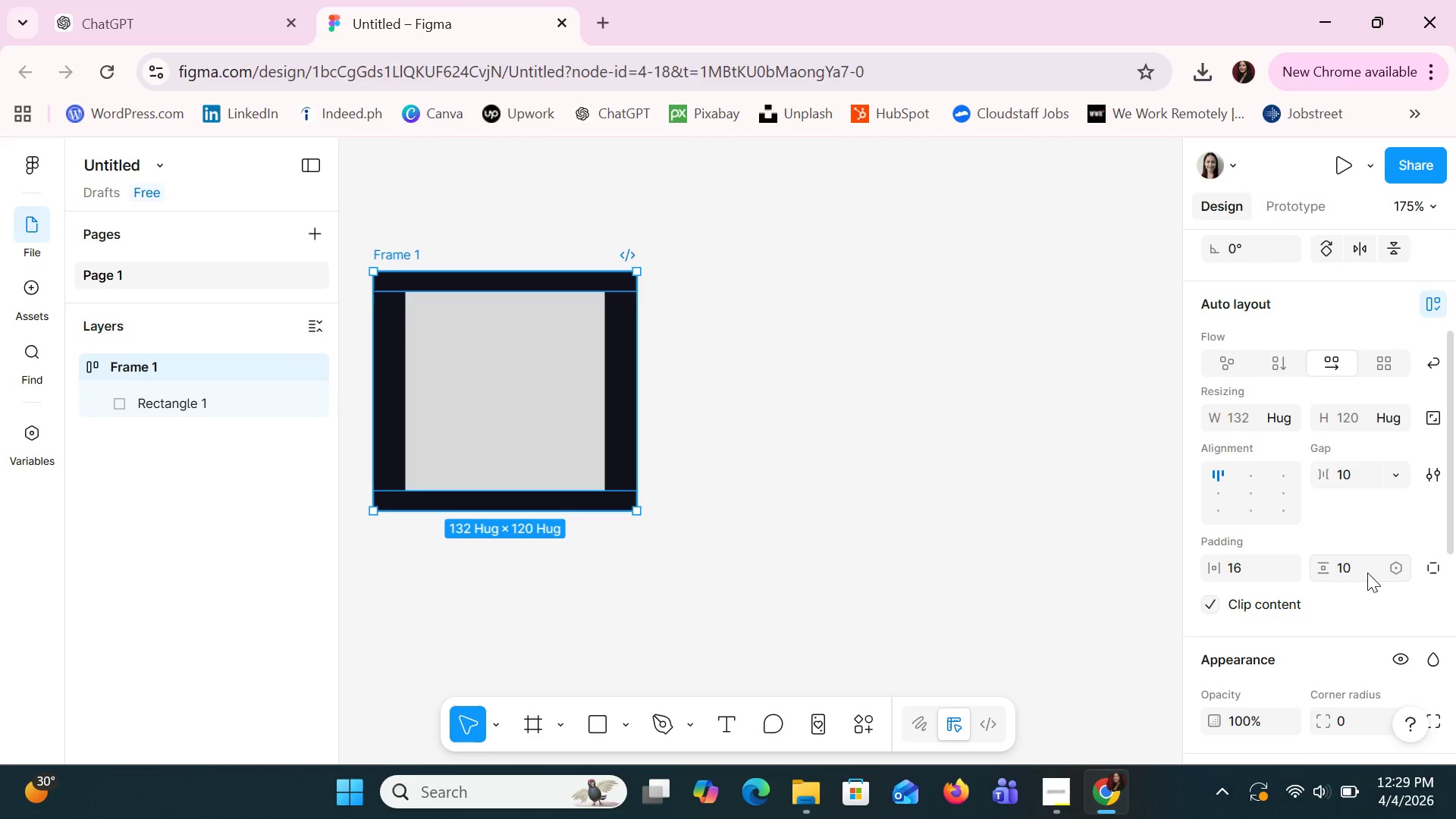 
left_click([1361, 479])
 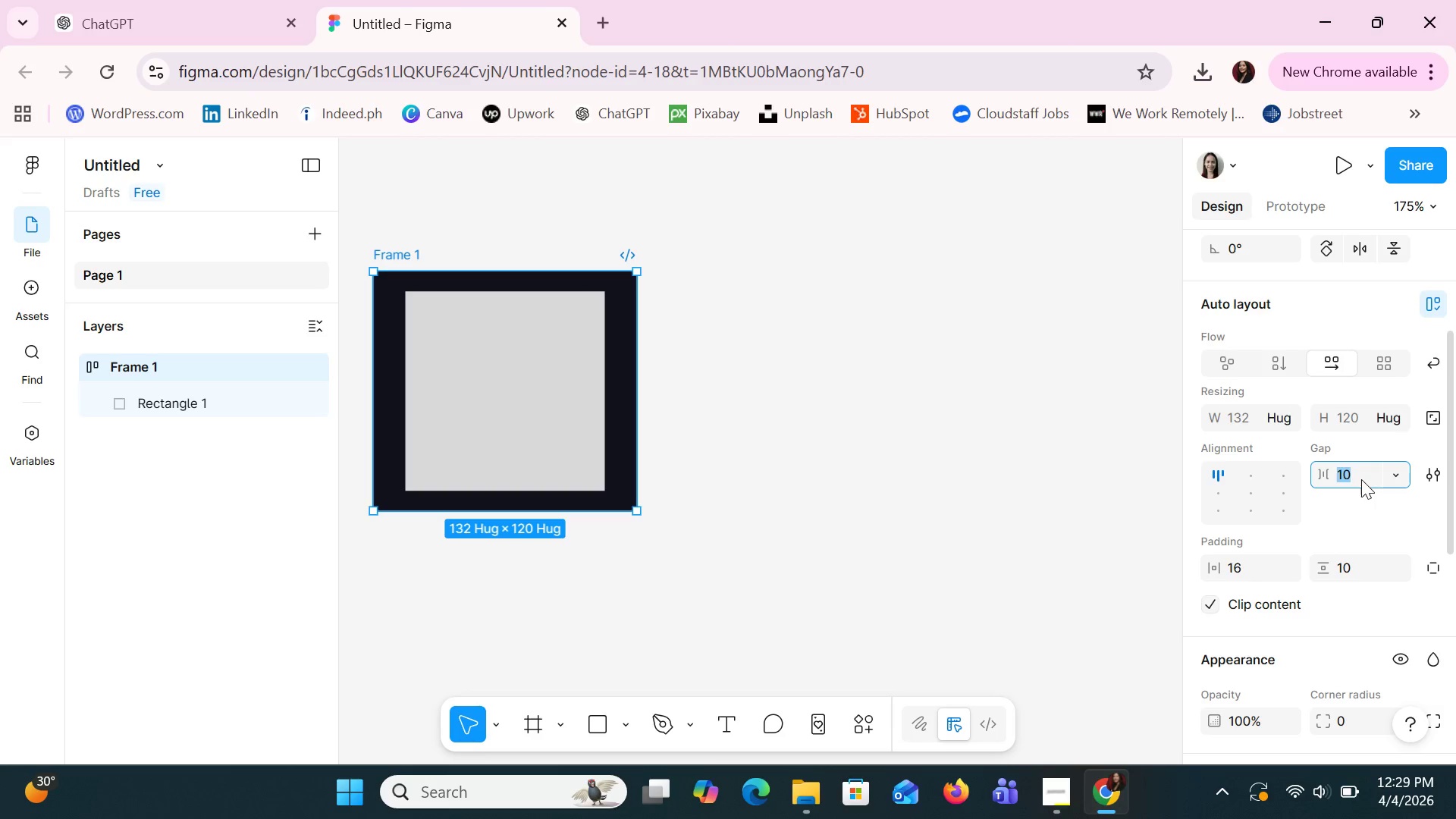 
type(12)
 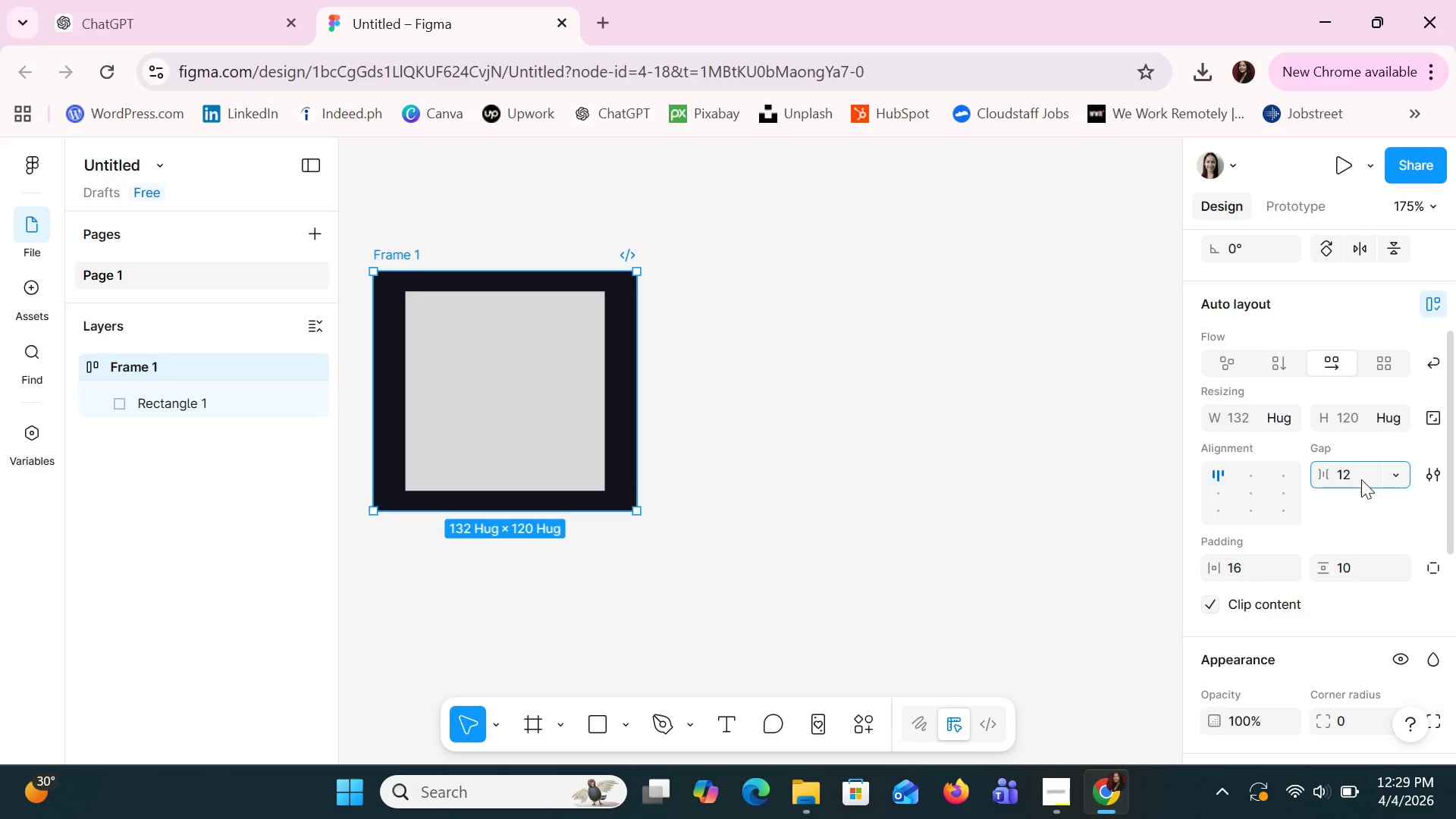 
key(Enter)
 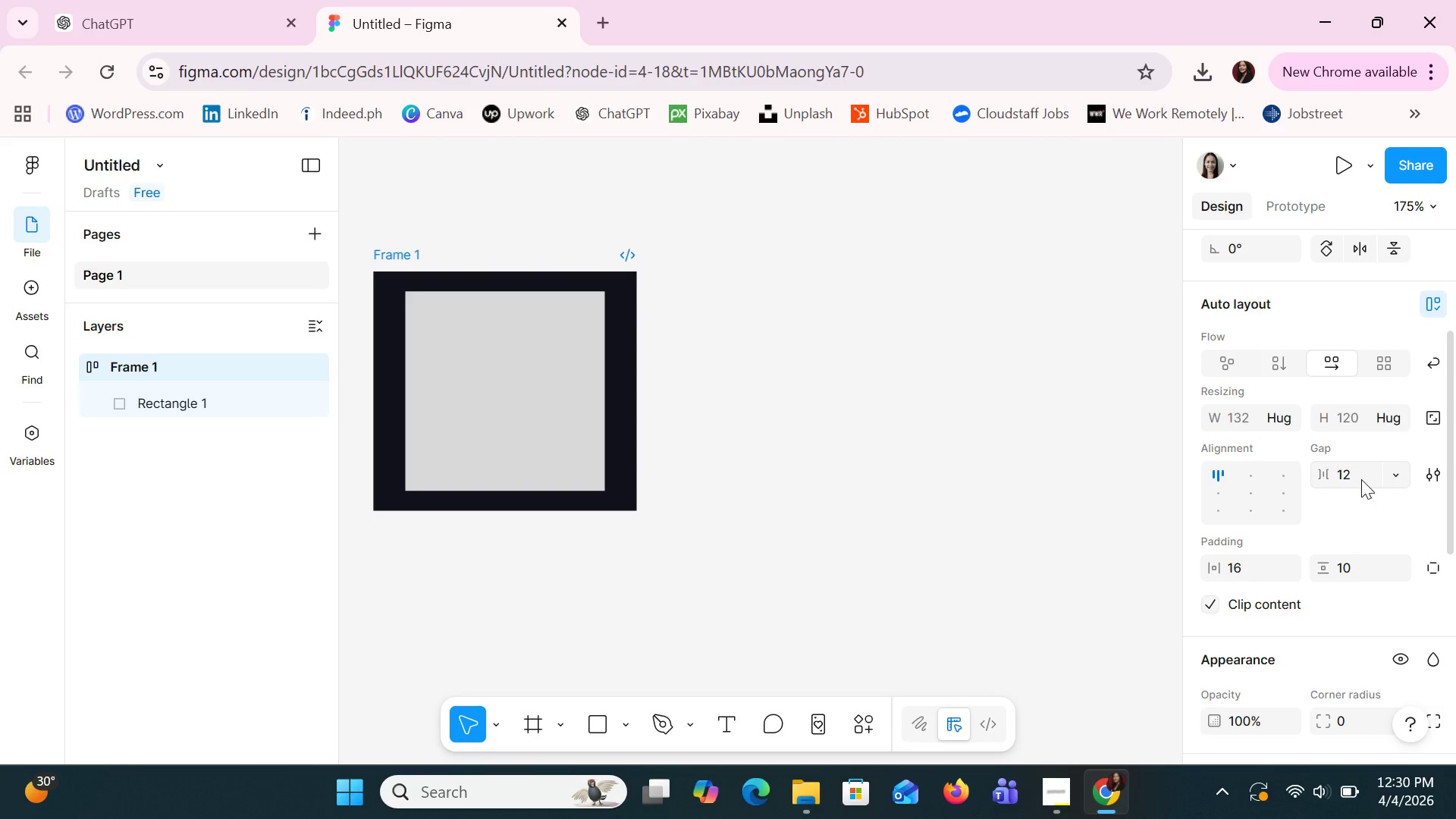 
key(Control+Z)
 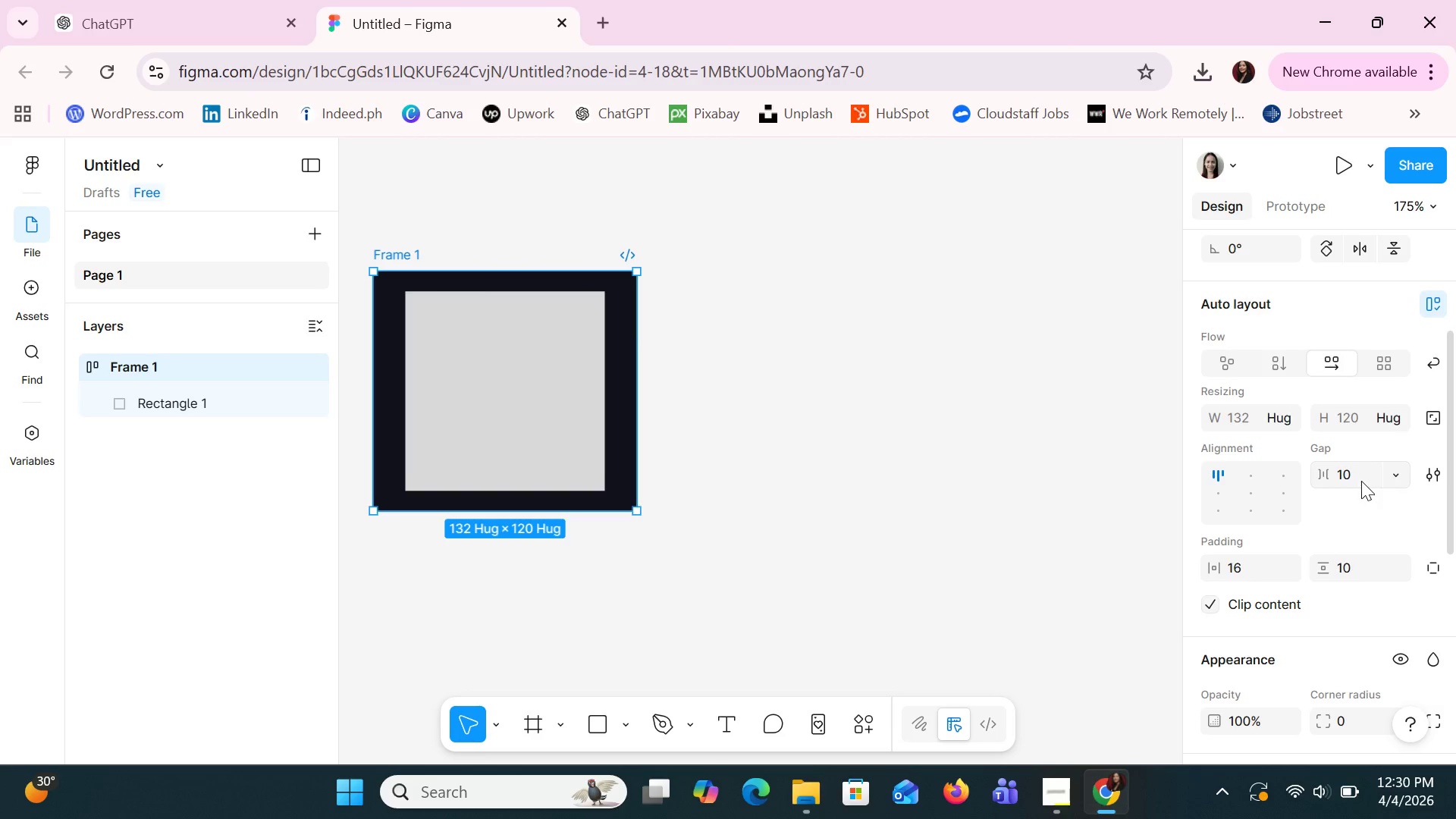 
key(Control+Z)
 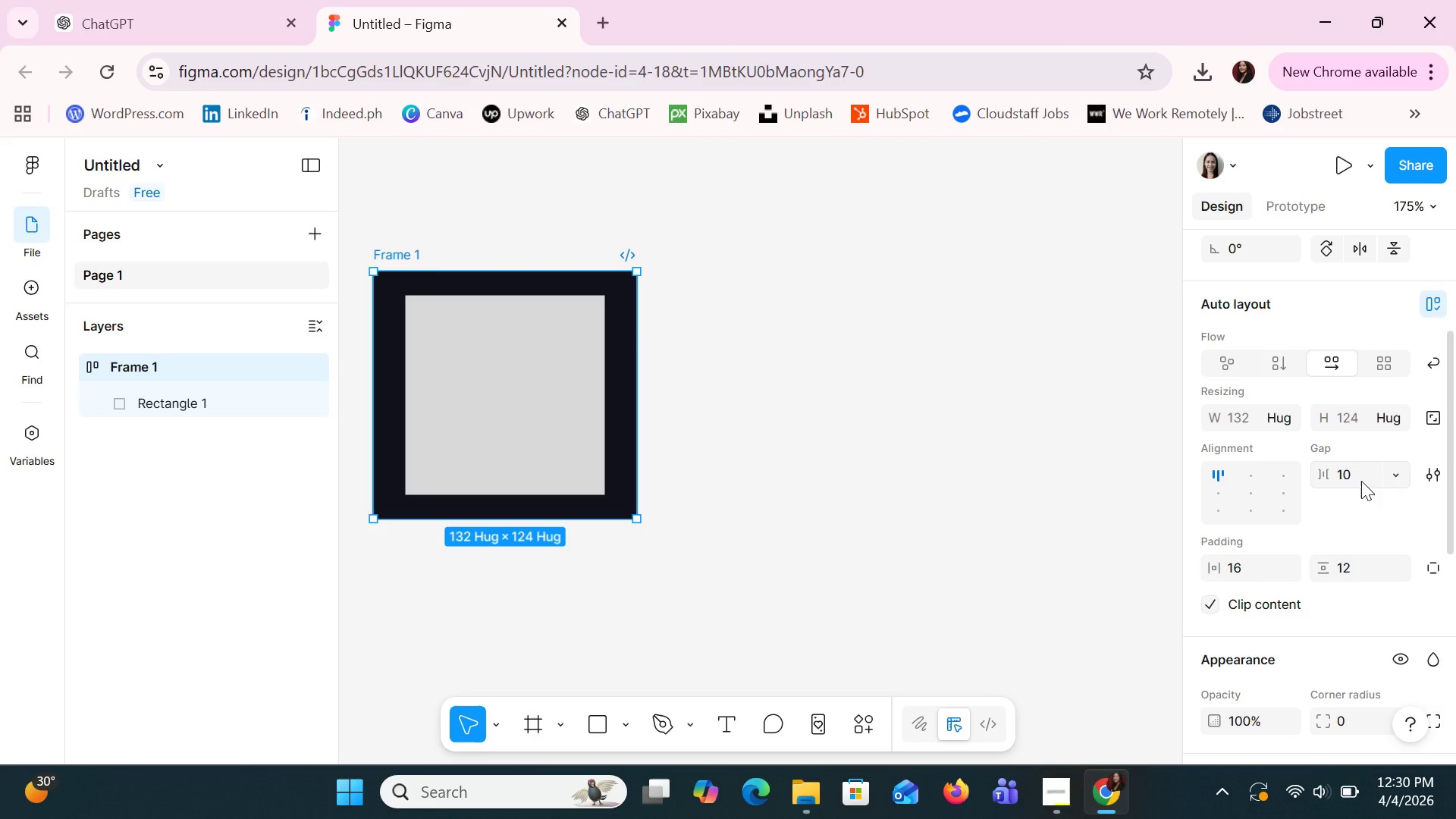 
key(Control+Z)
 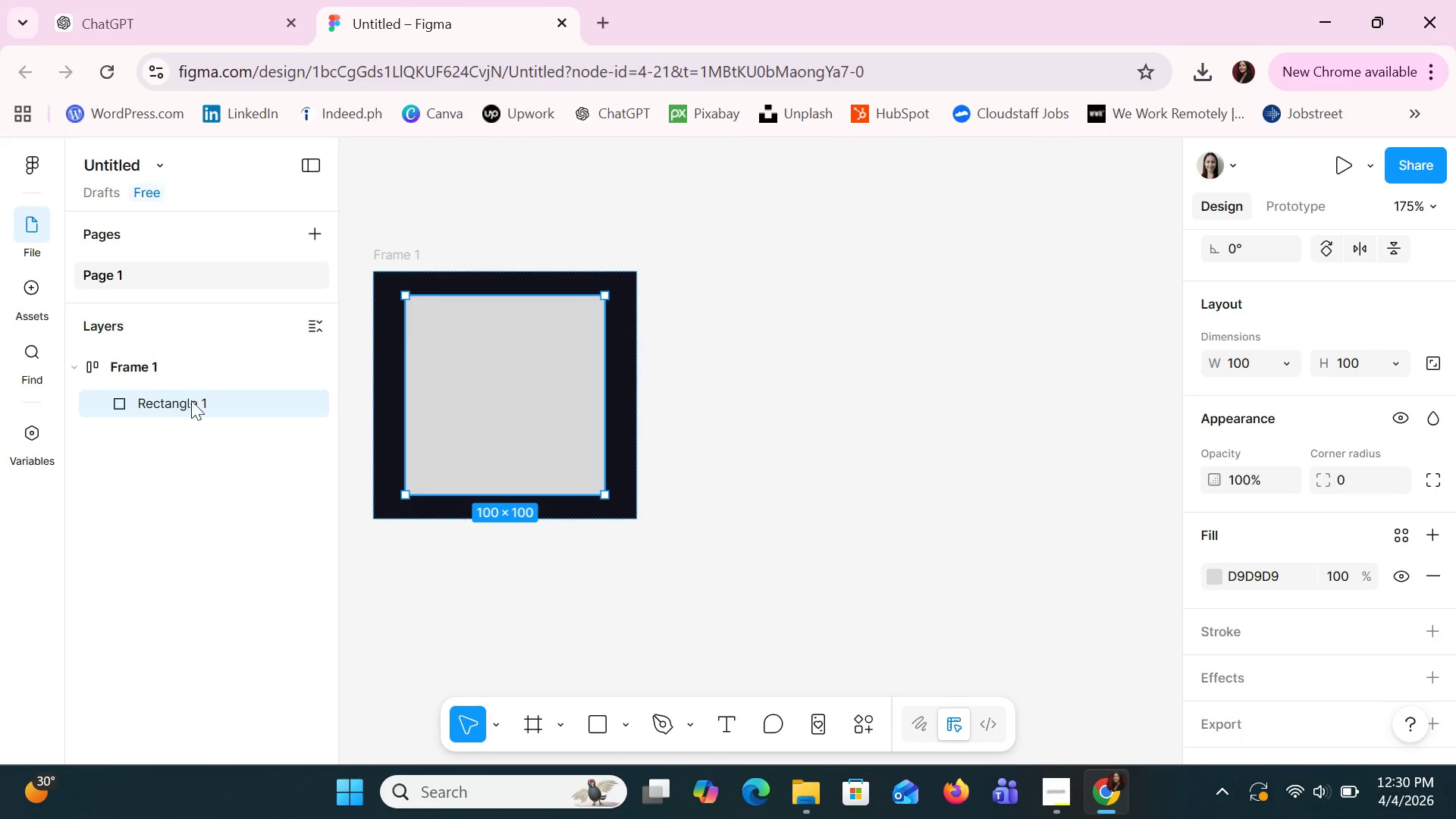 
left_click([170, 361])
 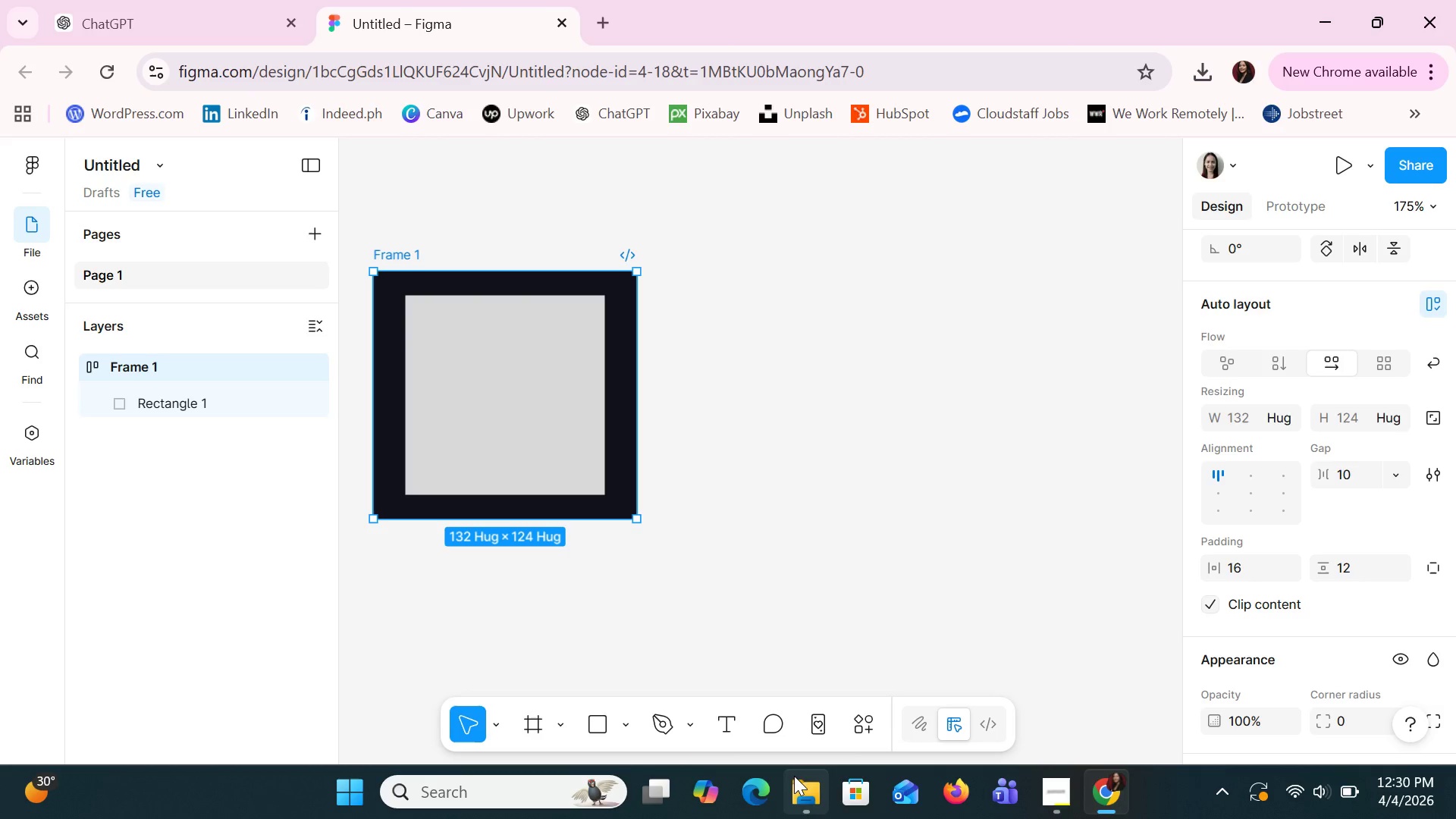 
hold_key(key=ControlLeft, duration=1.47)
scroll: coordinate [791, 601], scroll_direction: down, amount: 5.0
 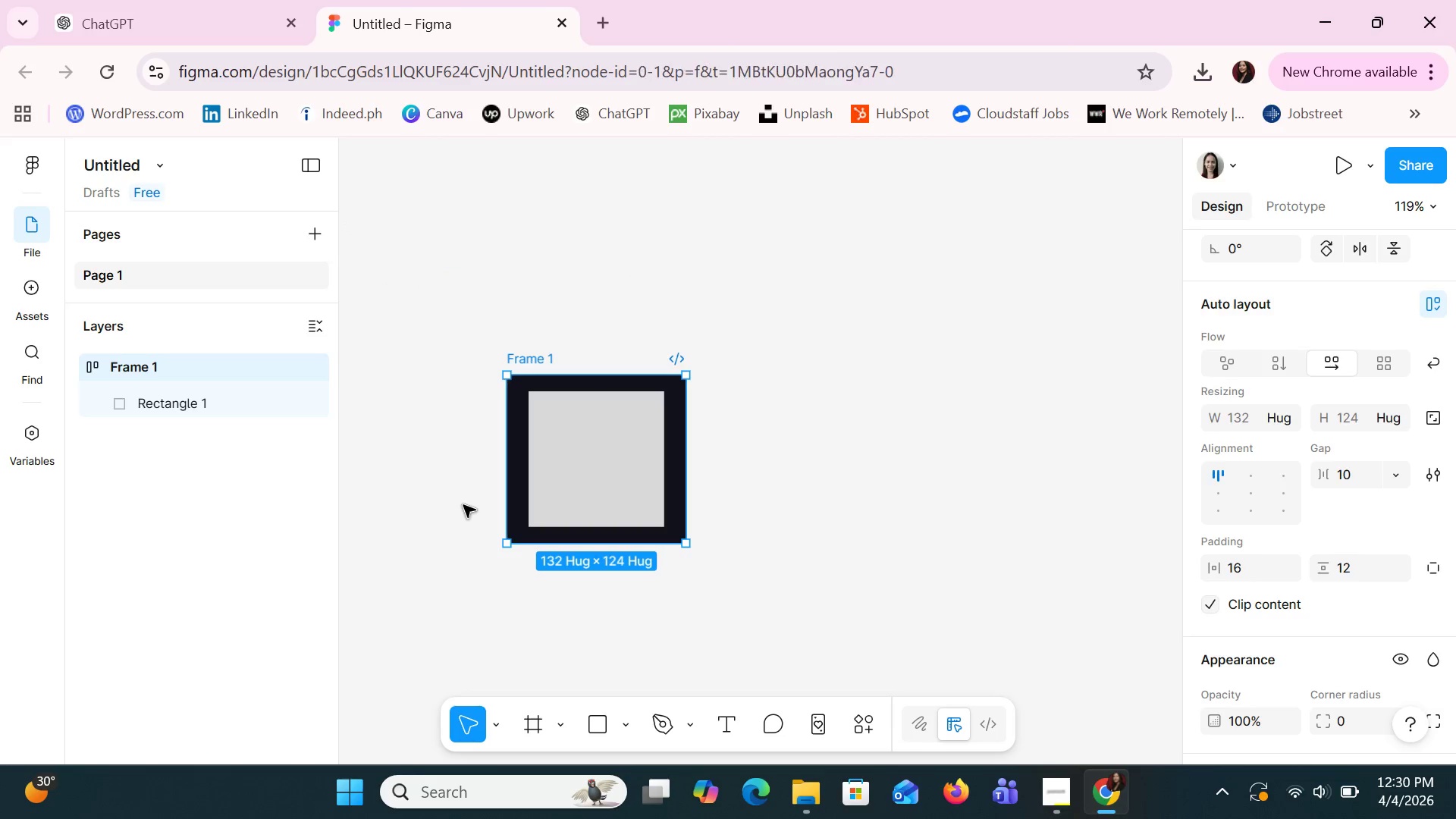 
hold_key(key=ControlLeft, duration=1.52)
 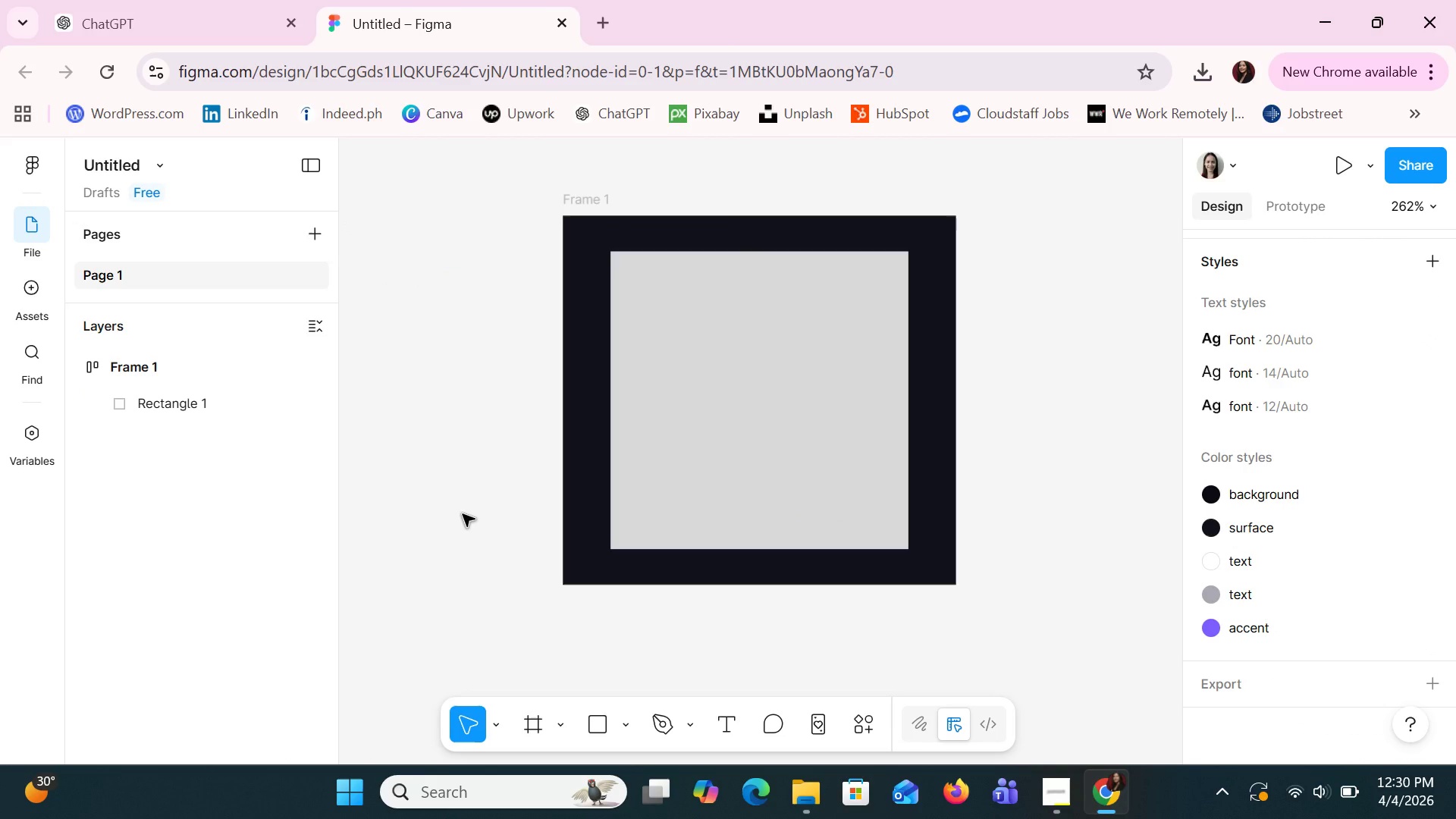 
key(Control+ControlLeft)
 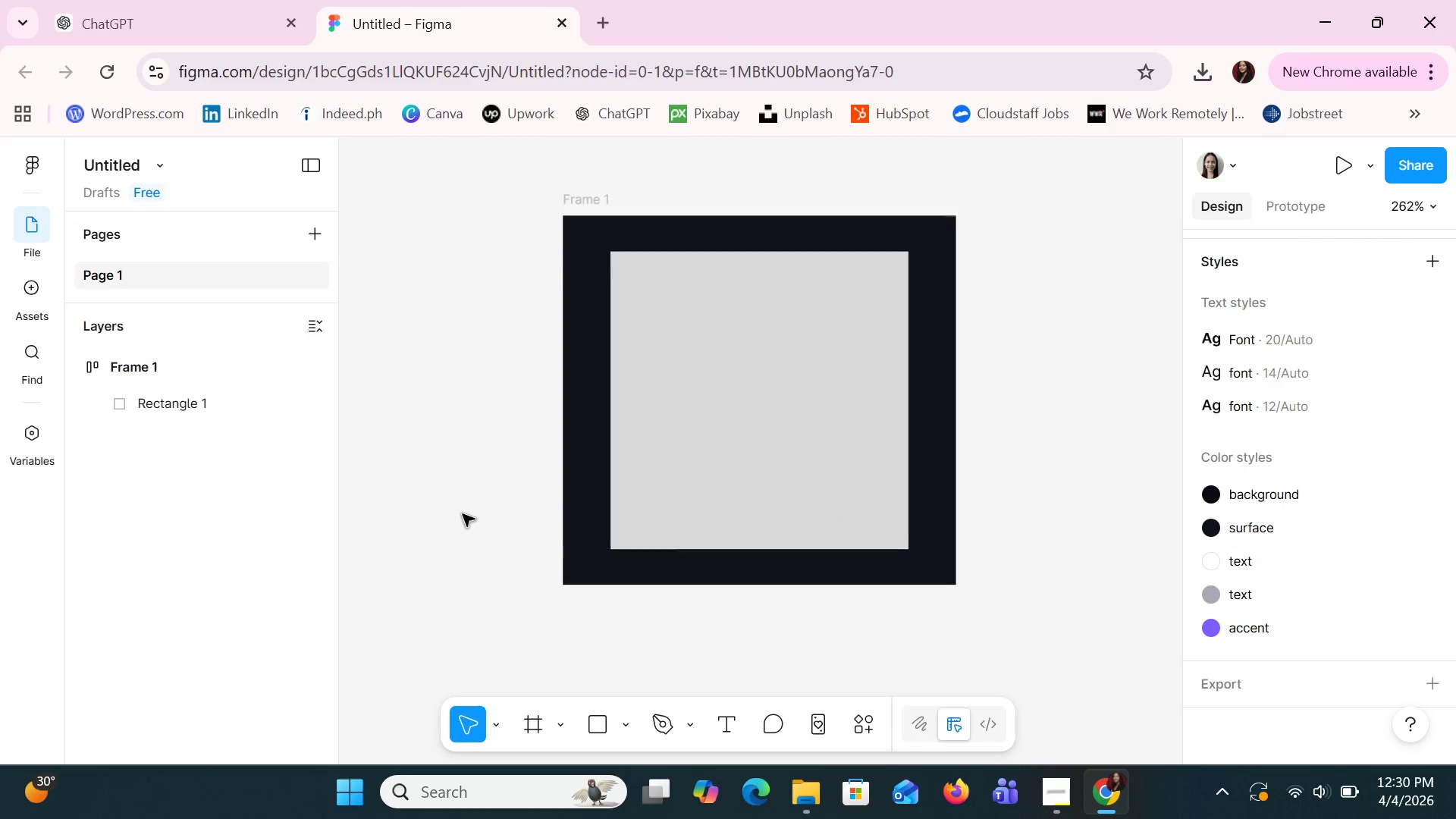 
key(Control+ControlLeft)
 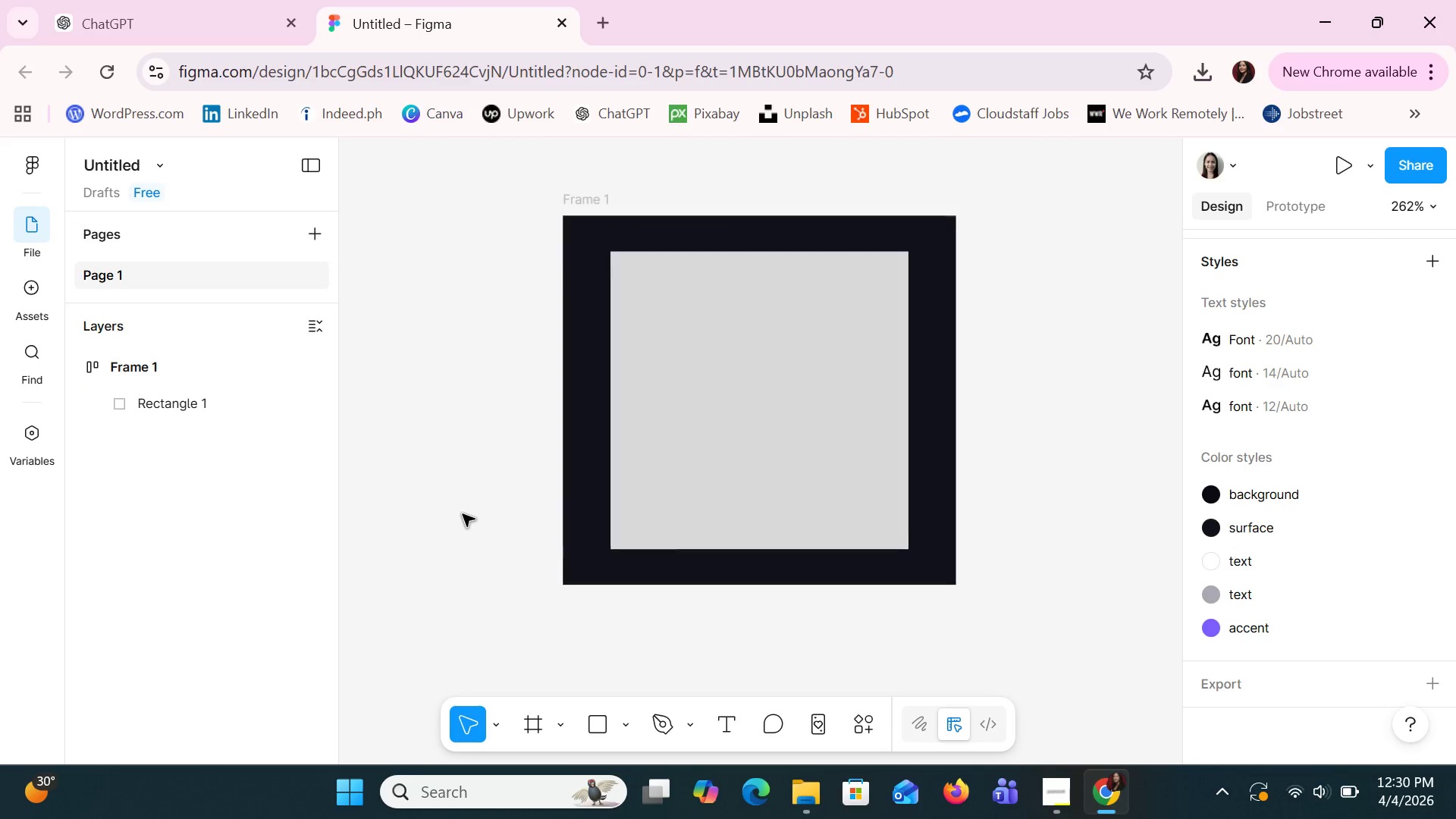 
key(Control+ControlLeft)
 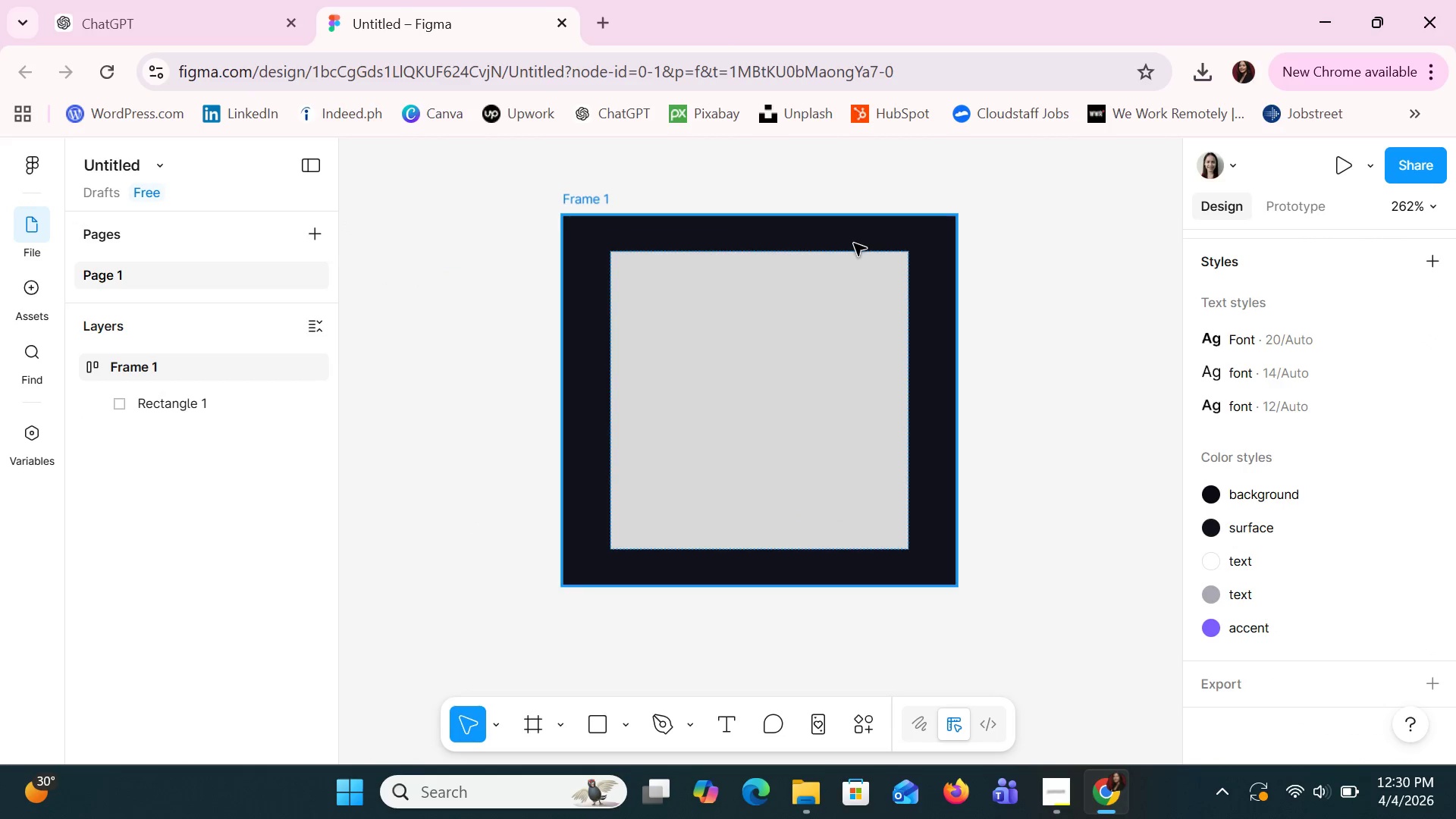 
scroll: coordinate [463, 514], scroll_direction: up, amount: 11.0
 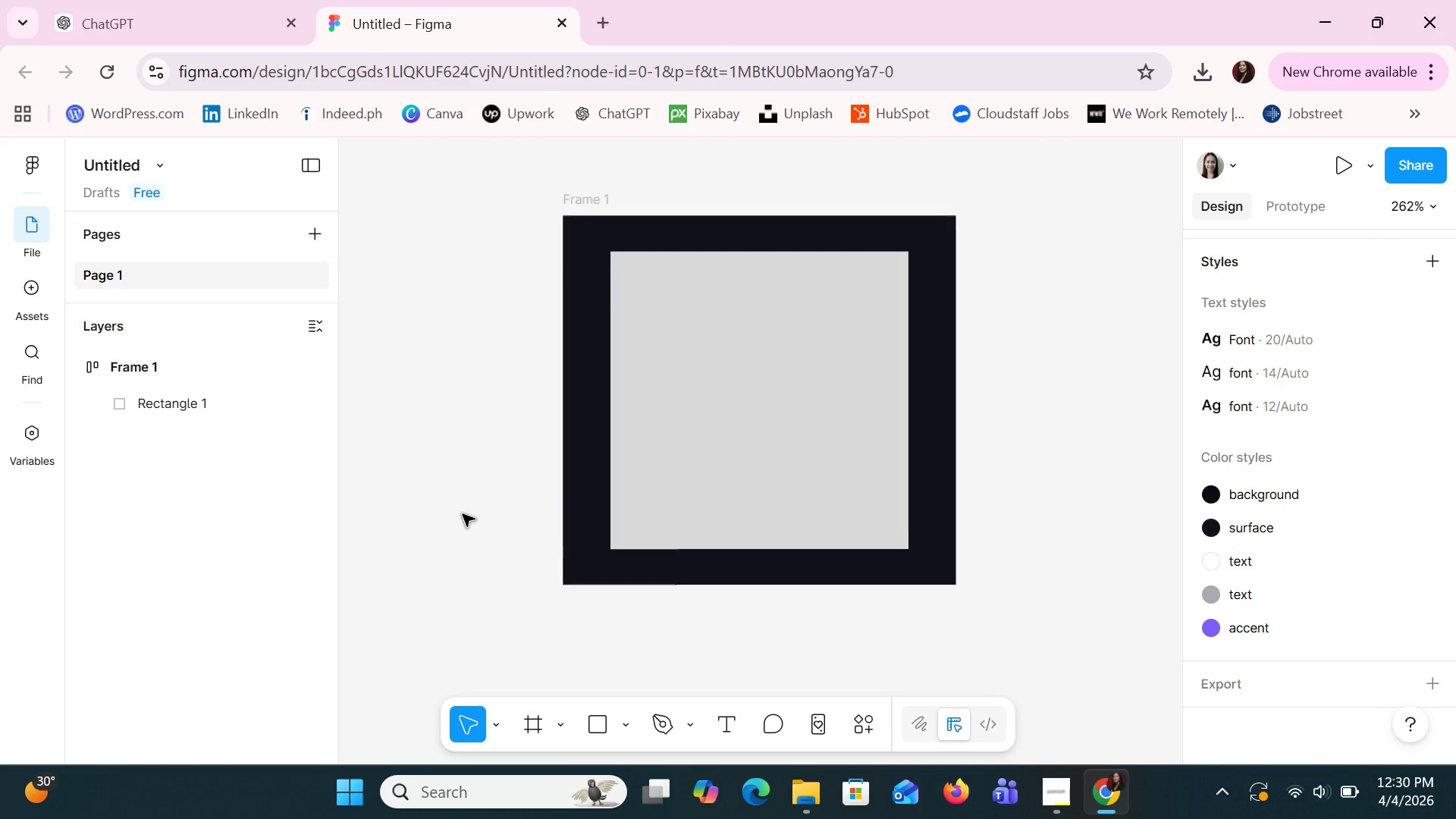 
left_click([232, 410])
 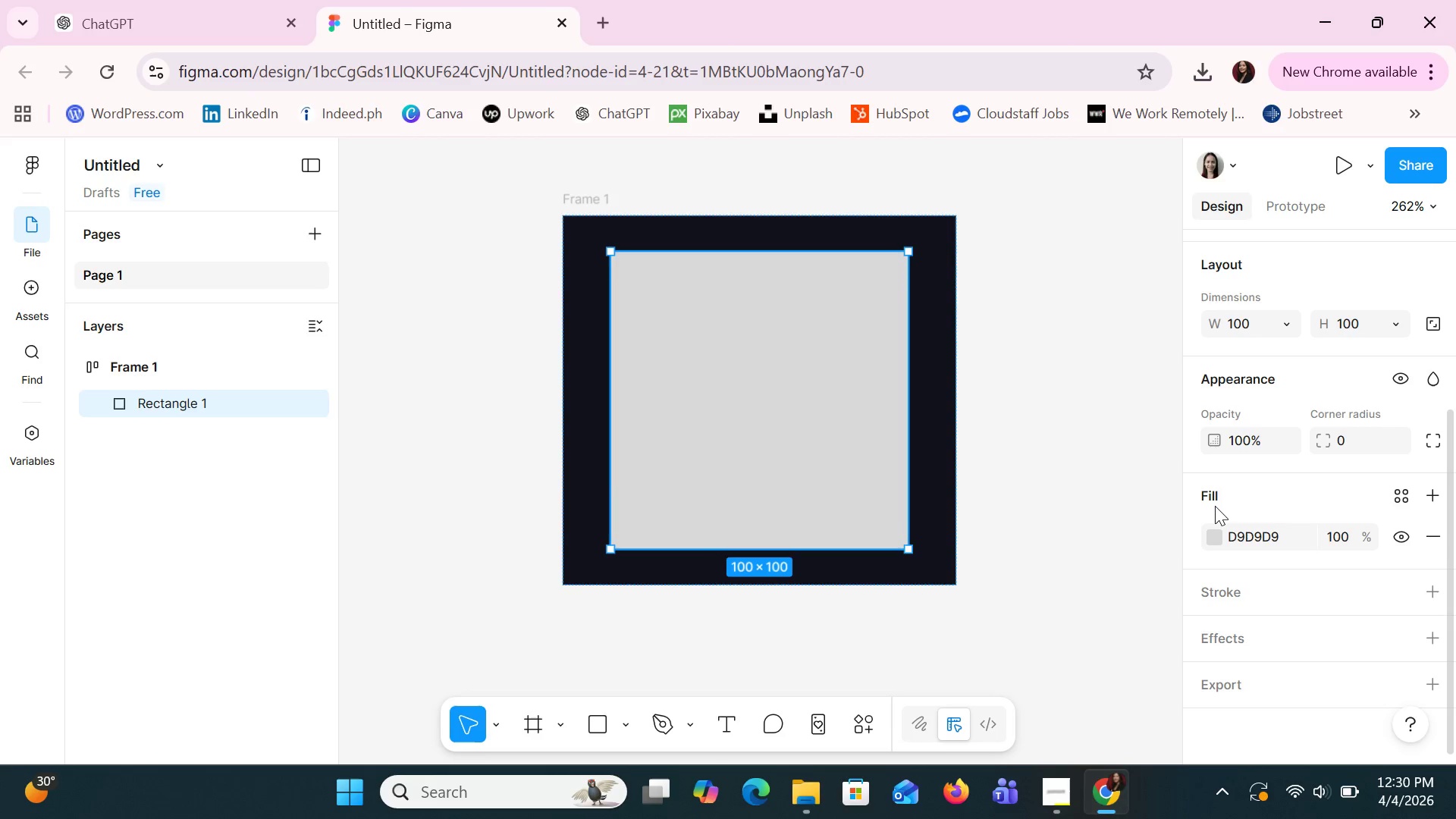 
scroll: coordinate [1346, 503], scroll_direction: none, amount: 0.0
 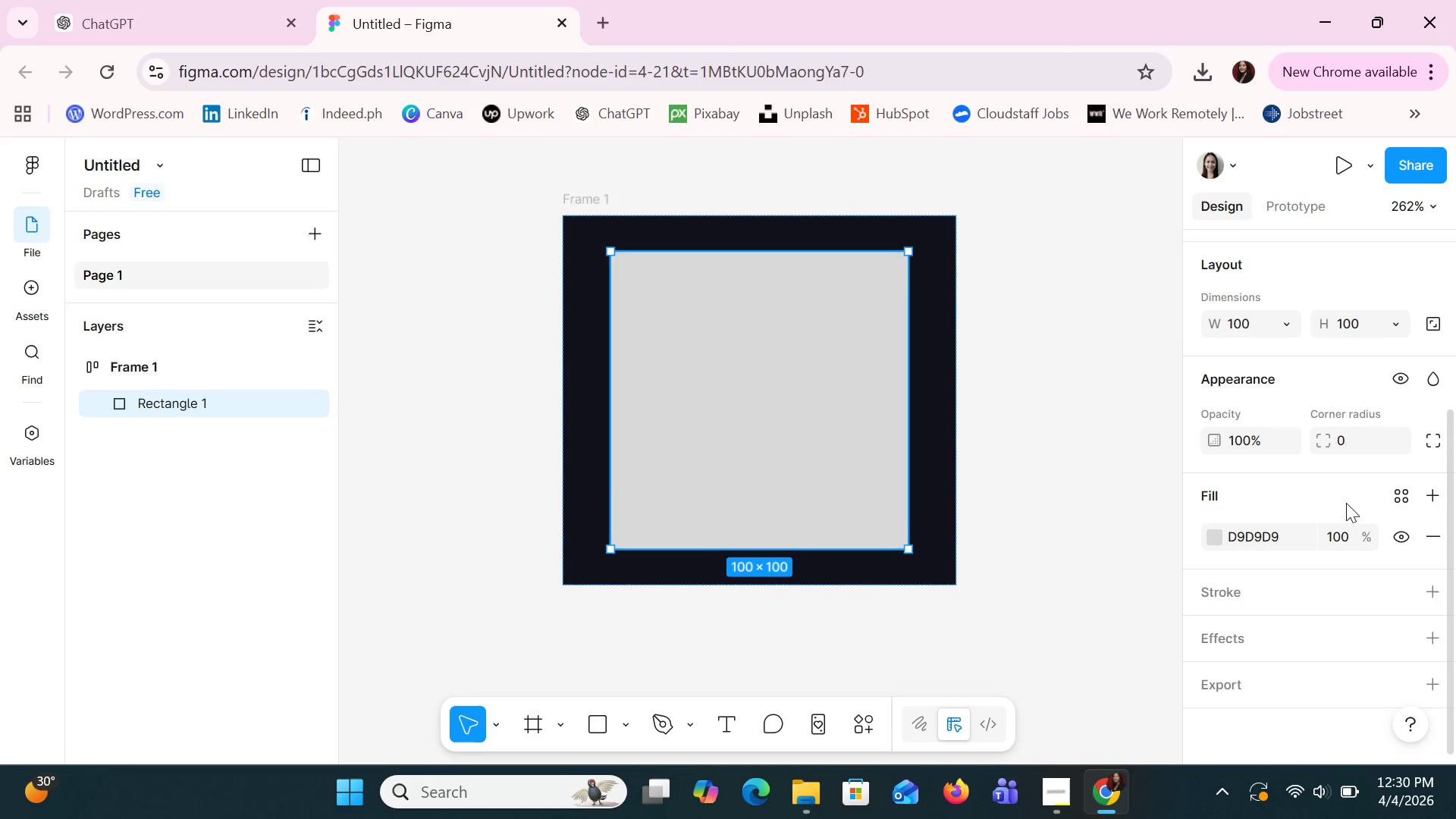 
scroll: coordinate [1347, 511], scroll_direction: up, amount: 3.0
 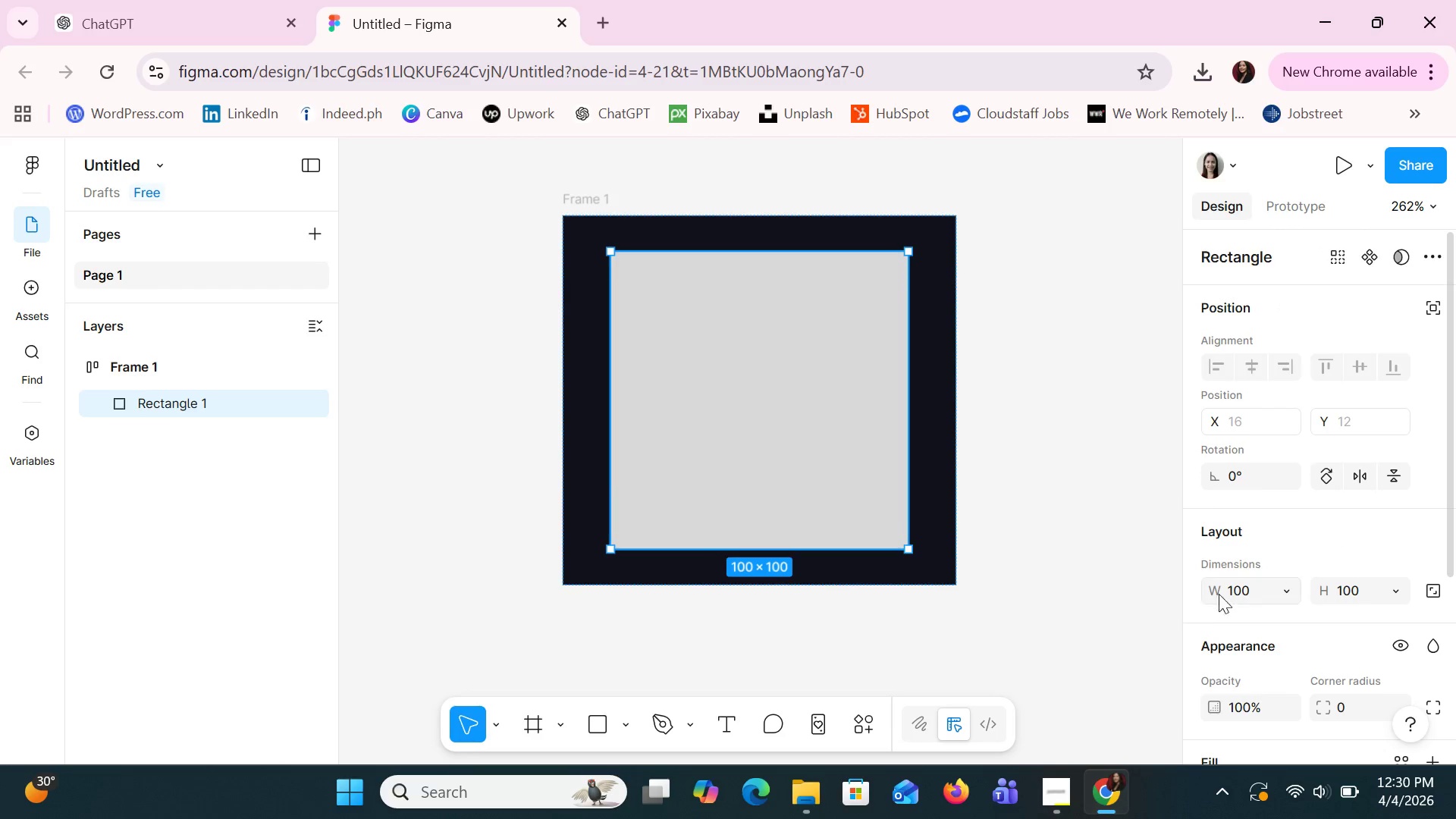 
left_click([1241, 590])
 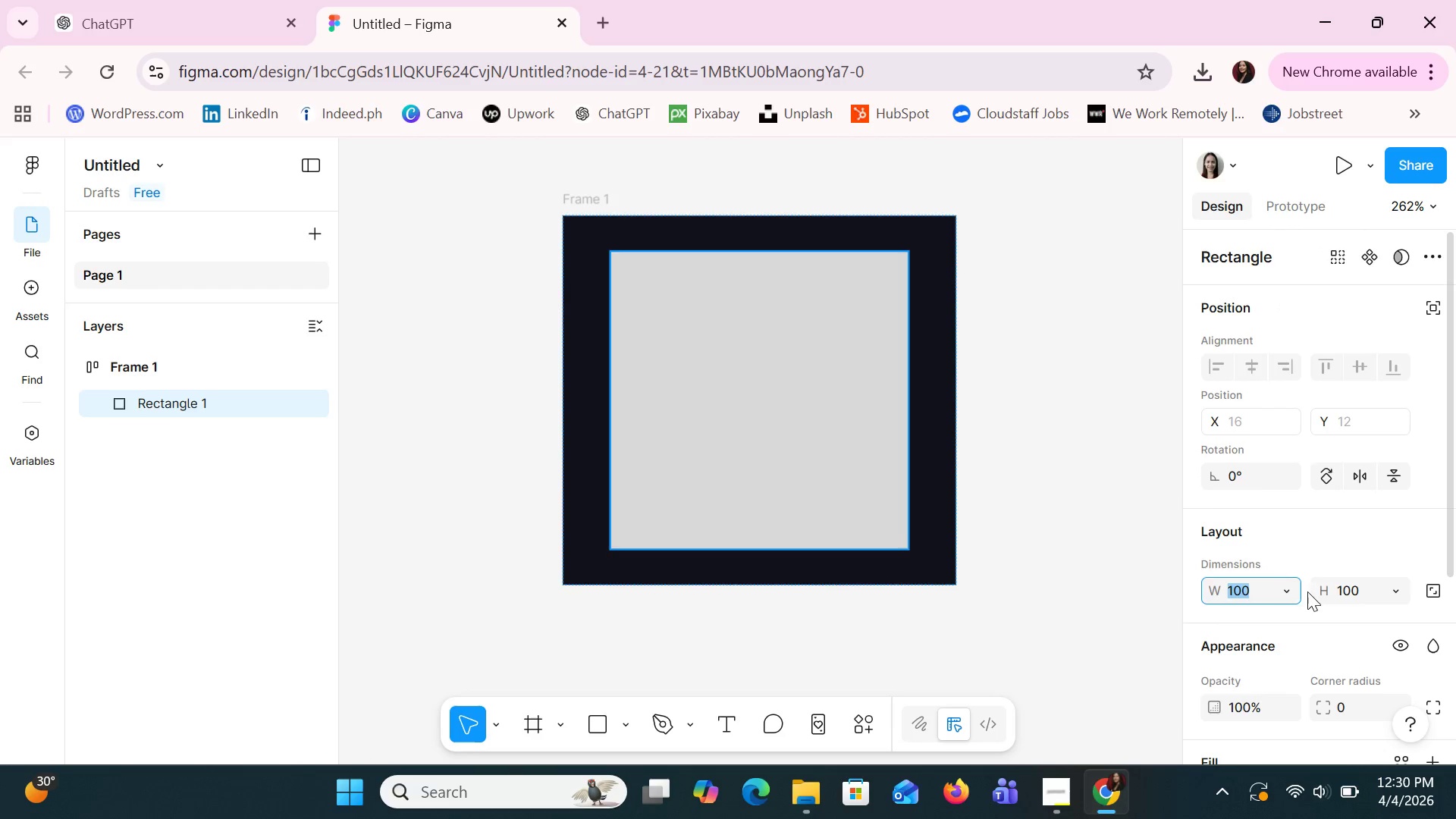 
left_click([1351, 588])
 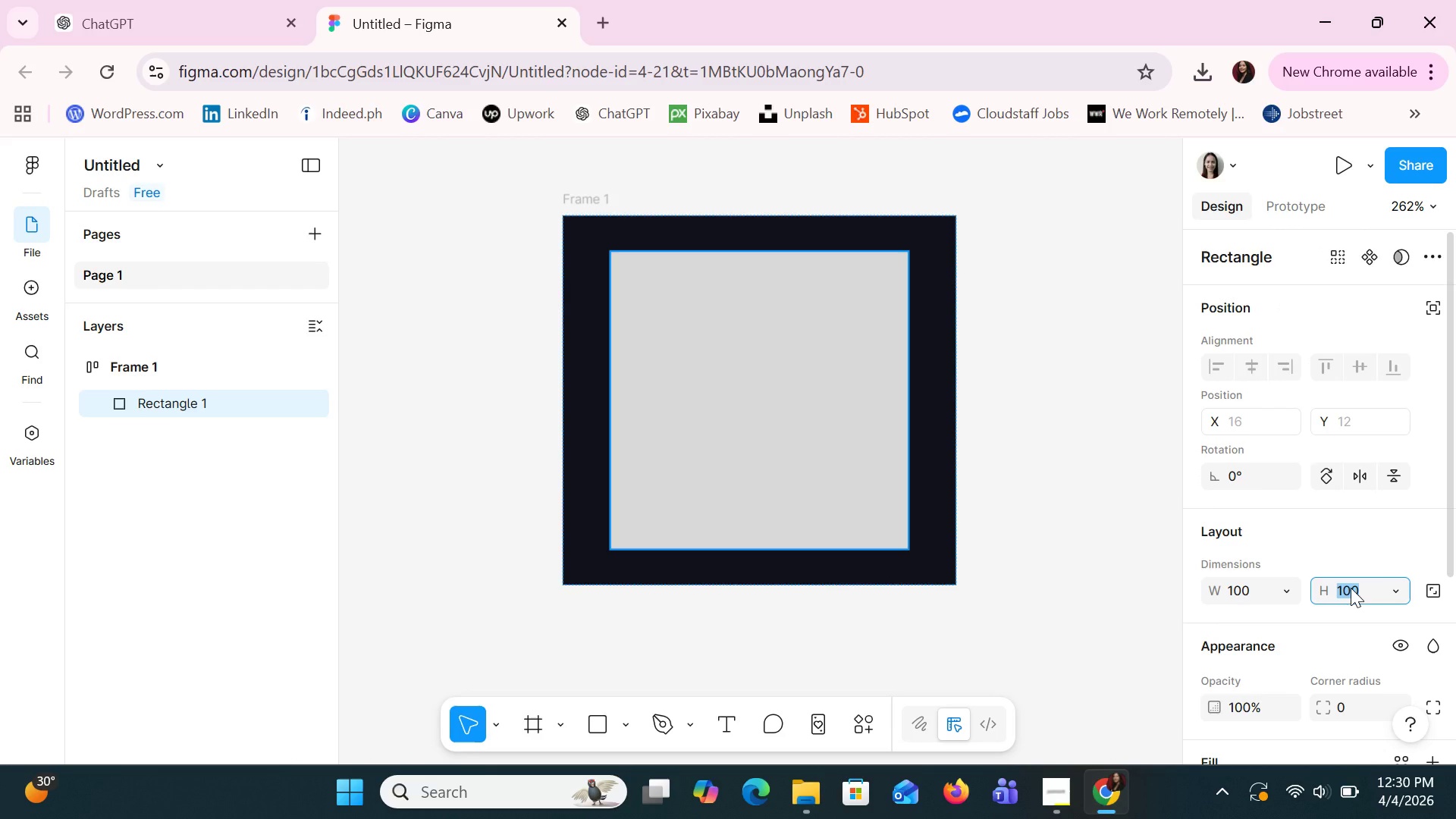 
type(180)
 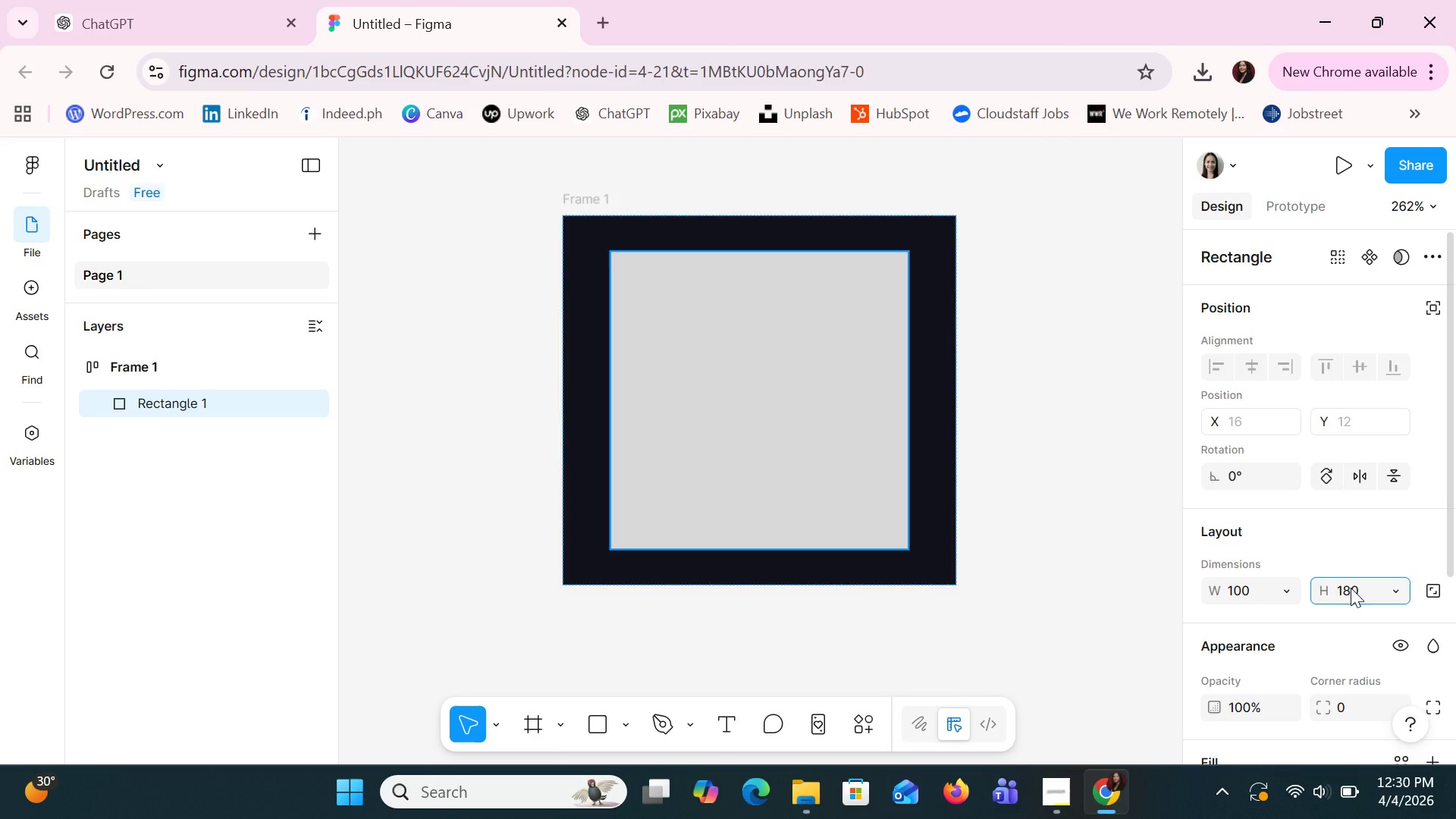 
key(Enter)
 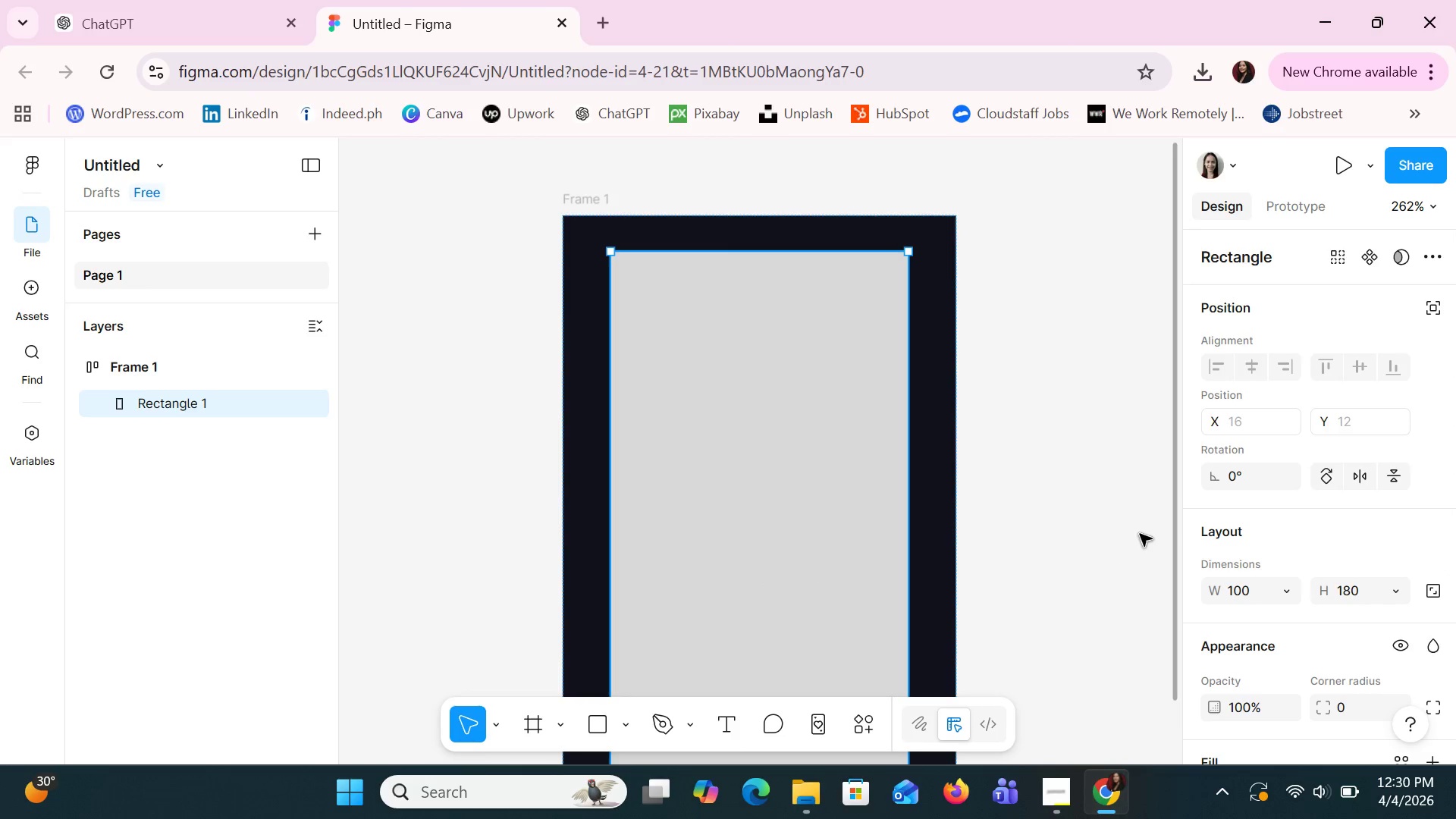 
scroll: coordinate [991, 390], scroll_direction: down, amount: 2.0
 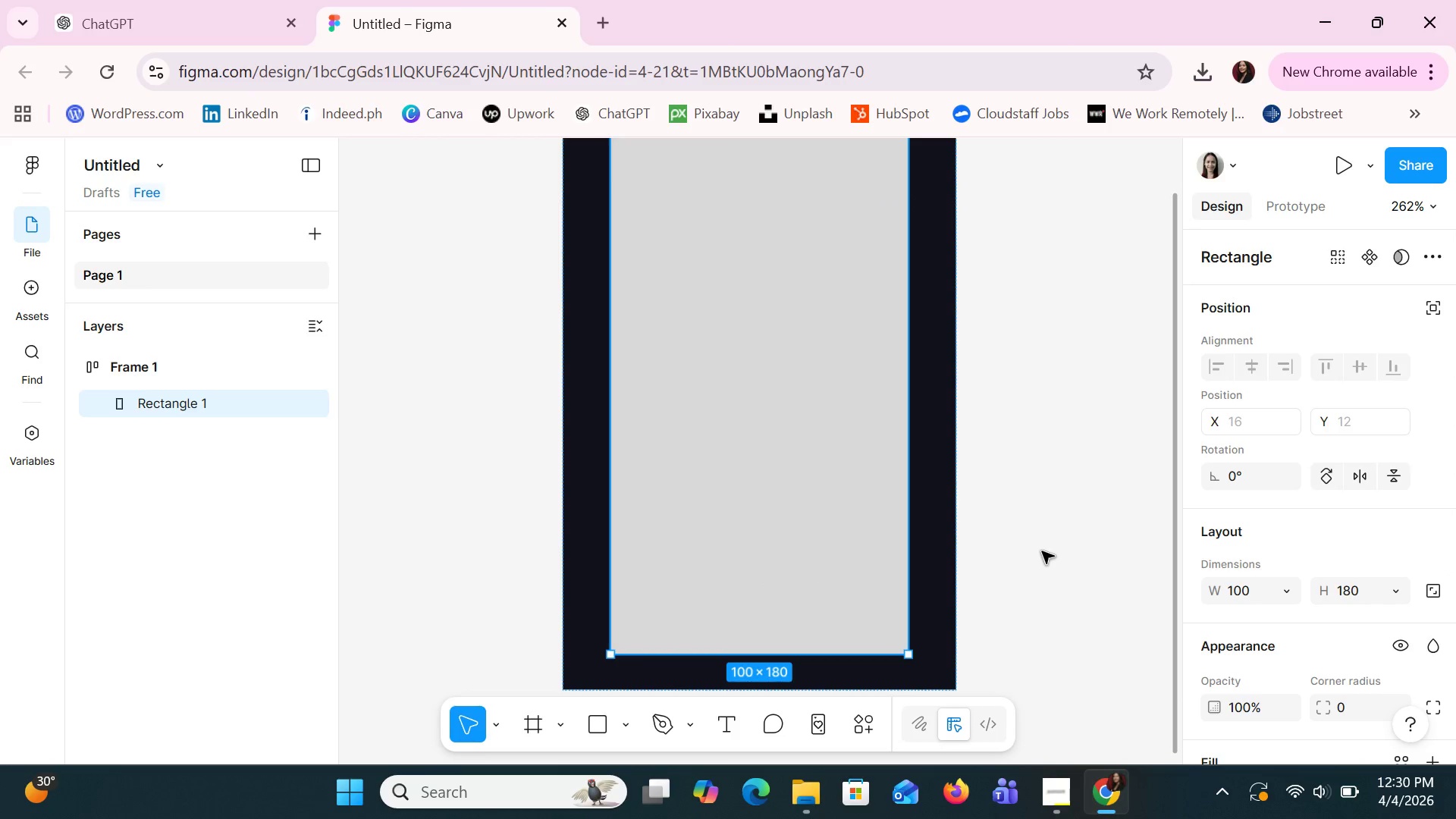 
hold_key(key=ControlLeft, duration=1.06)
scroll: coordinate [1041, 571], scroll_direction: down, amount: 5.0
 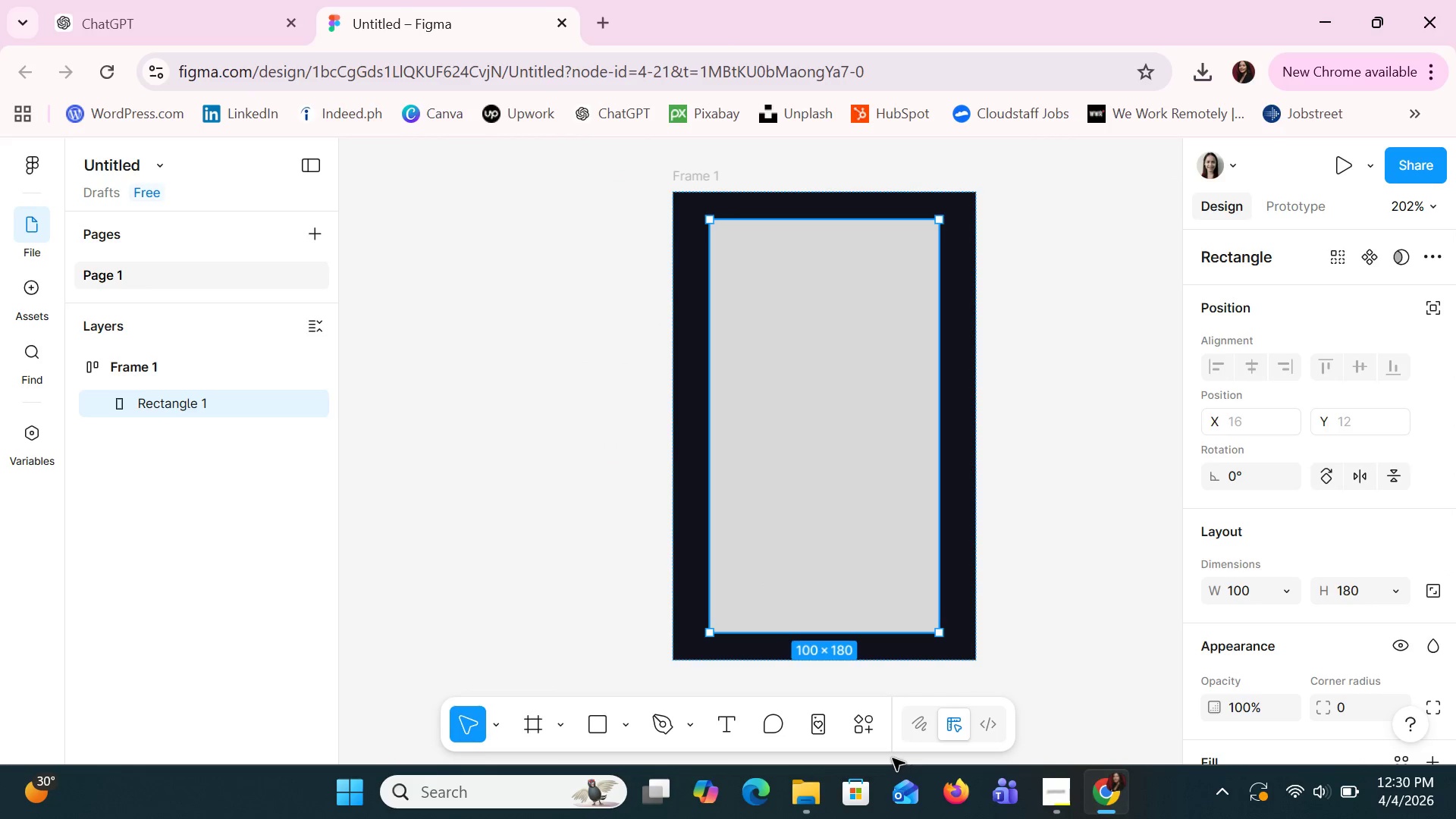 
hold_key(key=ControlLeft, duration=0.67)
scroll: coordinate [1072, 588], scroll_direction: down, amount: 2.0
 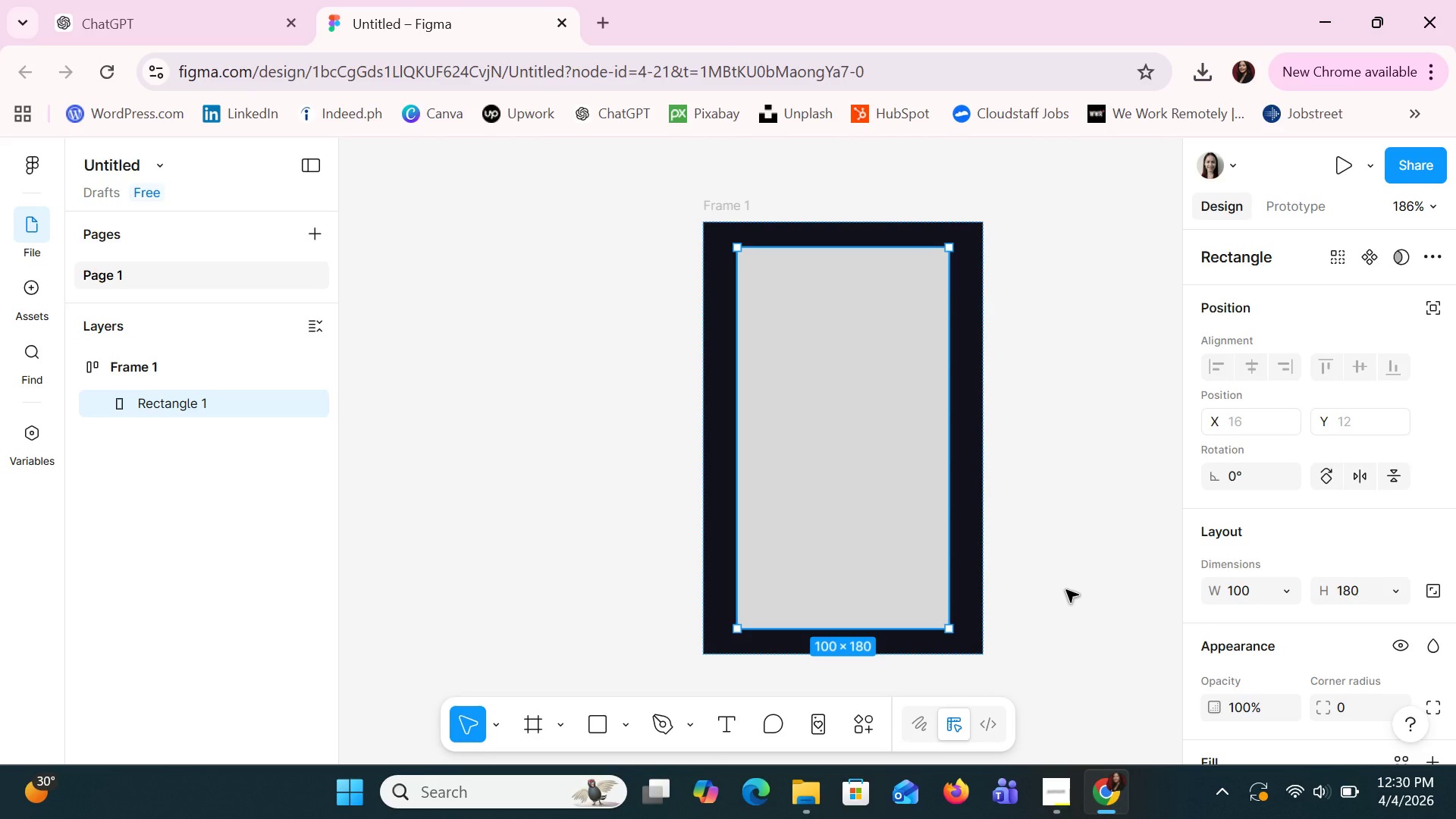 
wait(5.9)
 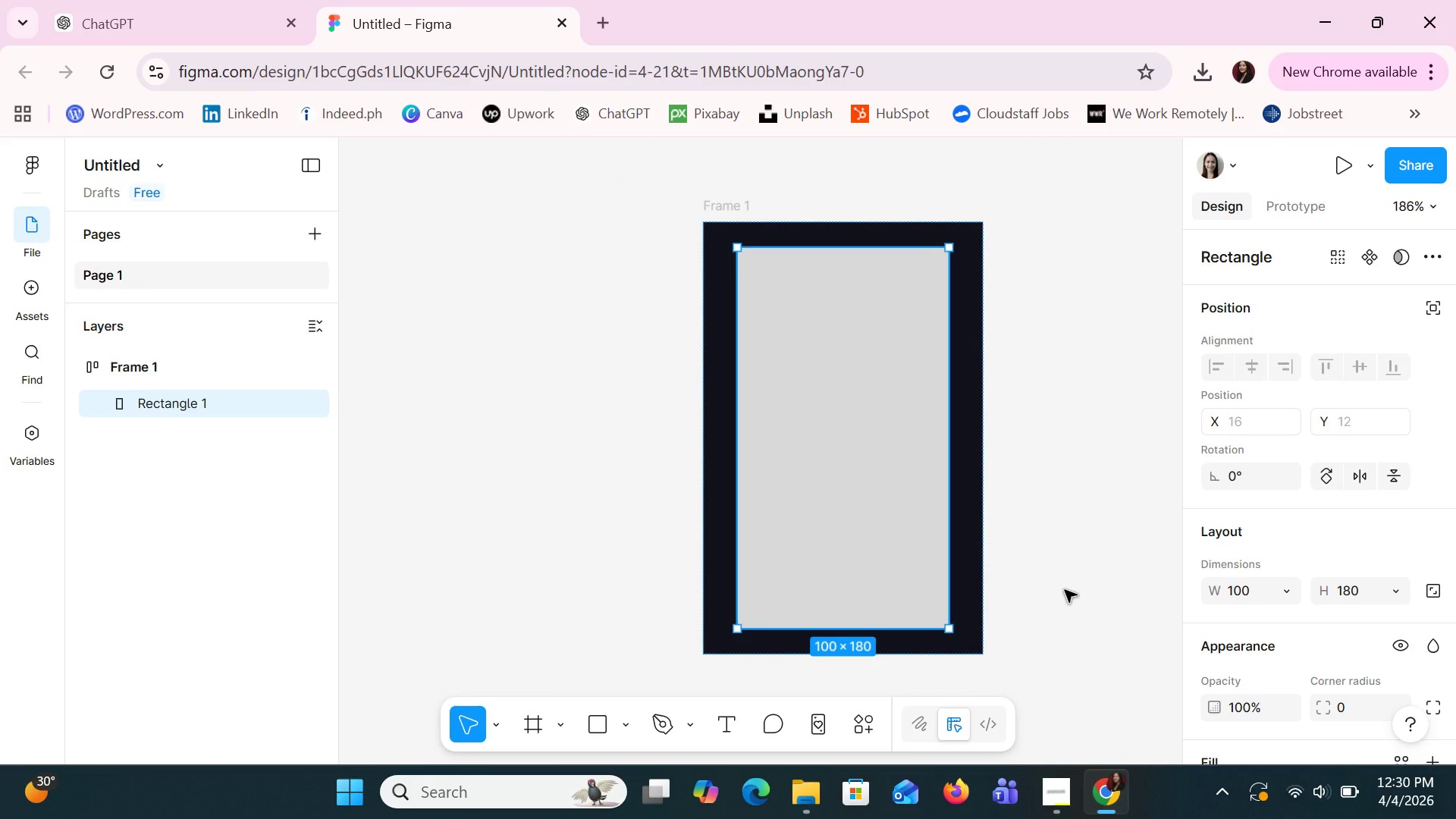 
scroll: coordinate [1323, 642], scroll_direction: down, amount: 1.0
 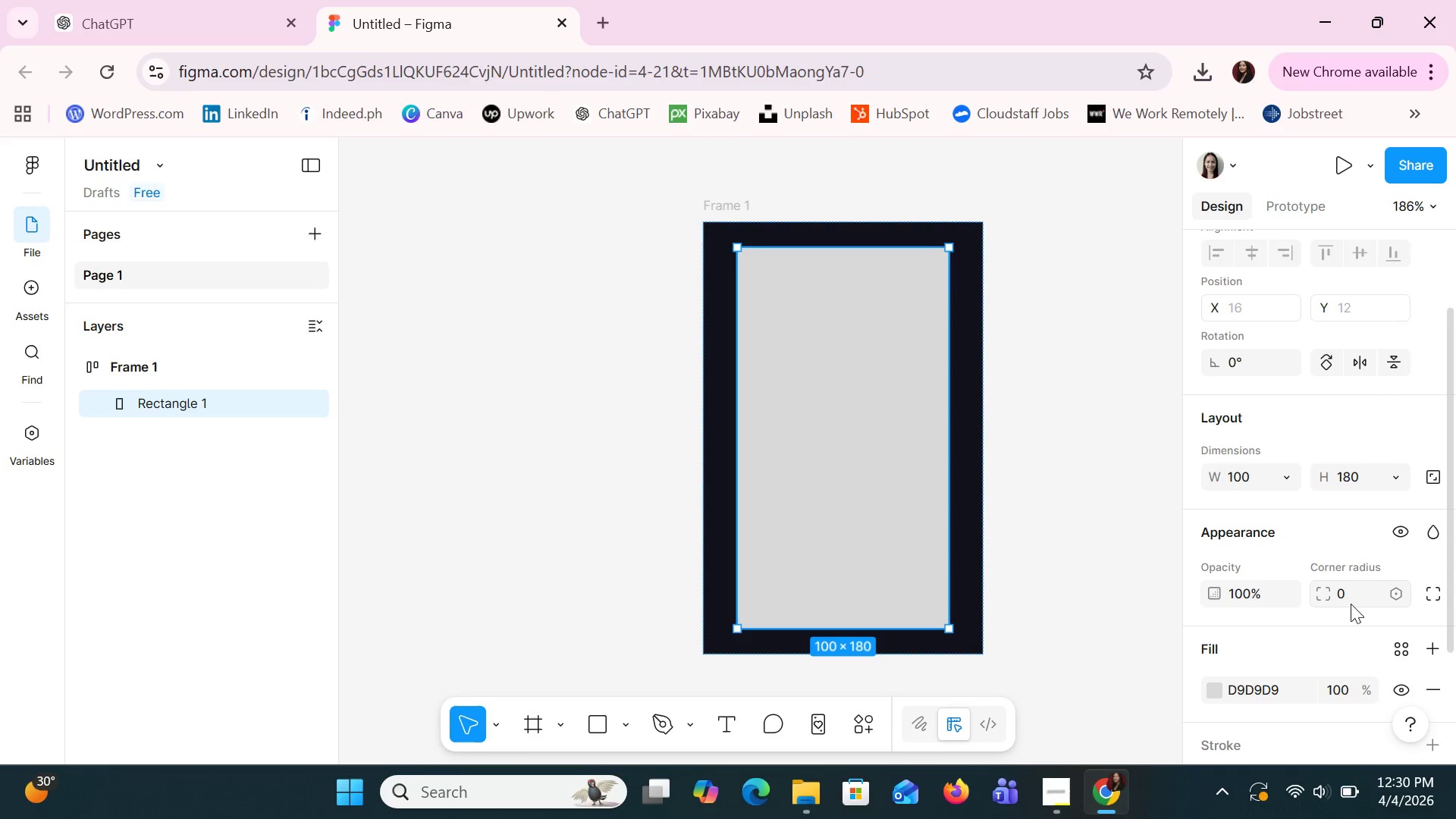 
left_click([1351, 604])
 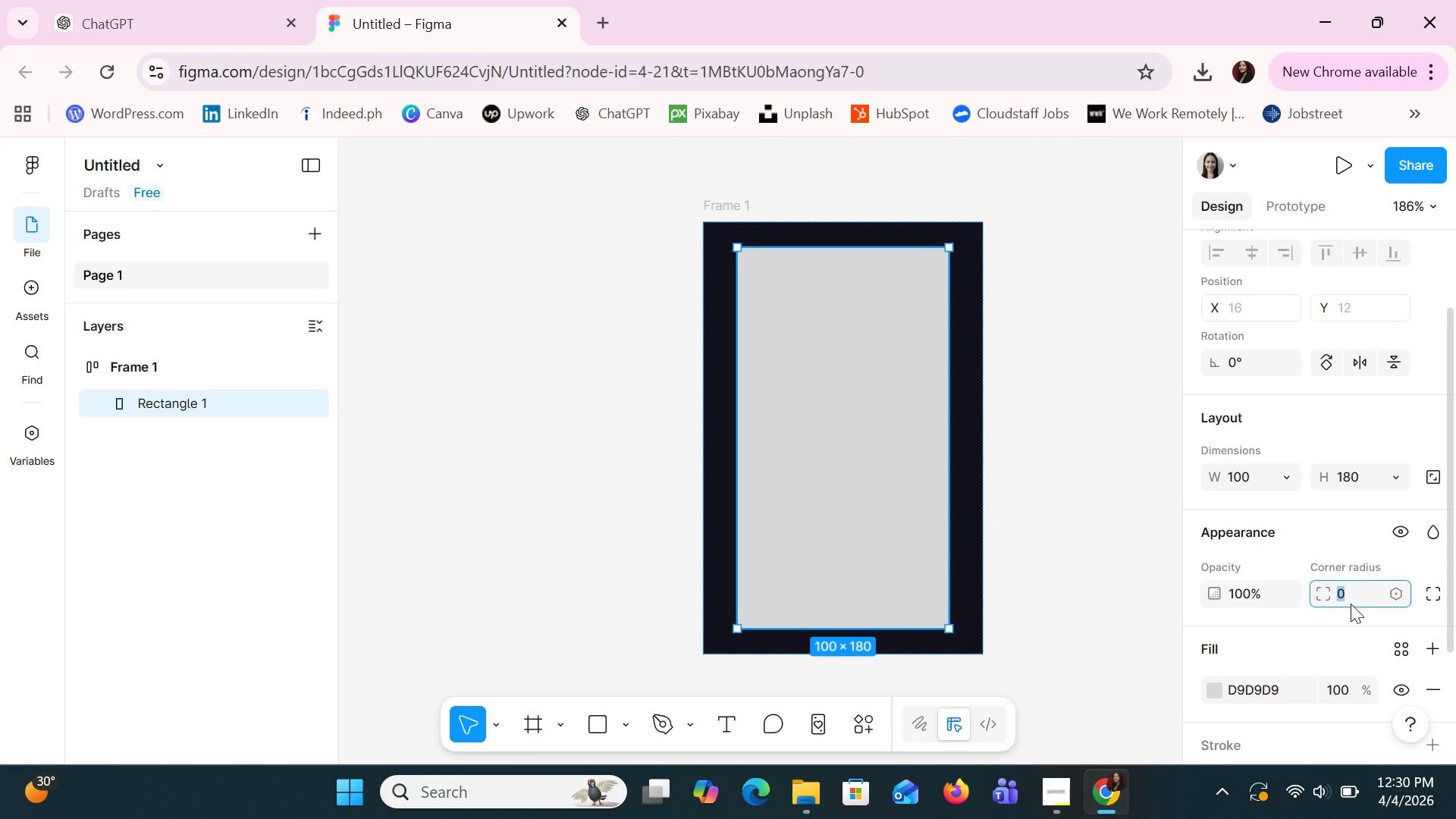 
type(12)
 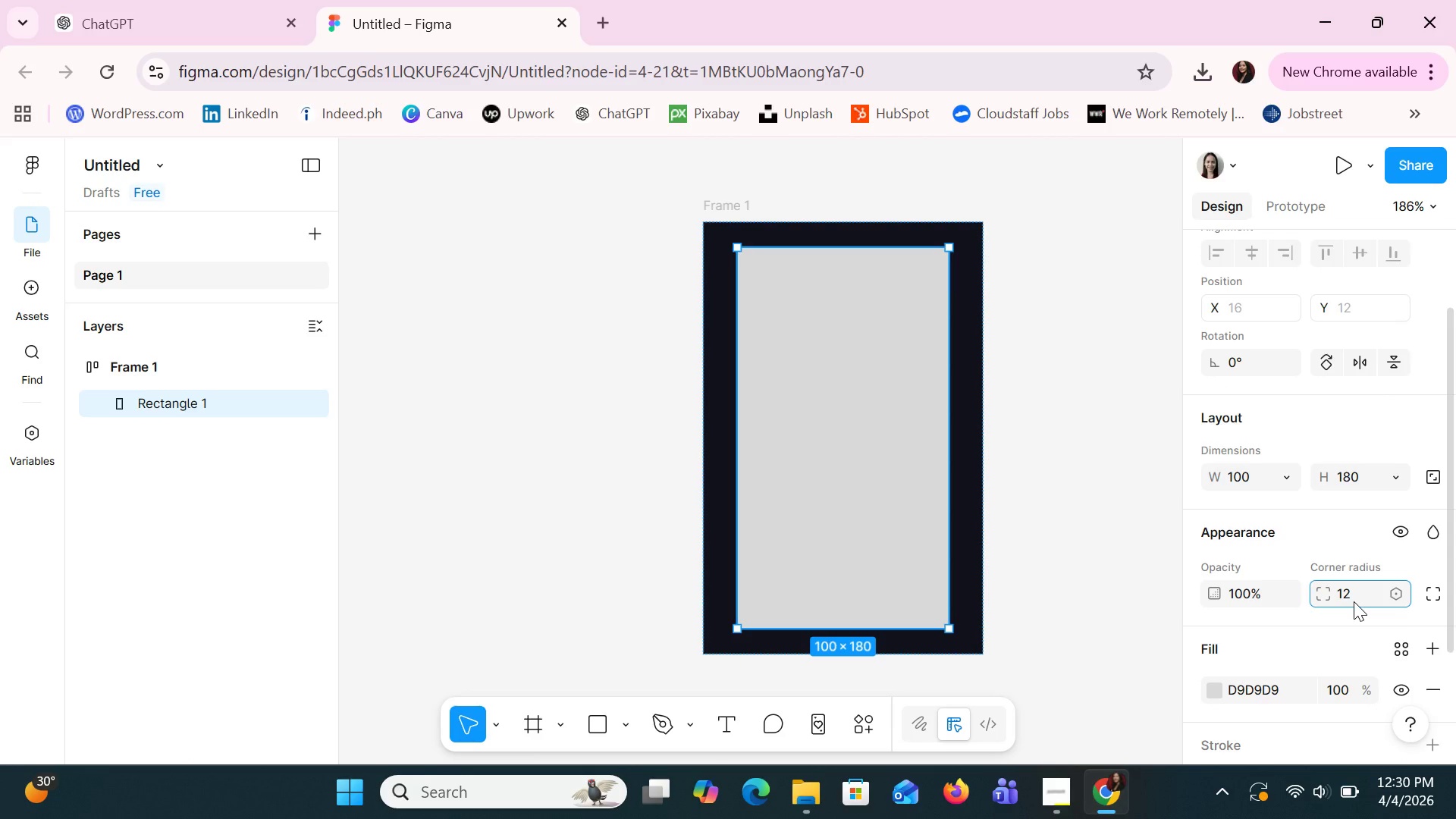 
scroll: coordinate [1354, 601], scroll_direction: down, amount: 2.0
 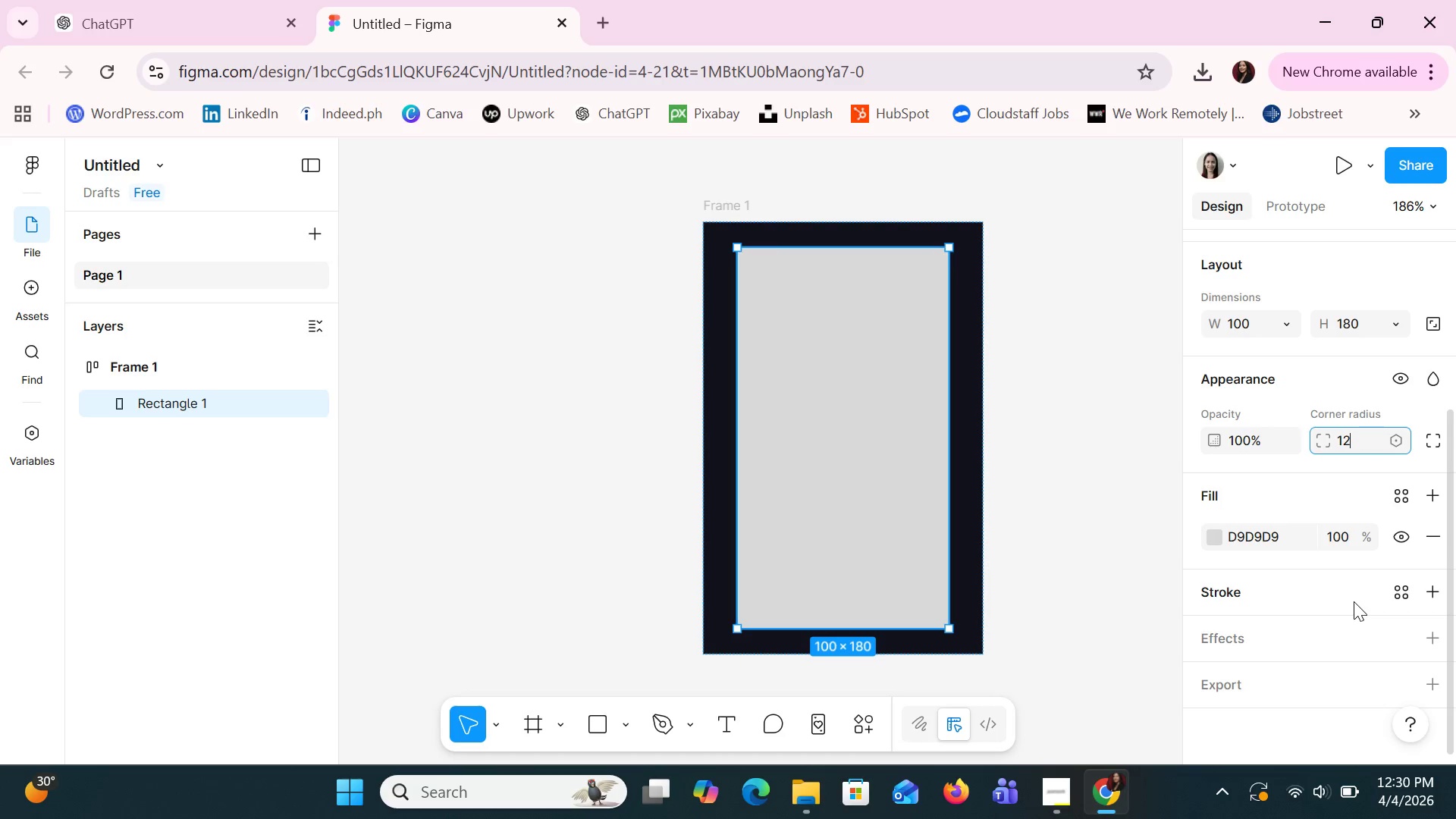 
key(Enter)
 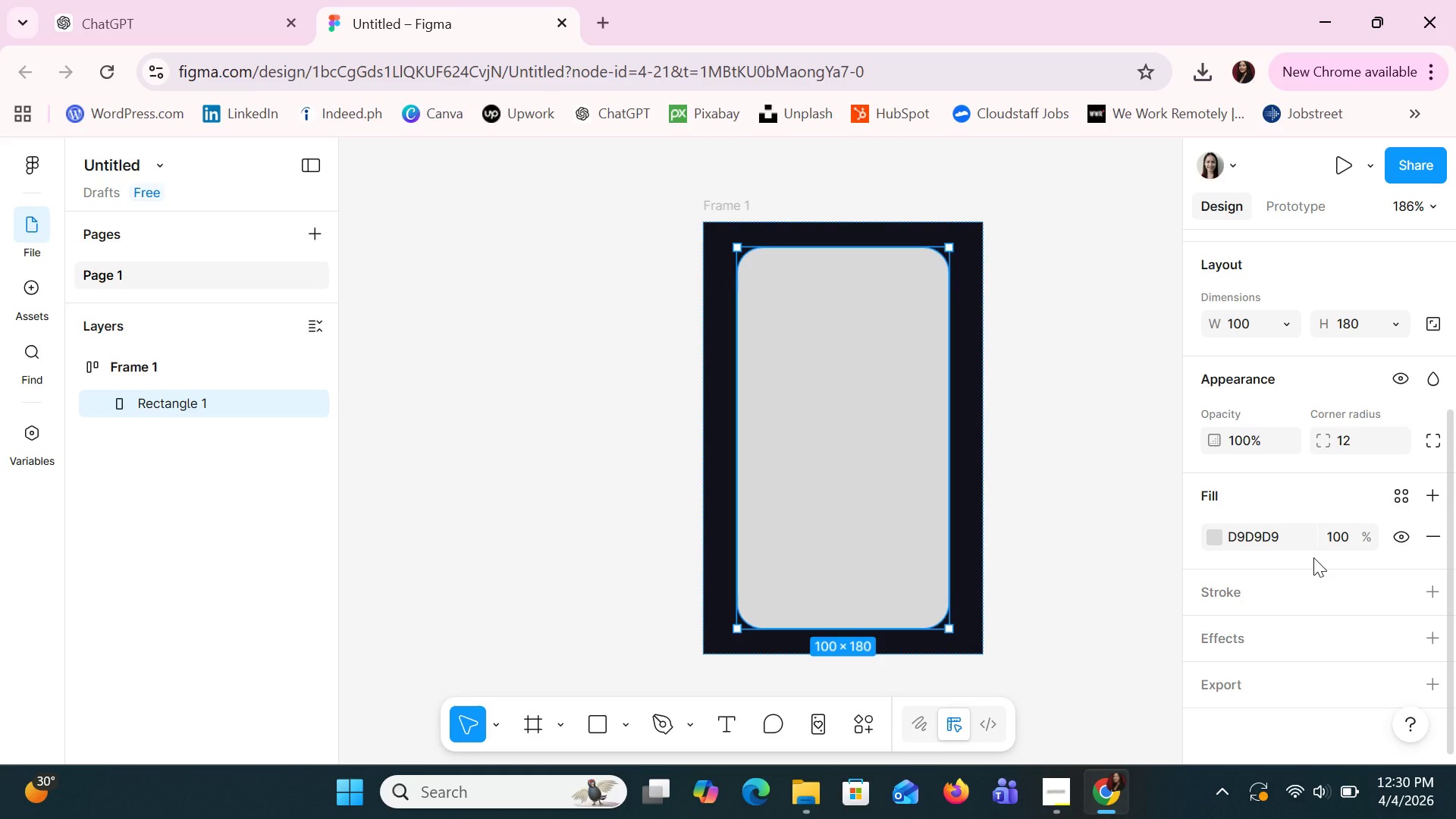 
wait(9.42)
 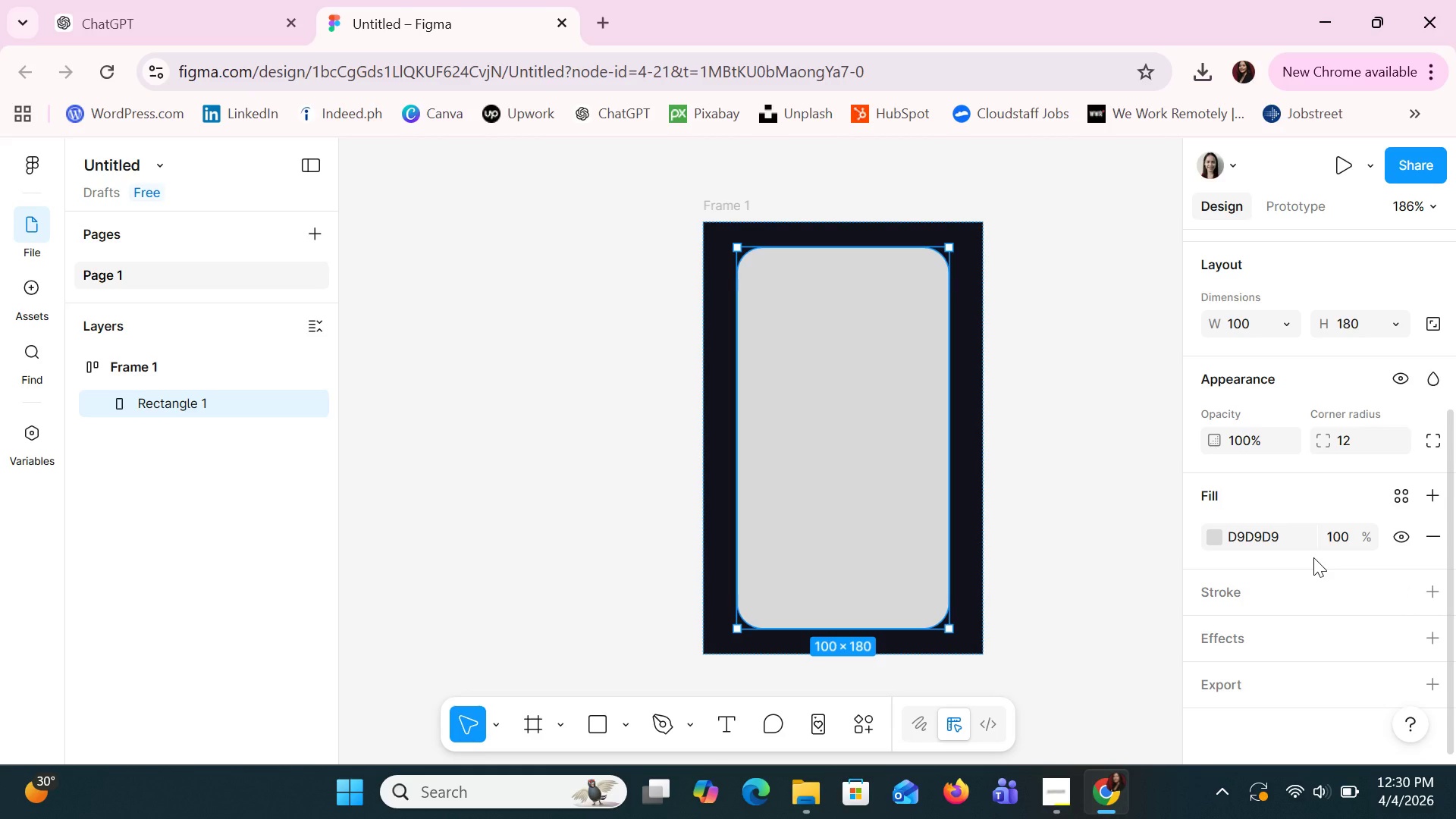 
scroll: coordinate [1313, 571], scroll_direction: none, amount: 0.0
 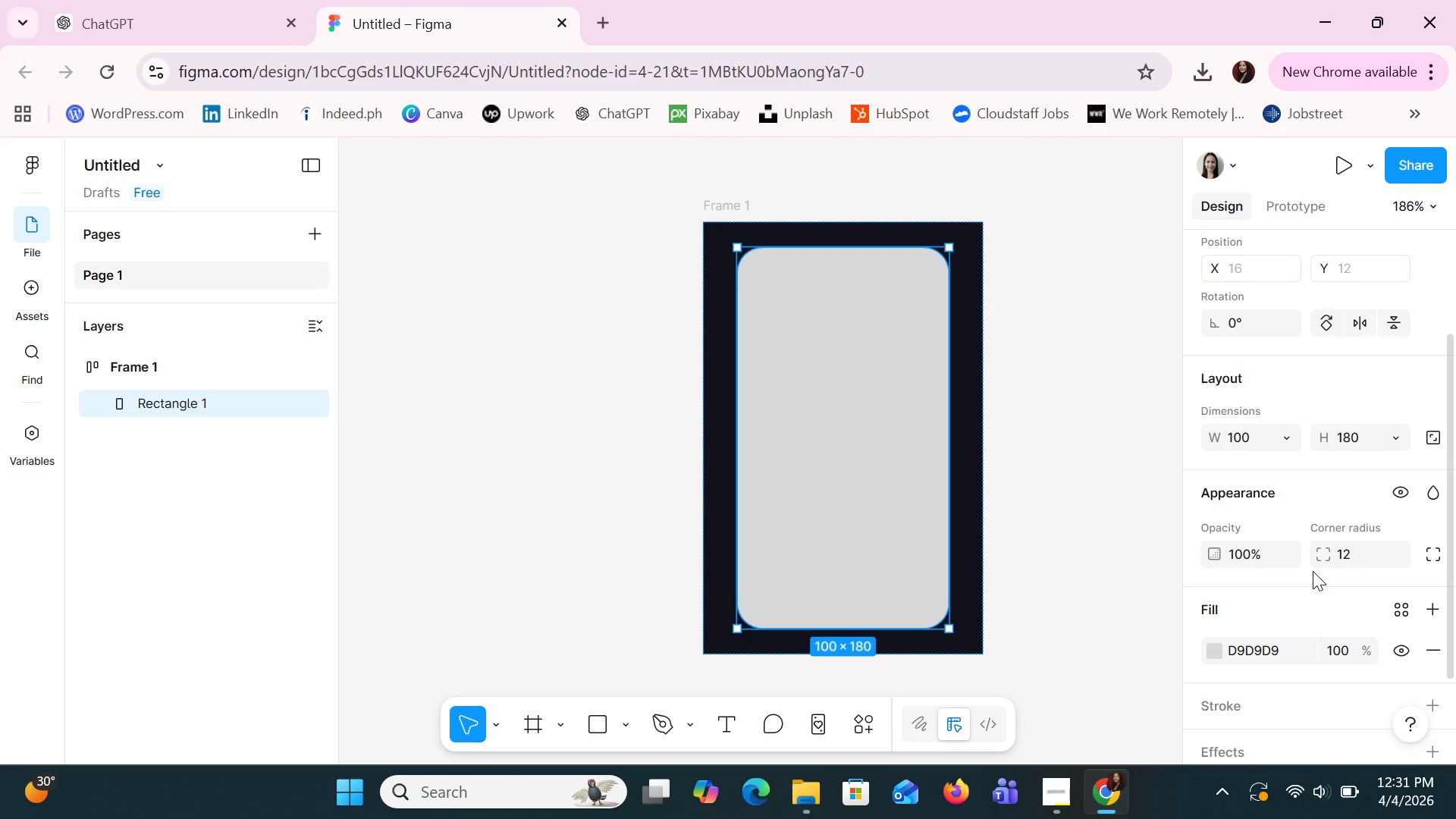 
scroll: coordinate [1313, 569], scroll_direction: up, amount: 2.0
 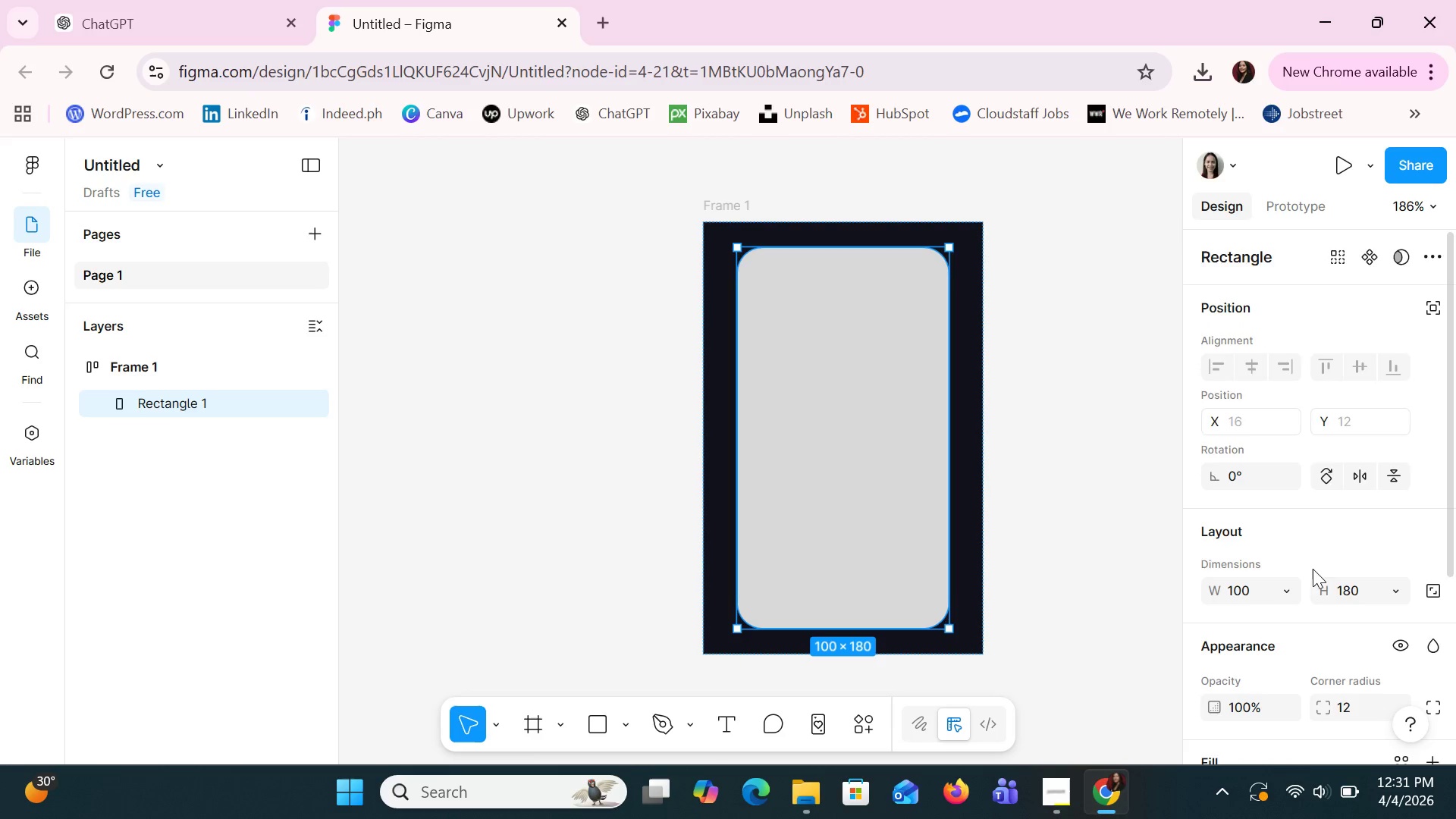 
scroll: coordinate [1313, 569], scroll_direction: down, amount: 1.0
 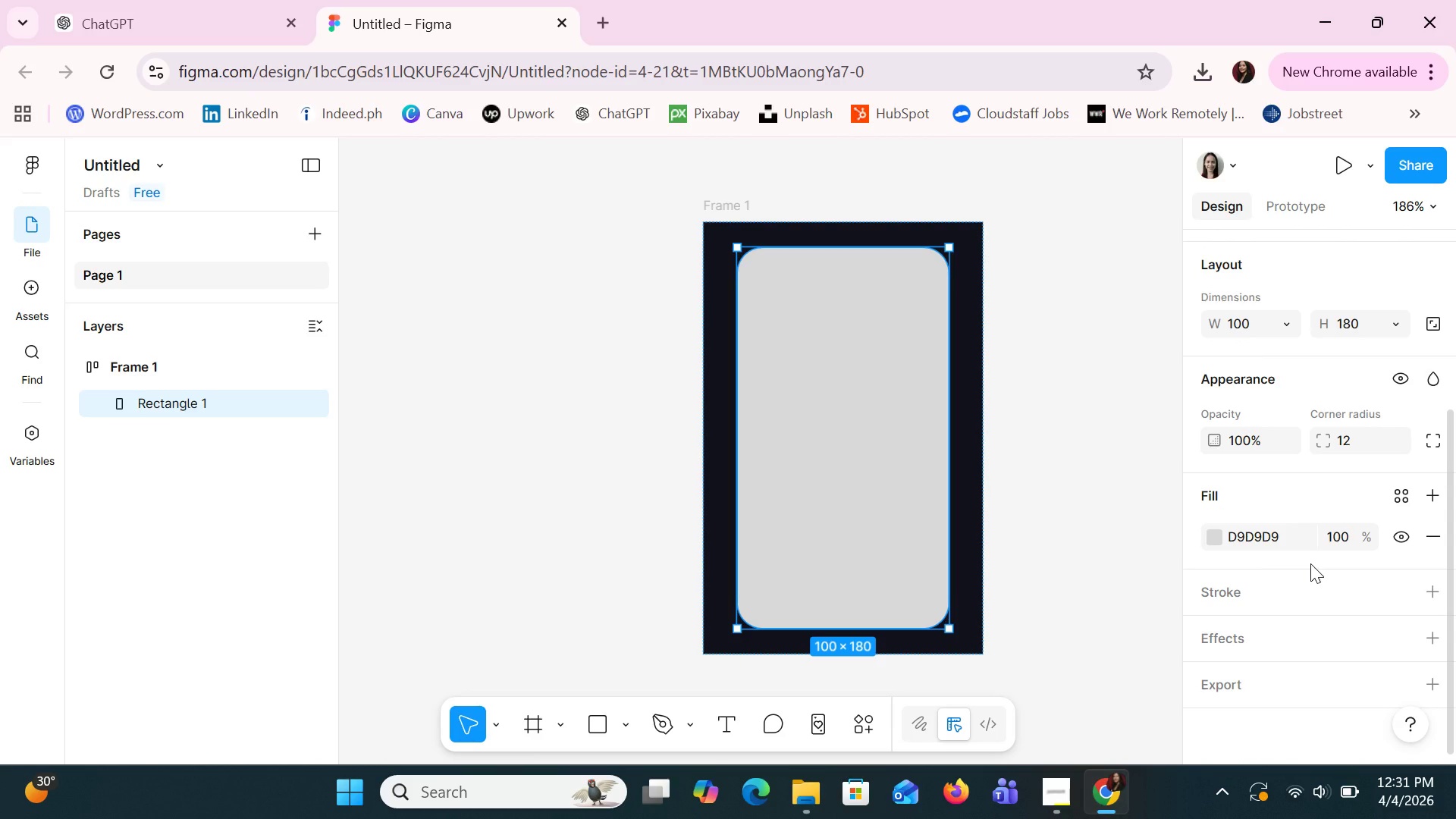 
wait(8.05)
 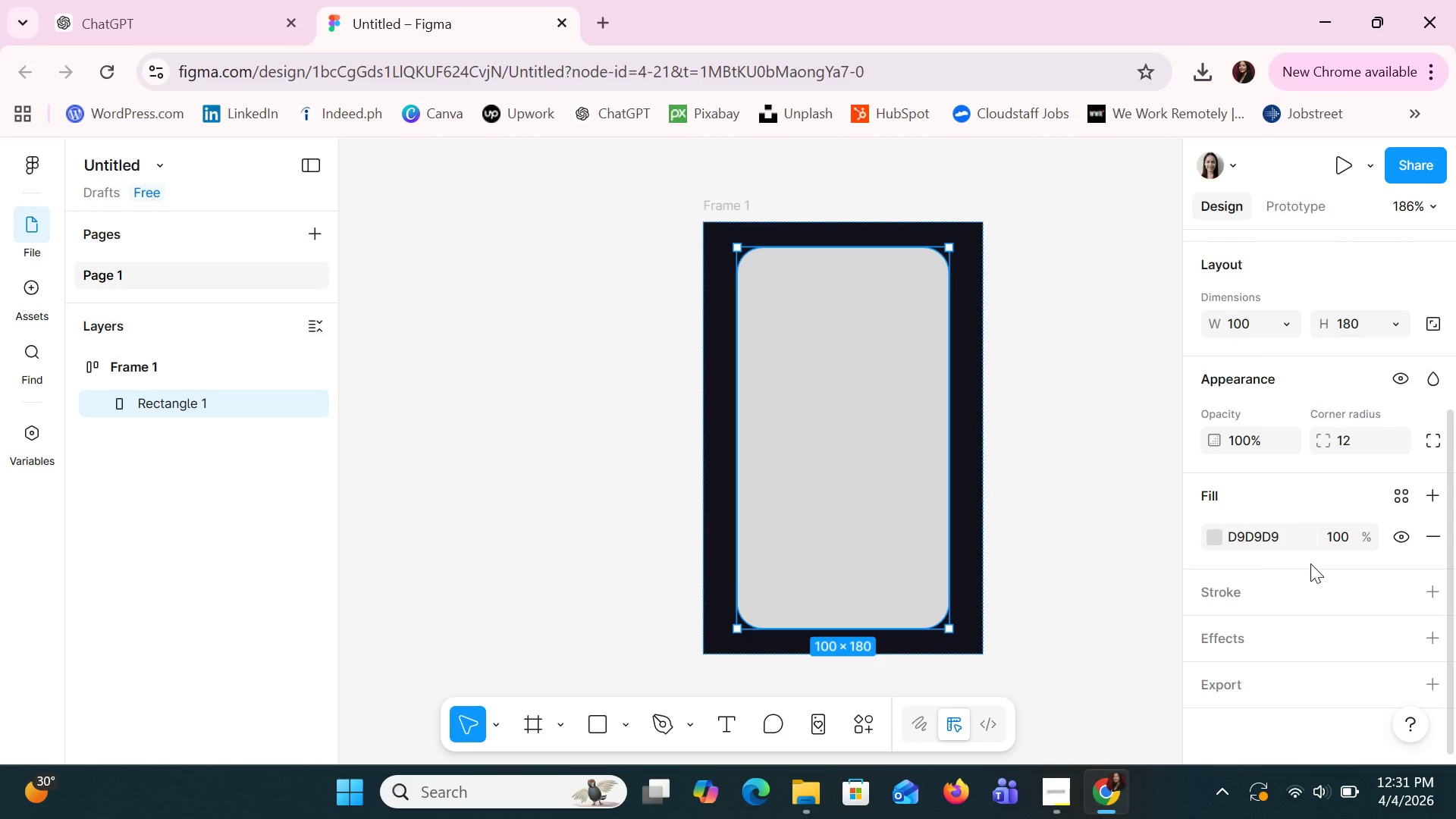 
scroll: coordinate [1307, 570], scroll_direction: up, amount: 1.0
 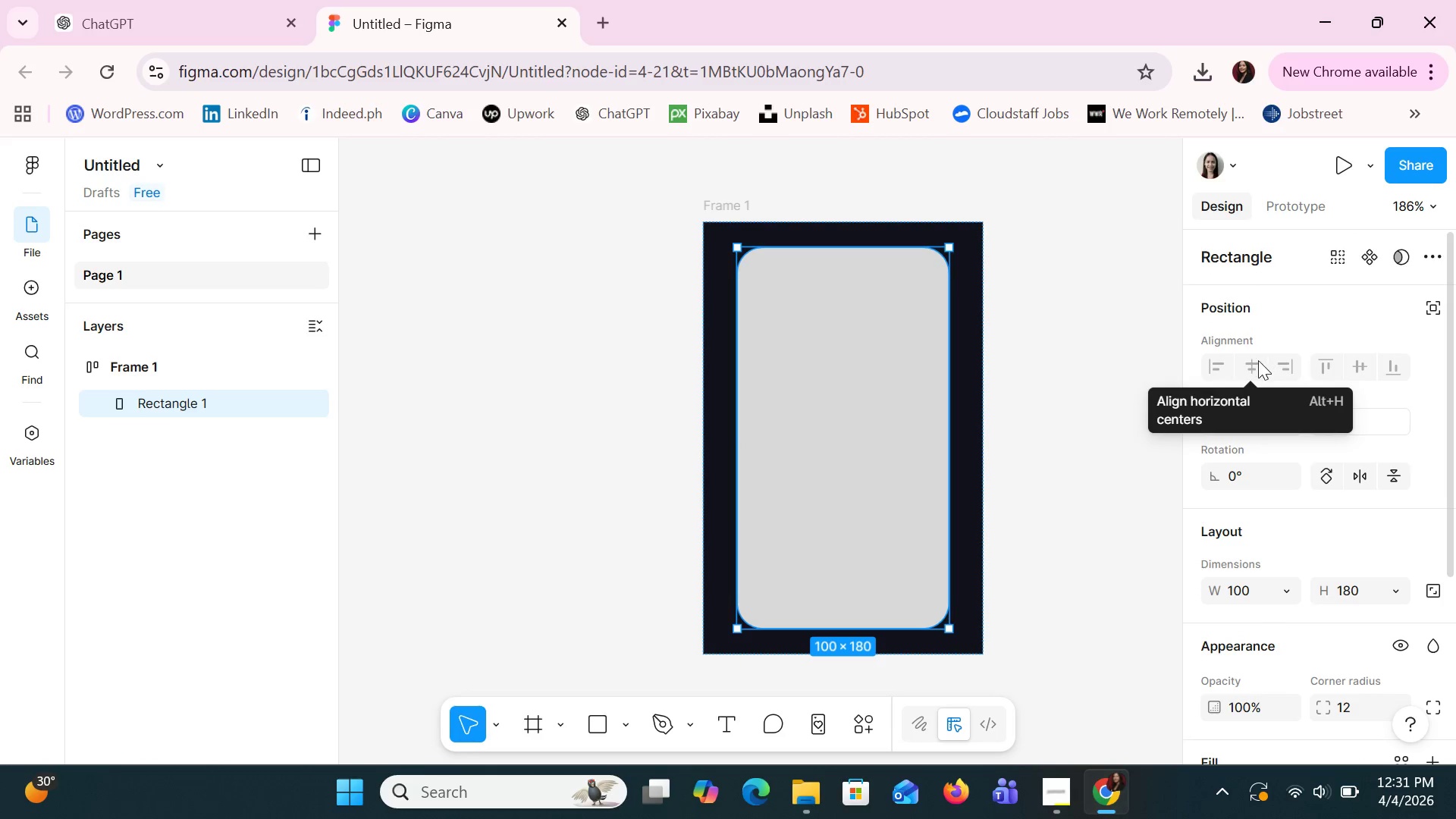 
wait(7.25)
 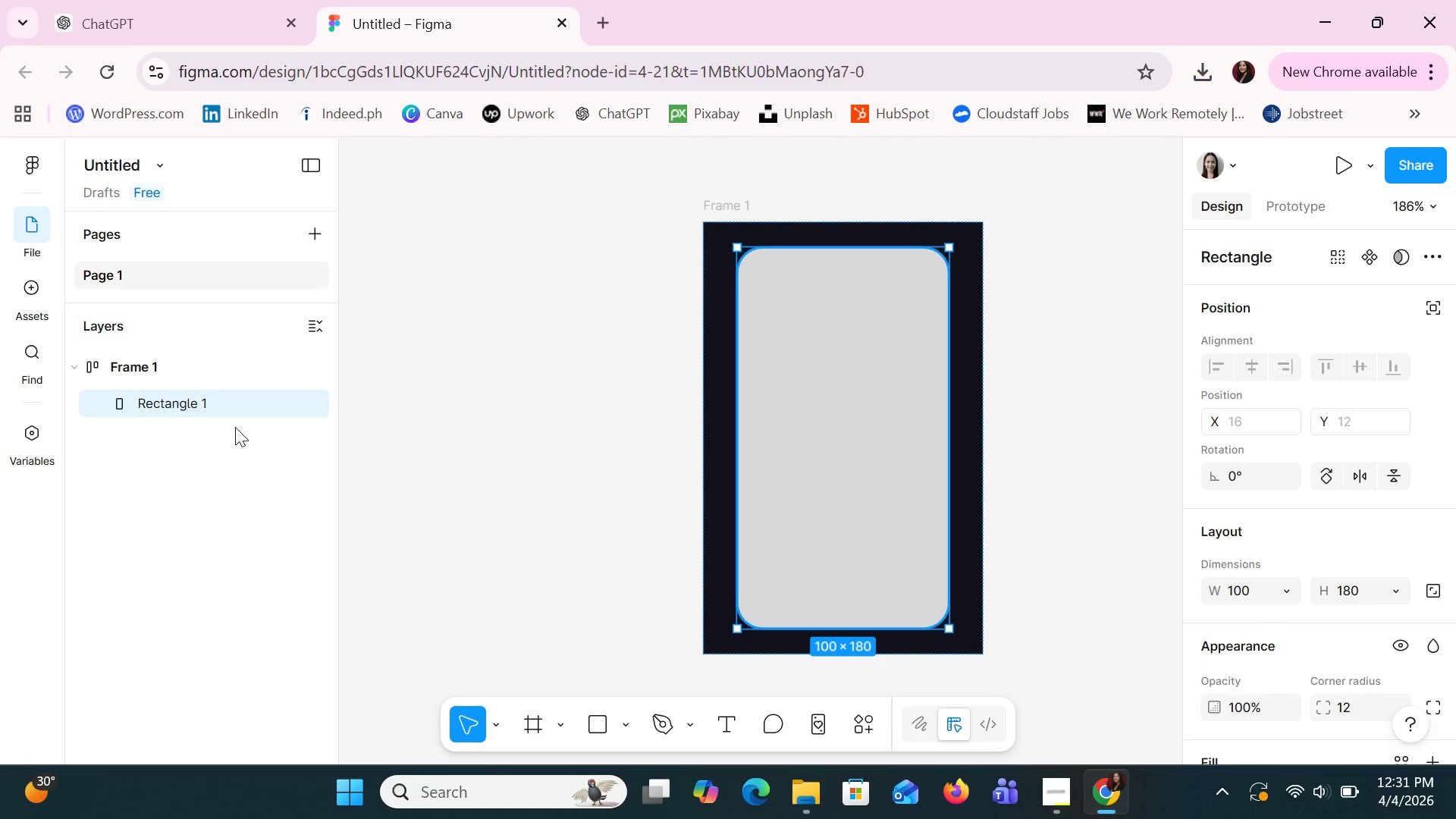 
scroll: coordinate [1253, 454], scroll_direction: none, amount: 0.0
 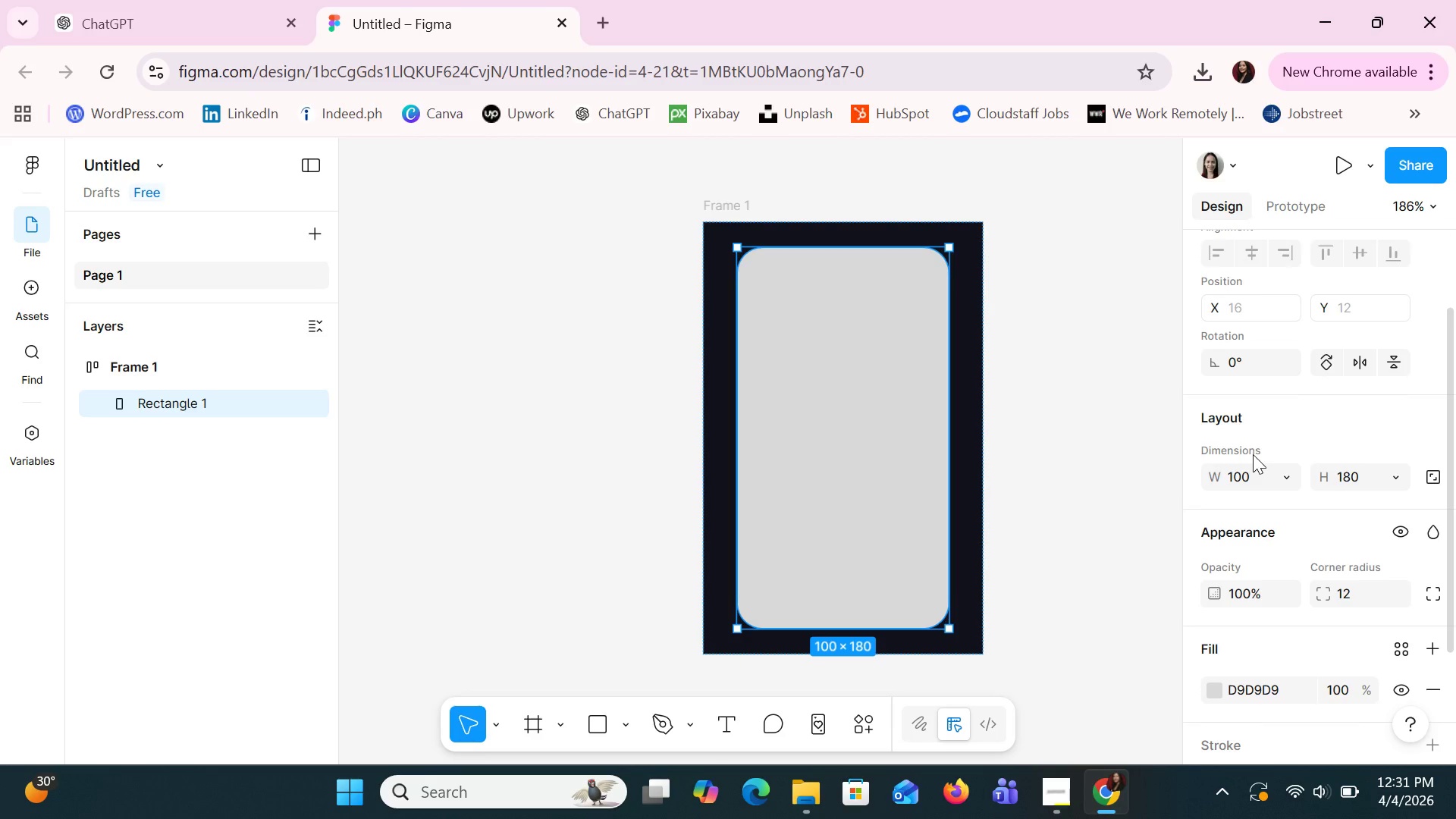 
wait(6.41)
 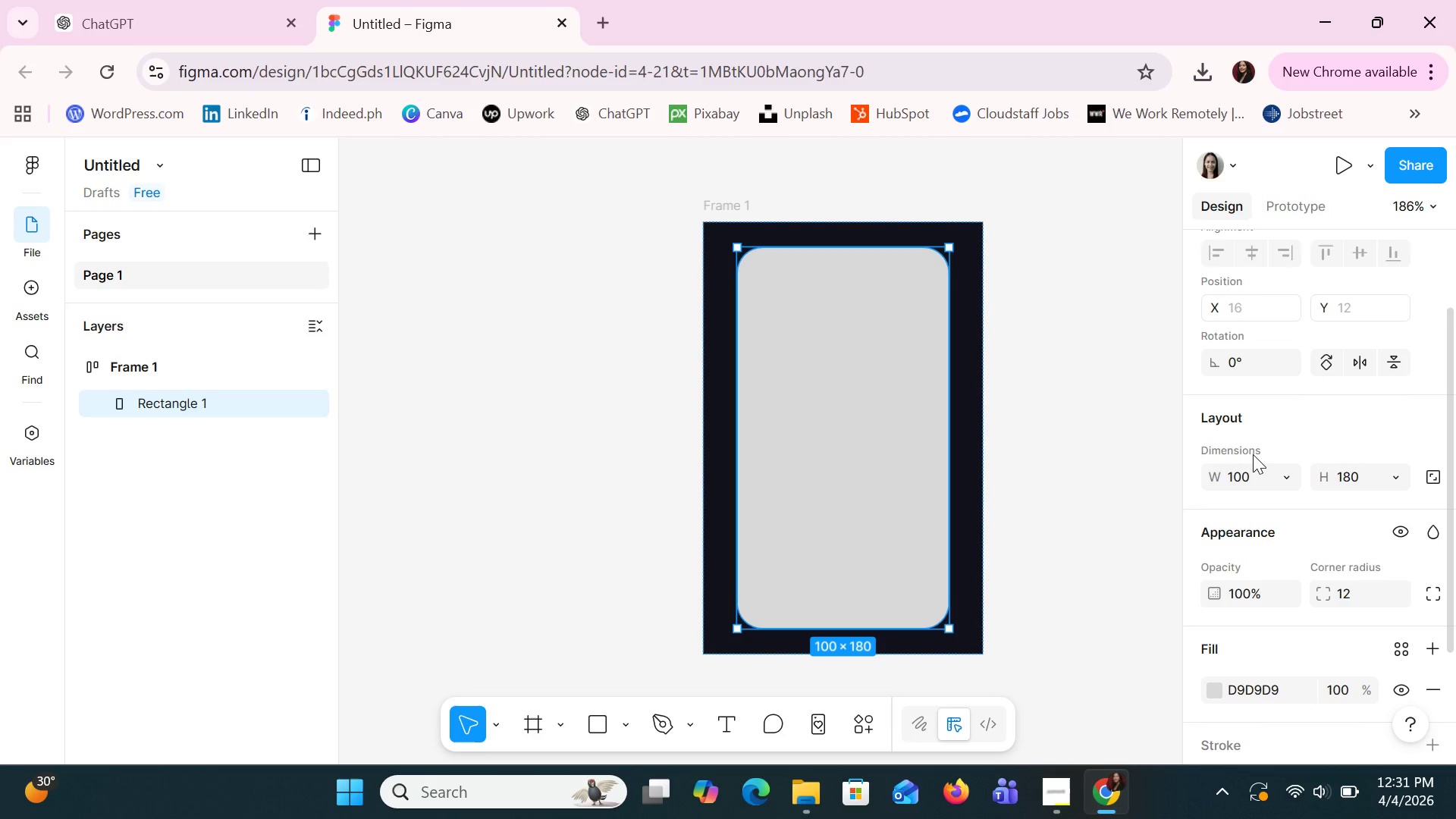 
scroll: coordinate [1344, 619], scroll_direction: down, amount: 2.0
 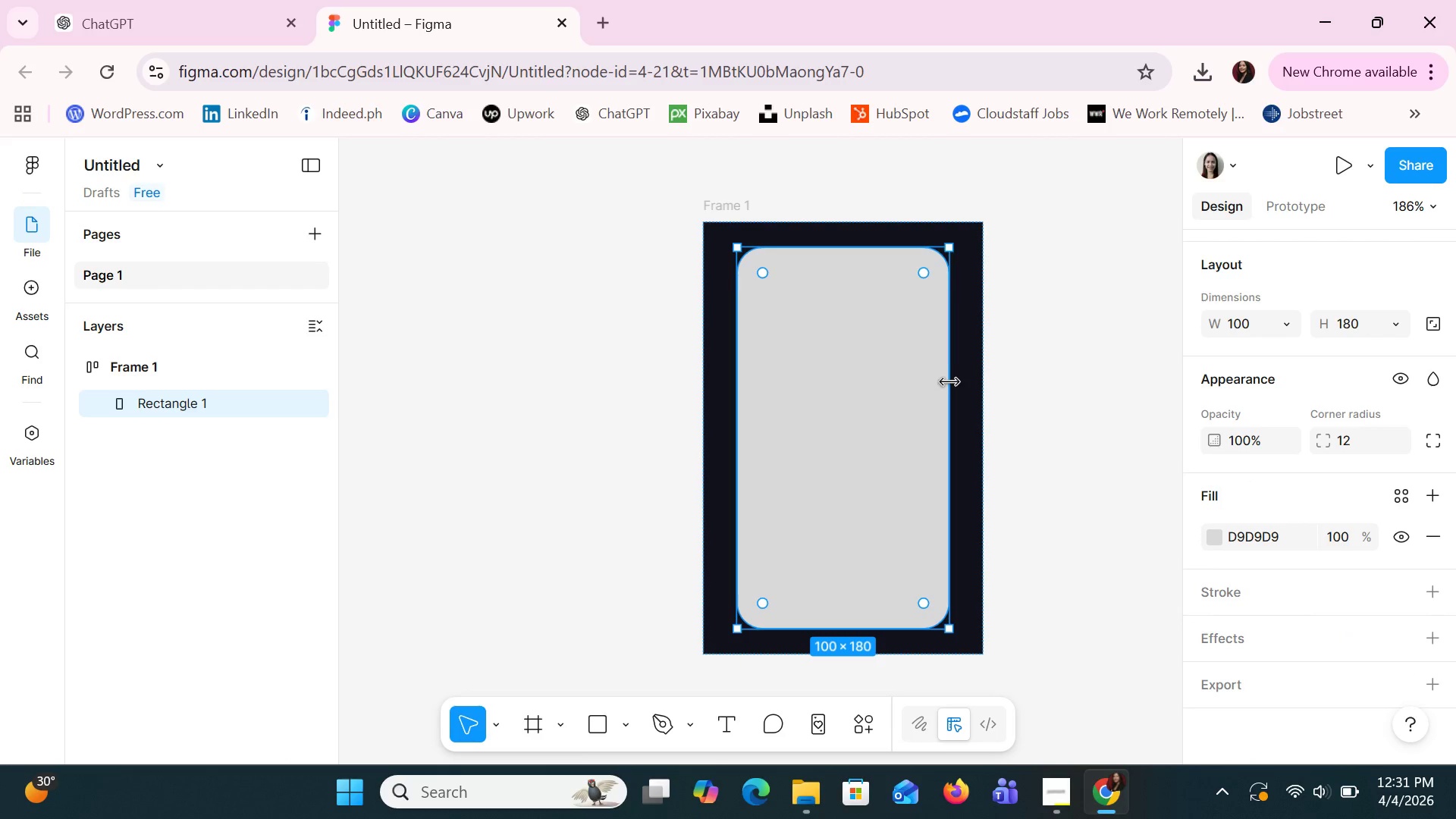 
left_click_drag(start_coordinate=[975, 367], to_coordinate=[736, 333])
 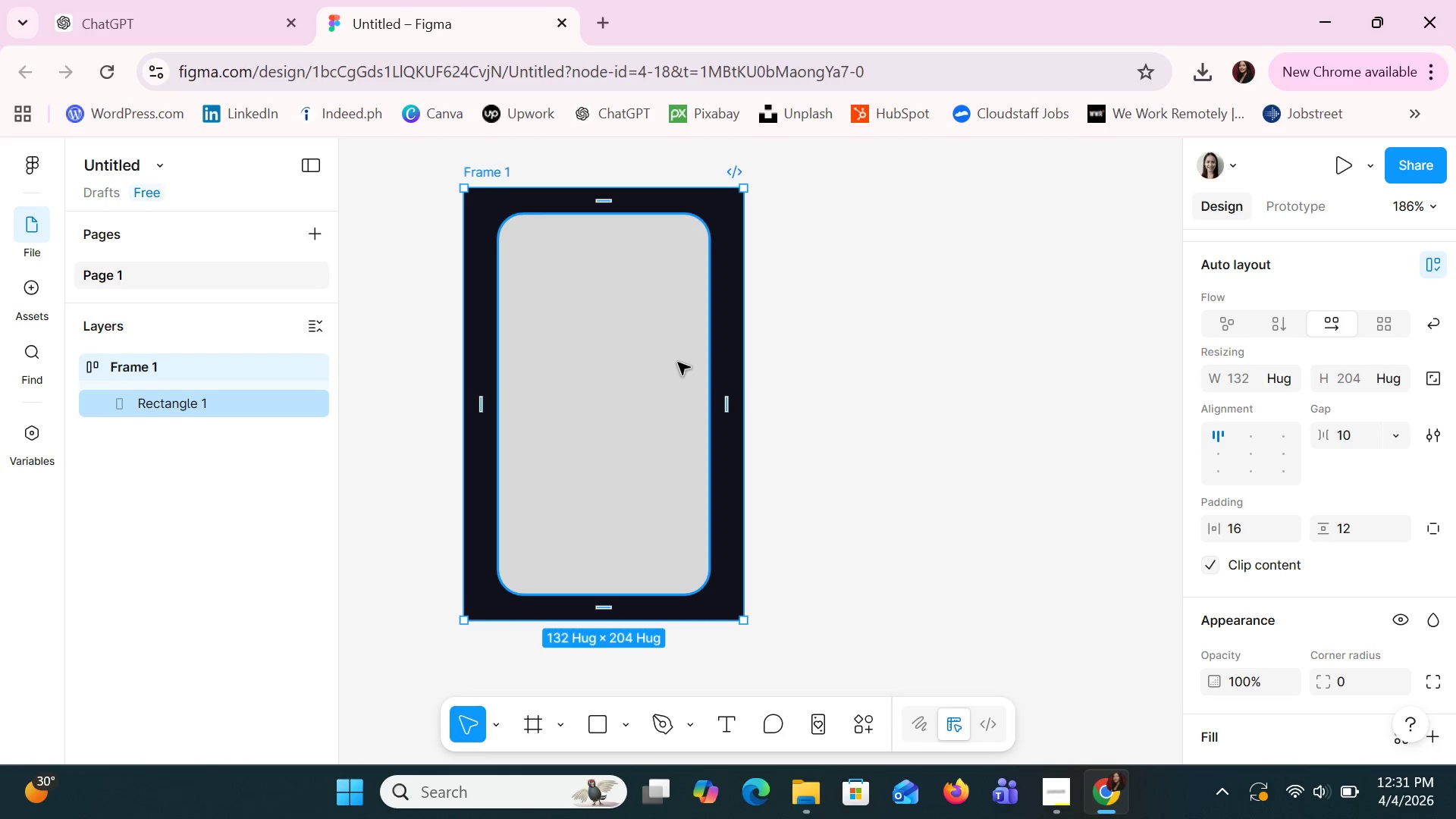 
left_click([678, 362])
 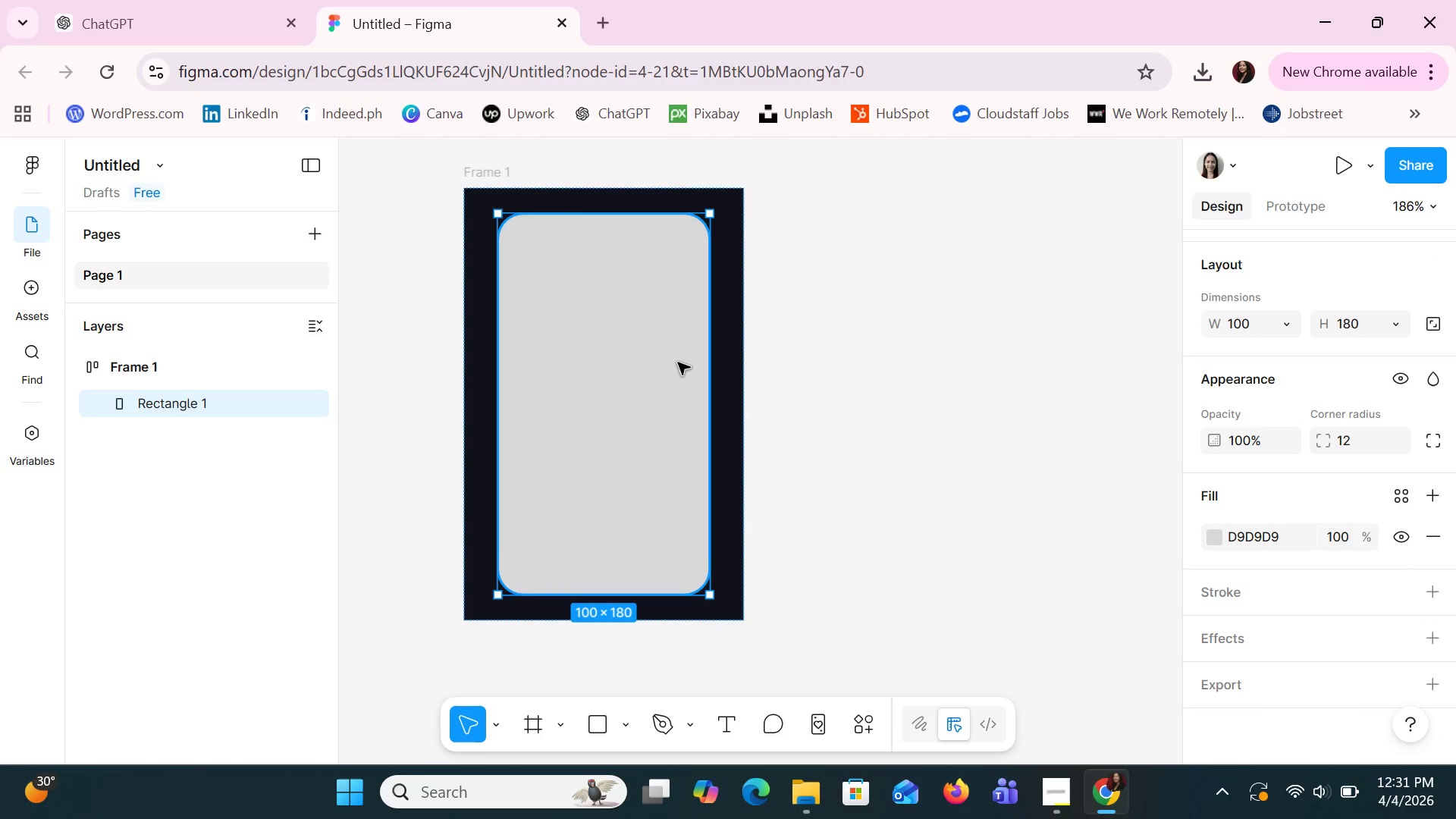 
left_click([678, 362])
 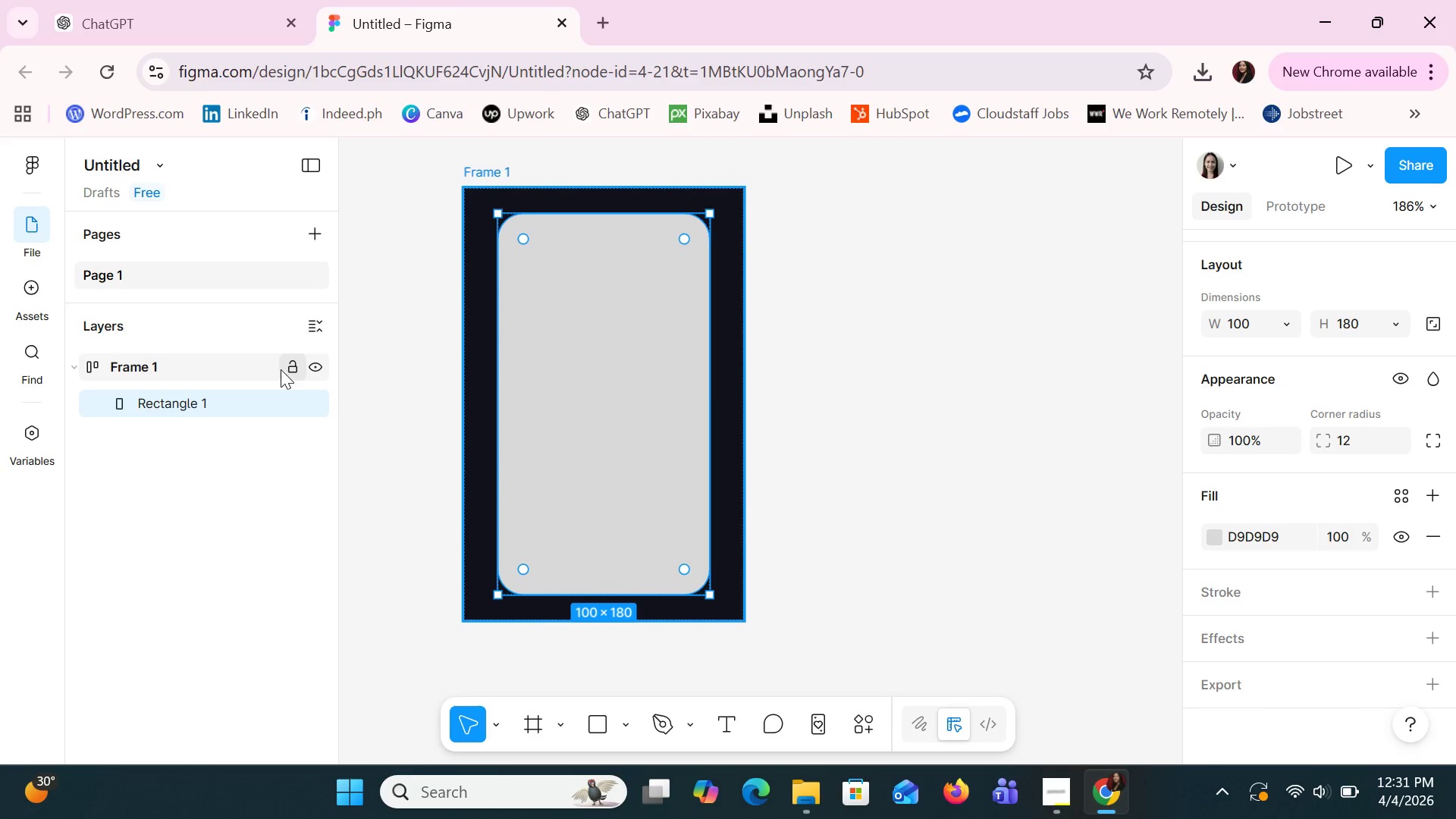 
left_click([237, 406])
 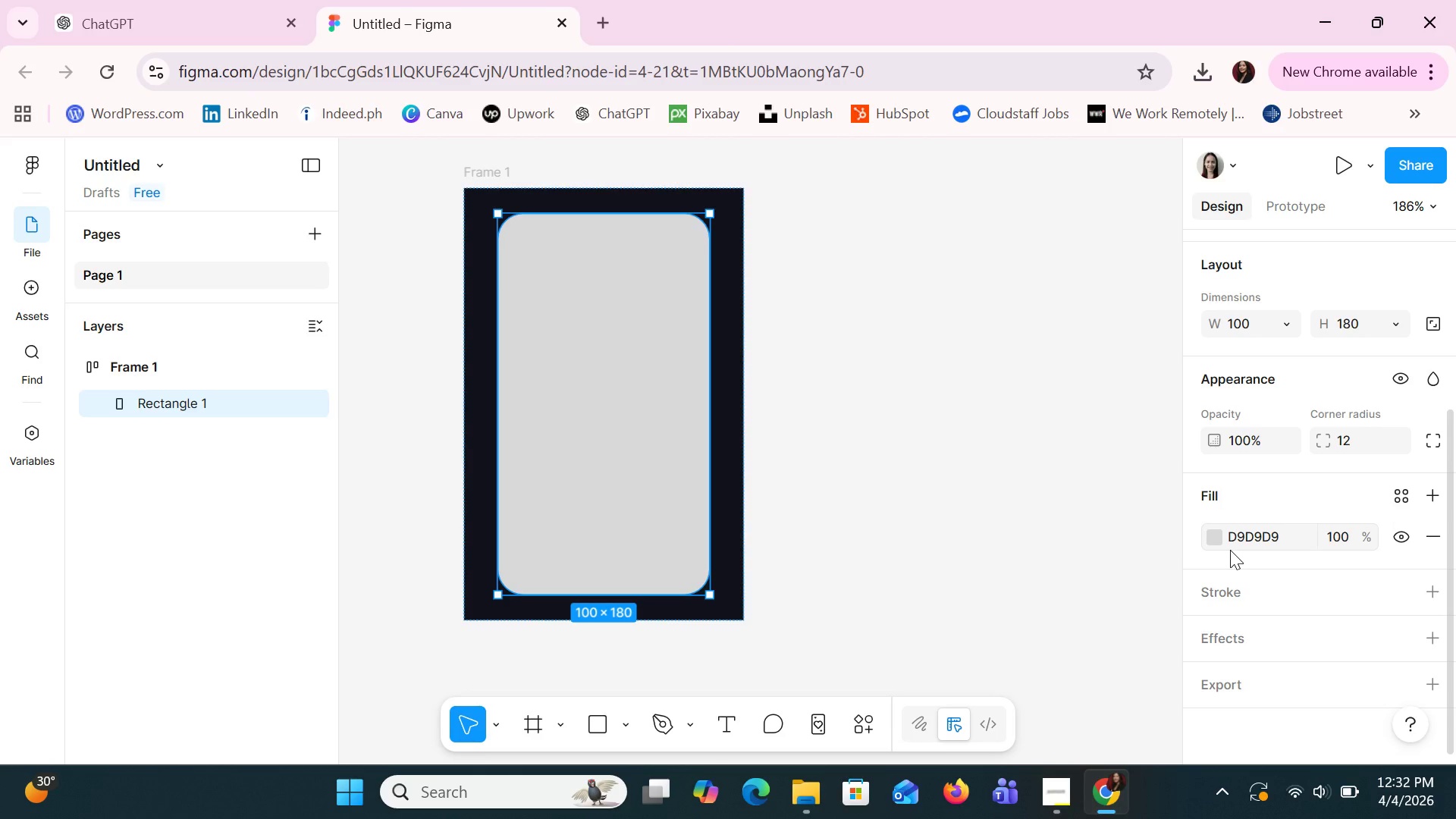 
wait(30.81)
 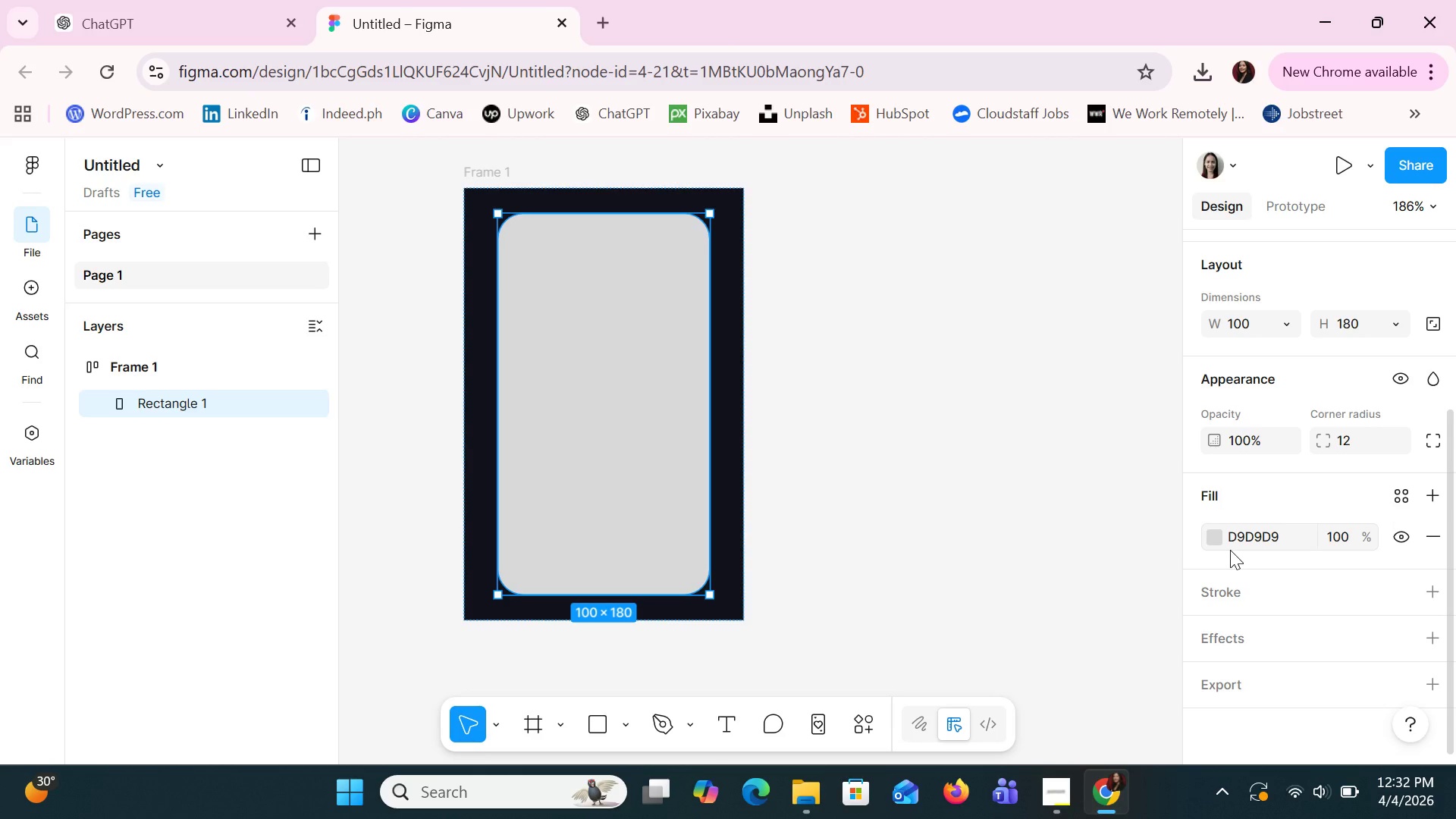 
scroll: coordinate [934, 438], scroll_direction: up, amount: 1.0
 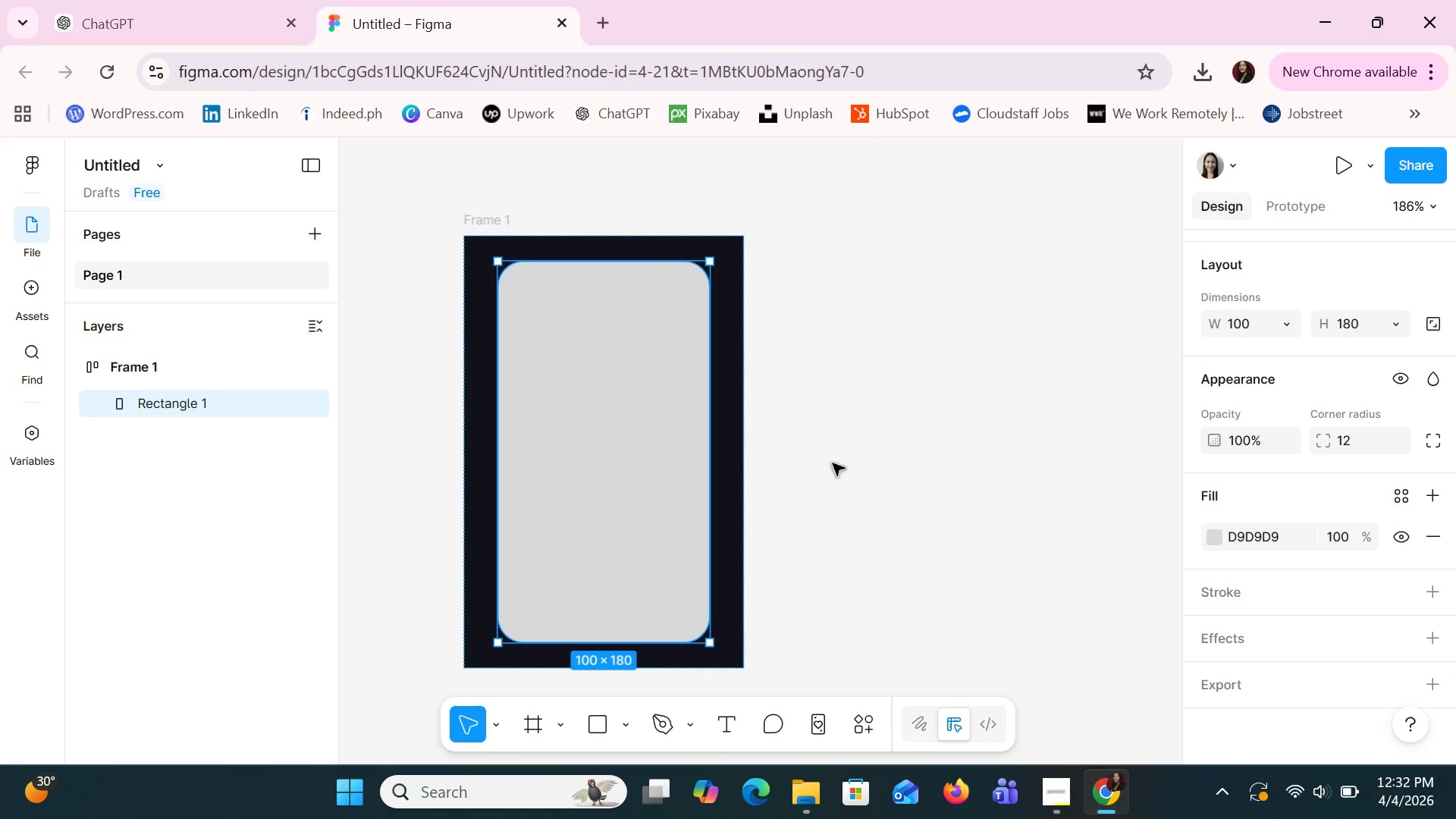 
left_click([726, 458])
 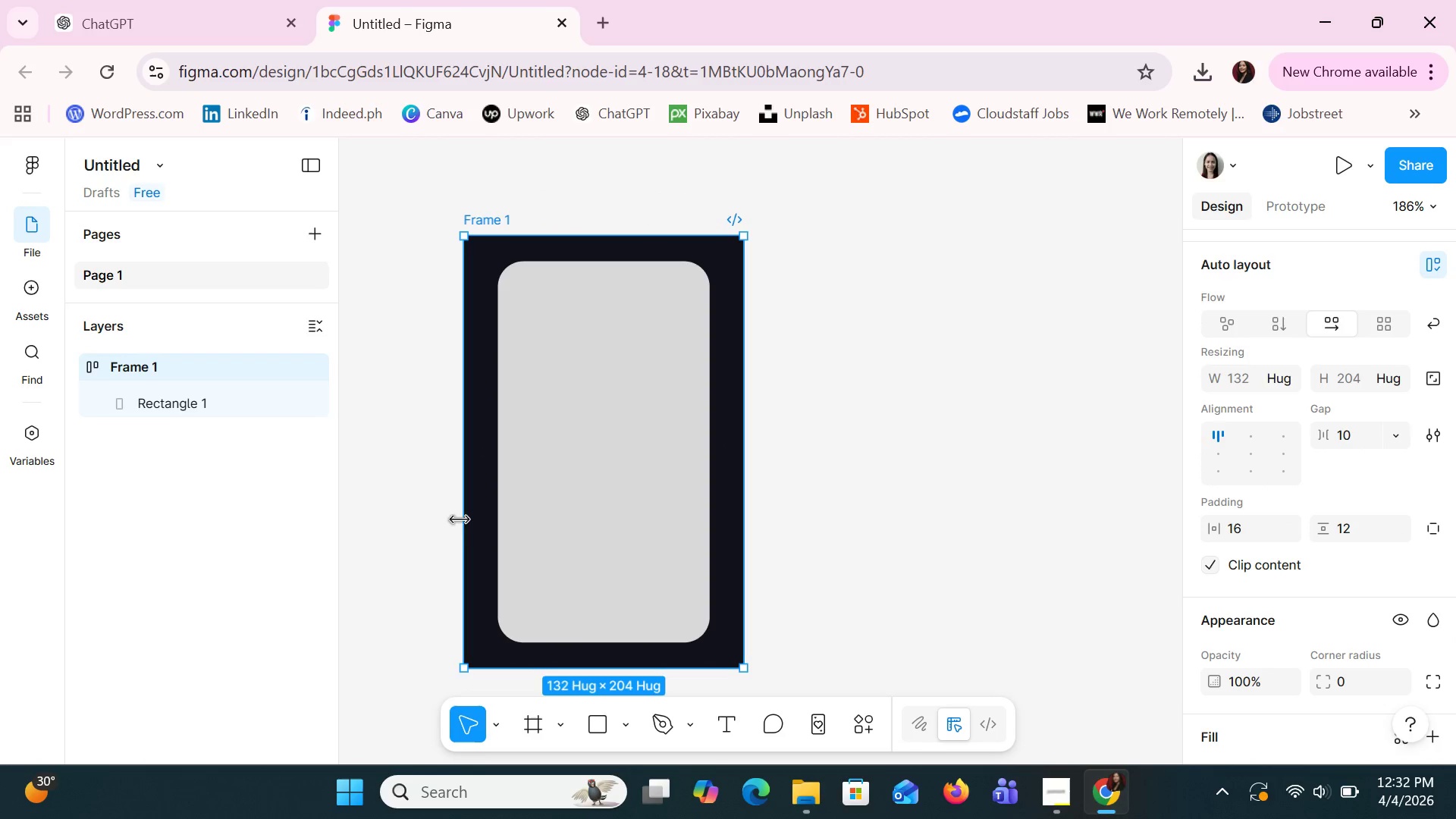 
left_click([208, 371])
 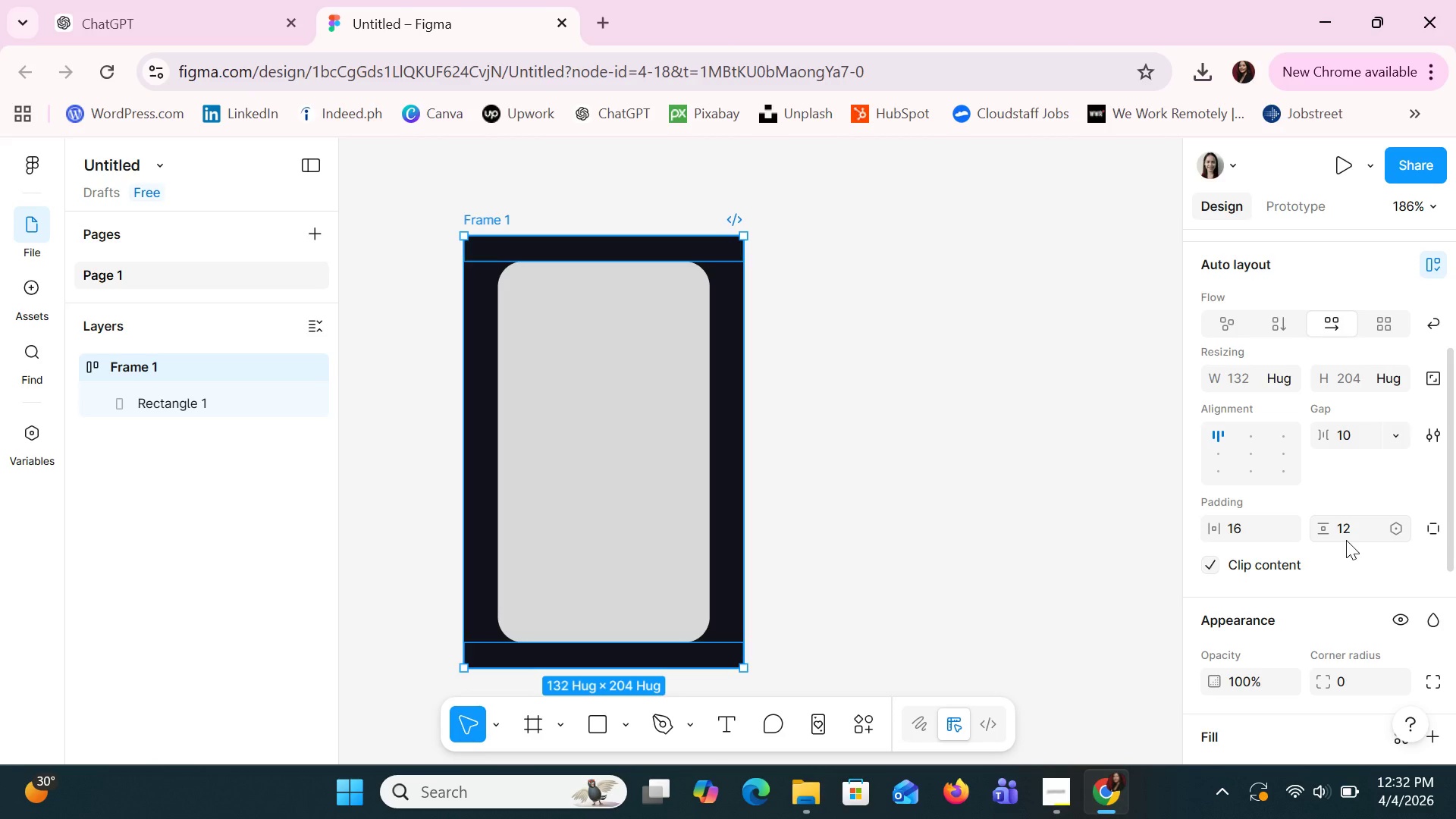 
left_click([1350, 532])
 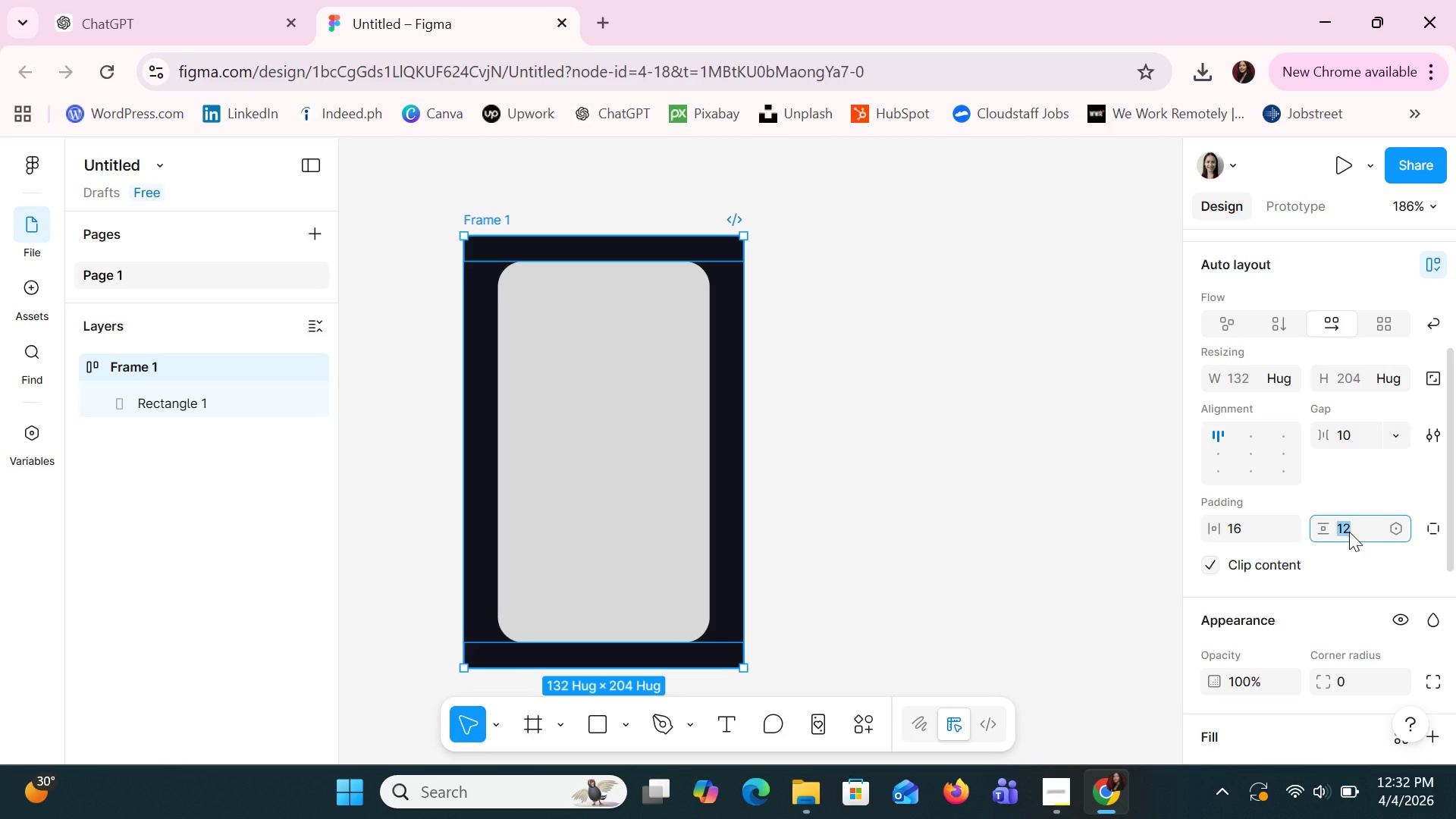 
type(10)
 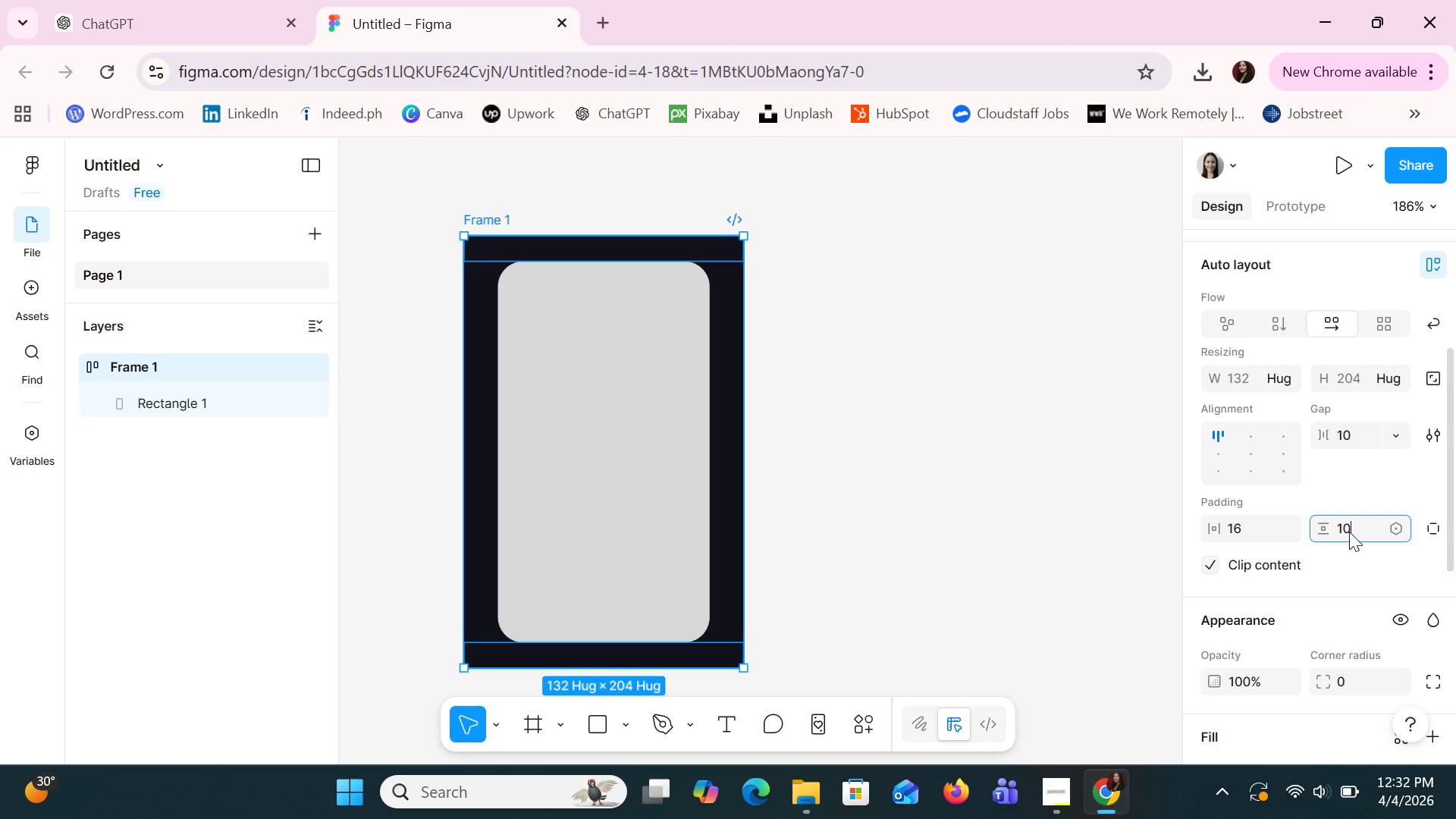 
key(Enter)
 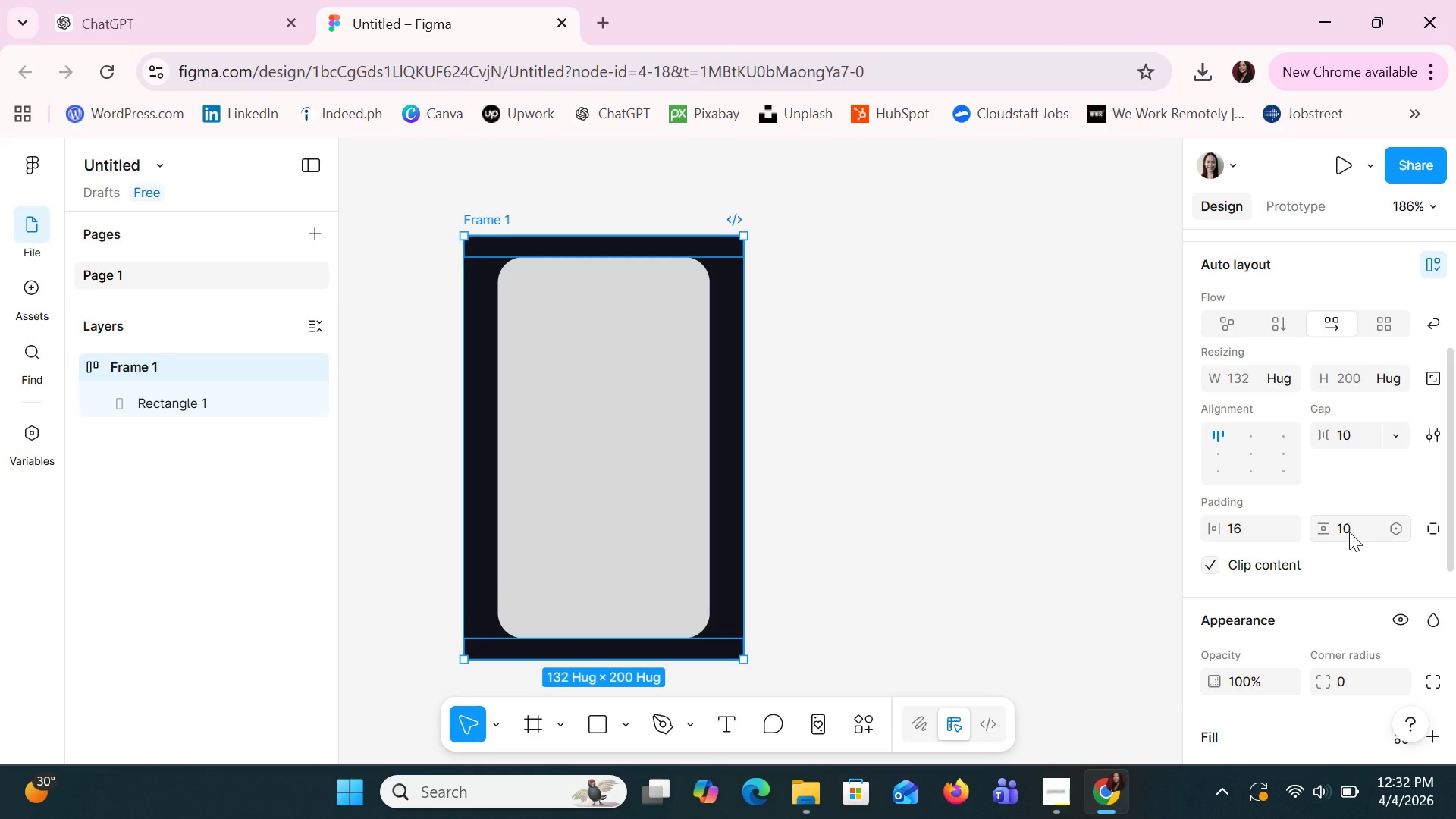 
key(Enter)
 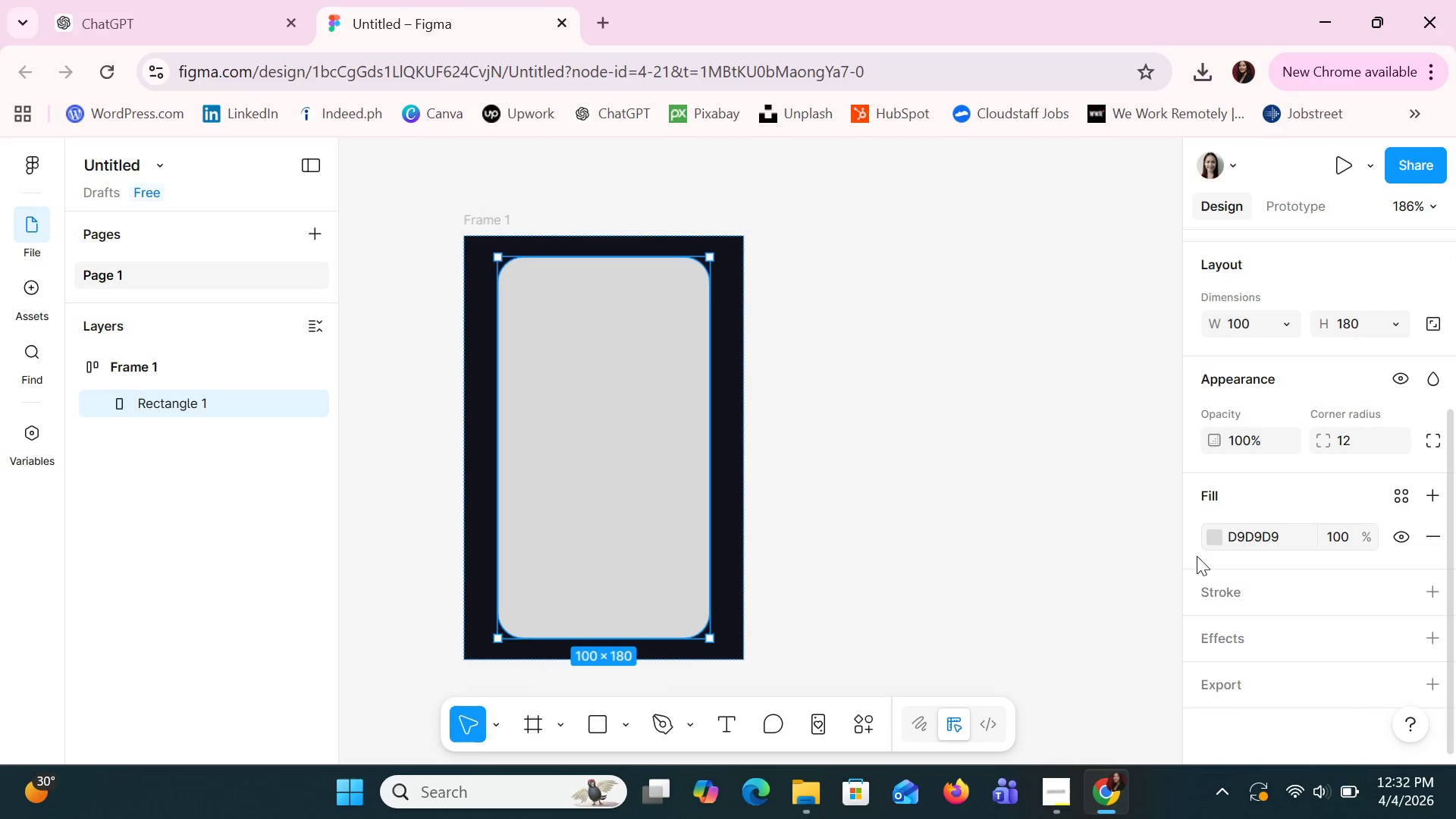 
left_click([1061, 507])
 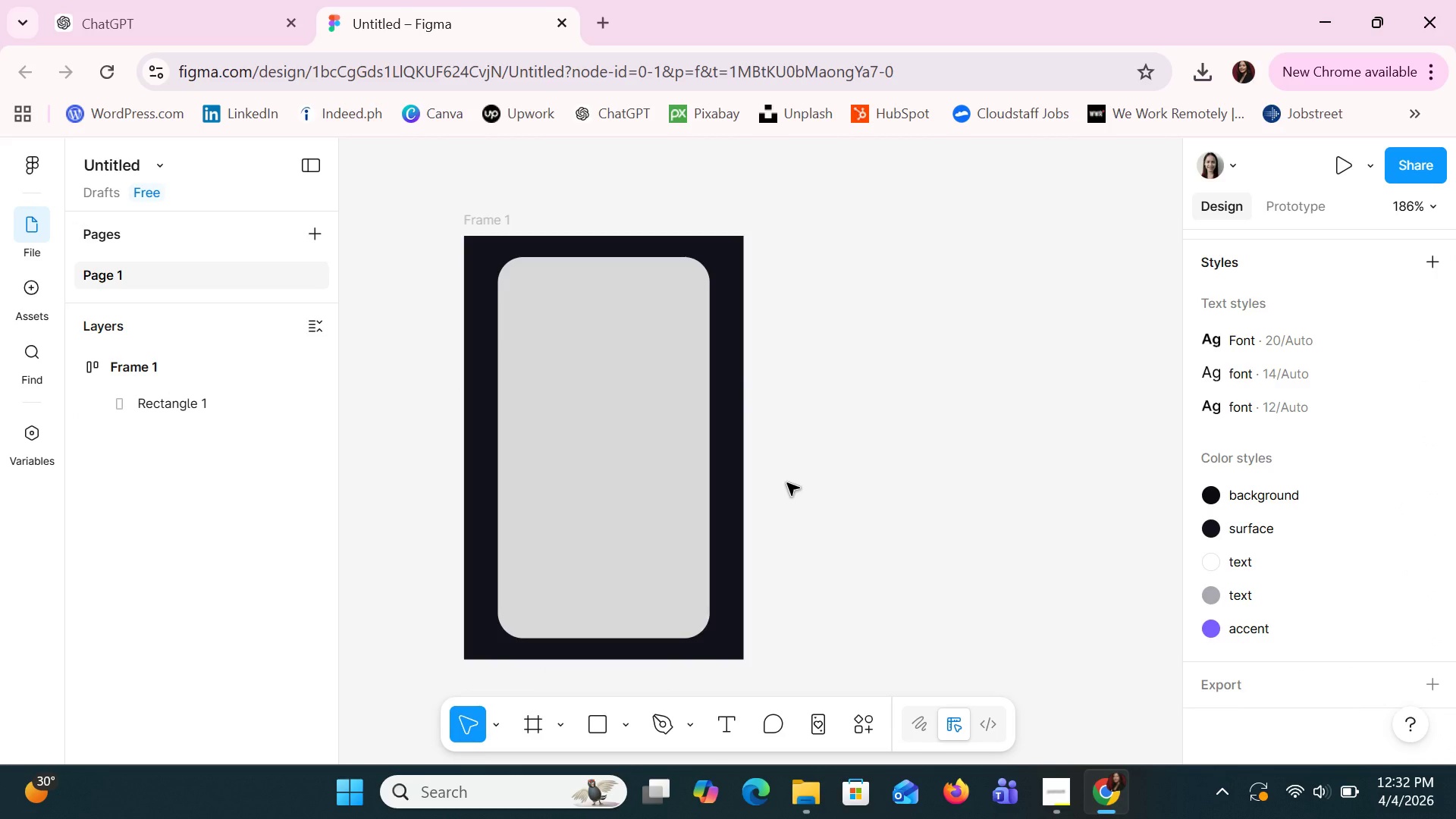 
scroll: coordinate [787, 483], scroll_direction: up, amount: 1.0
 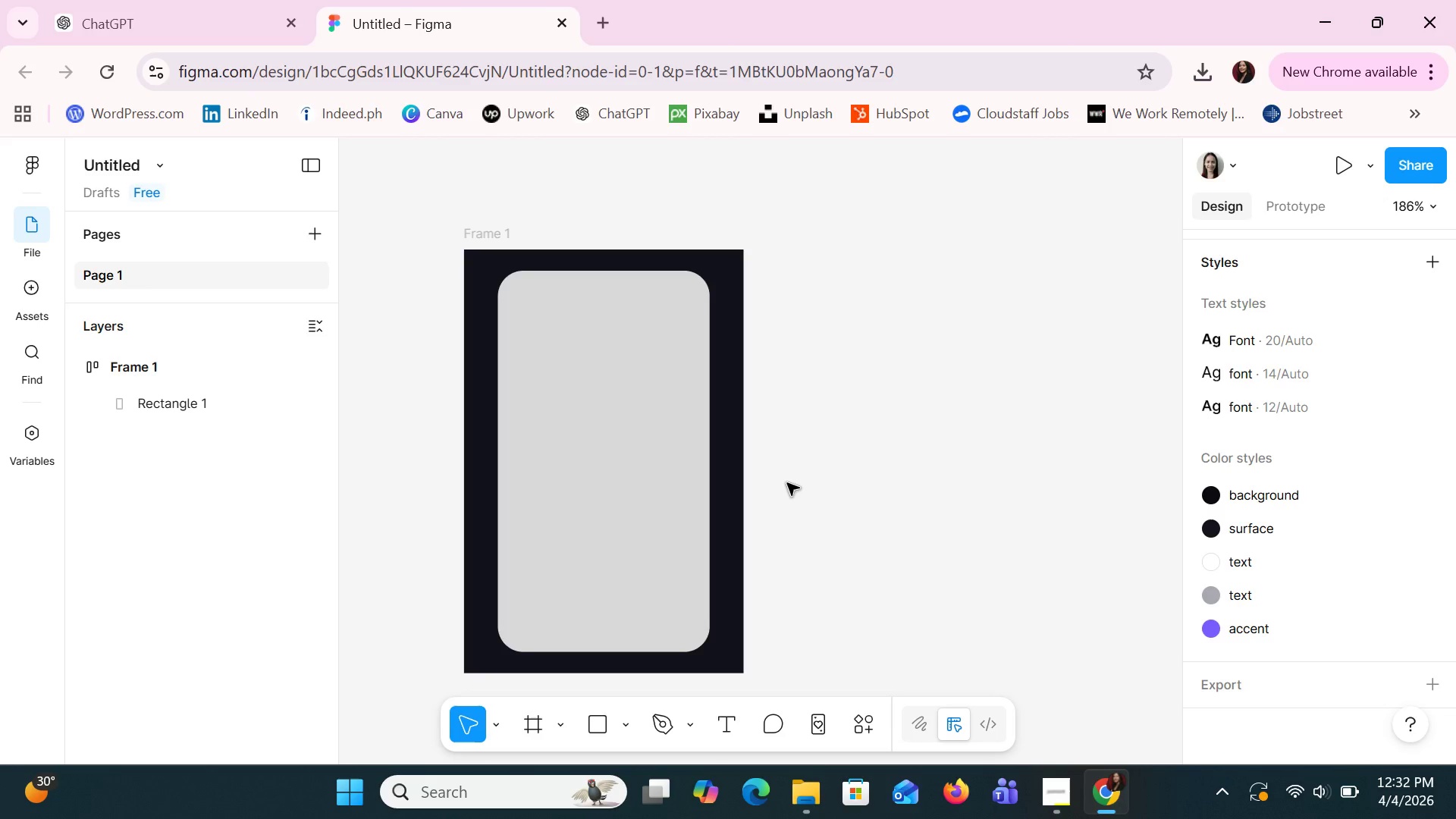 
wait(11.71)
 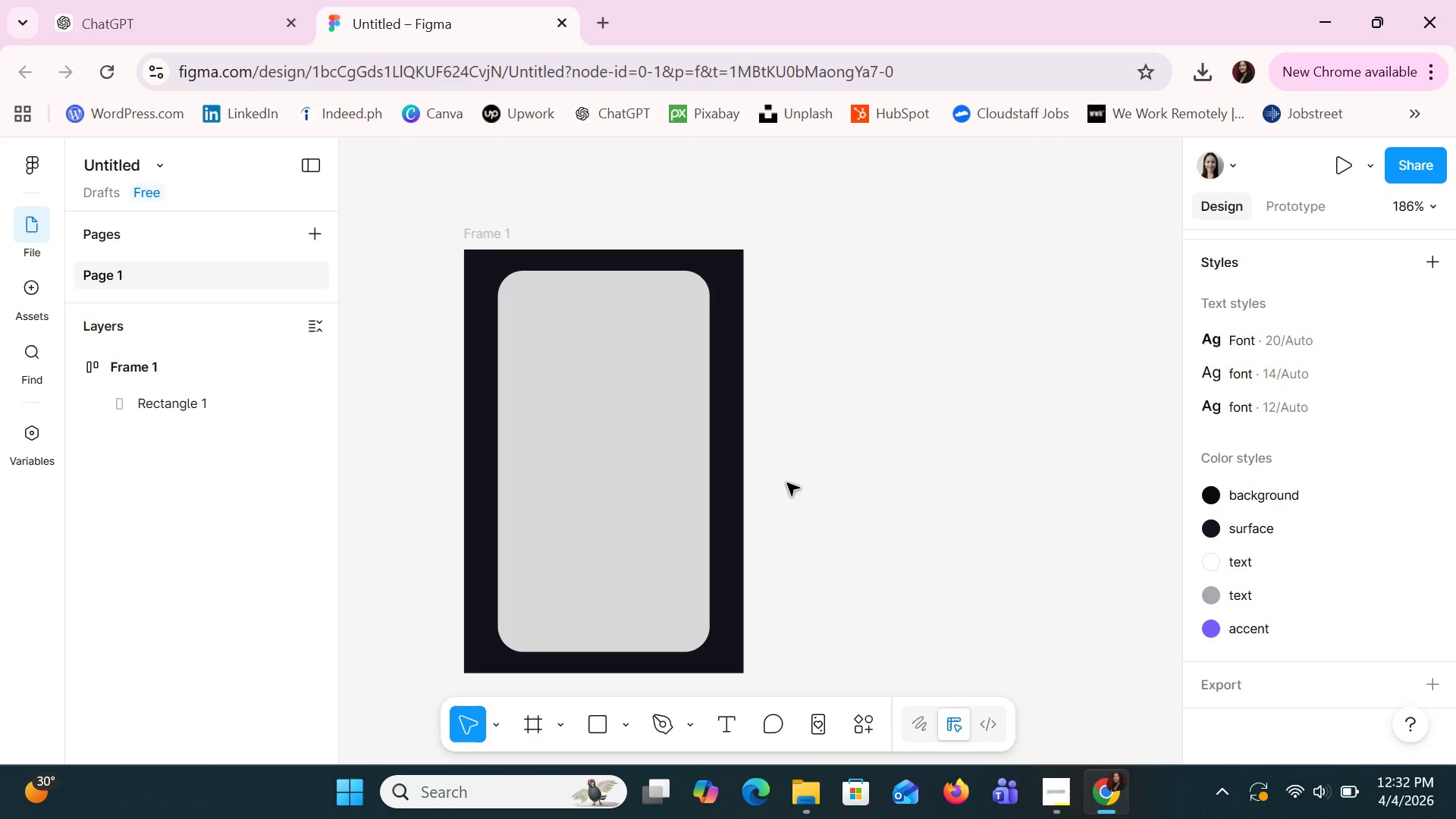 
left_click([608, 403])
 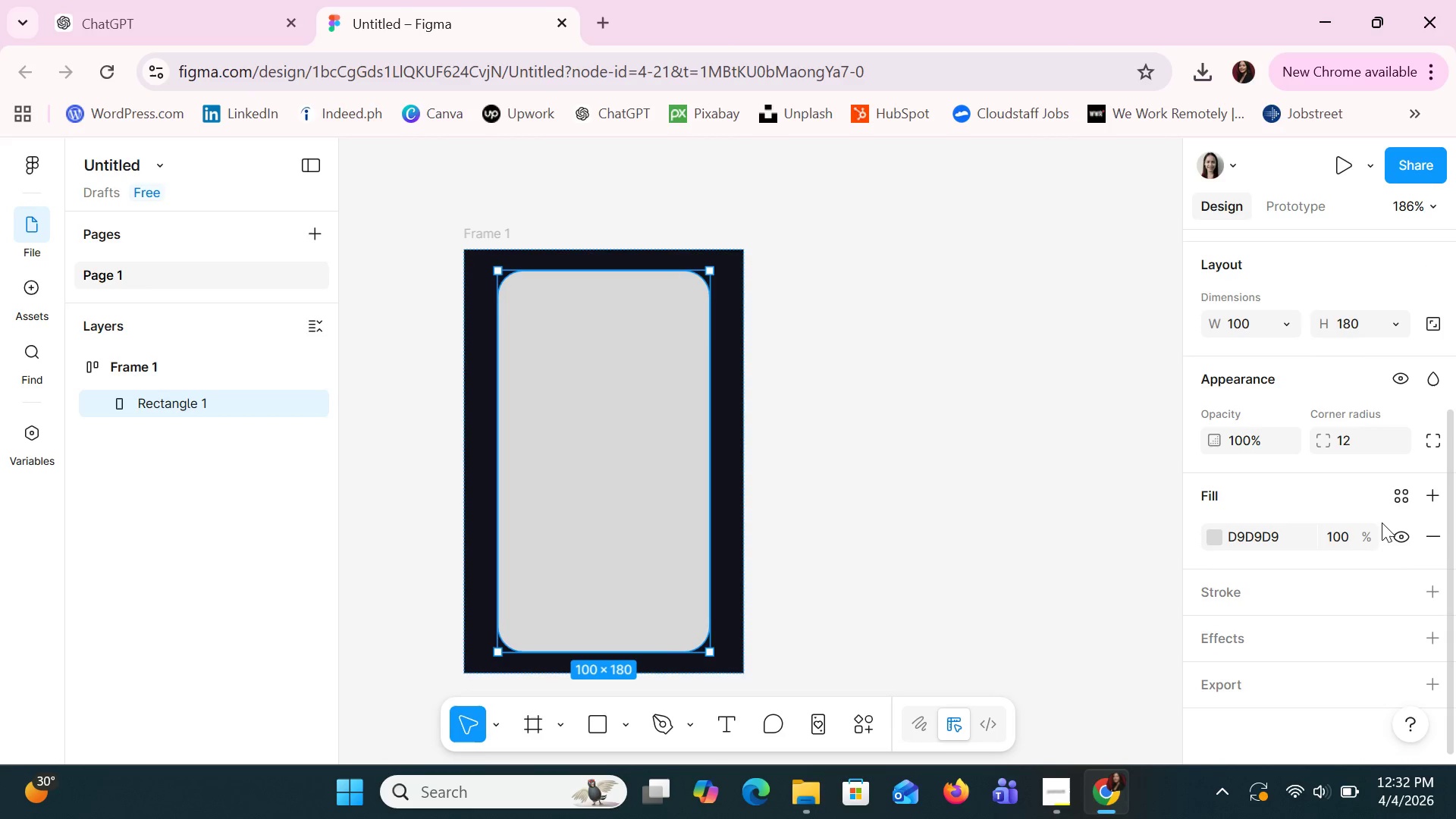 
scroll: coordinate [1382, 530], scroll_direction: up, amount: 1.0
 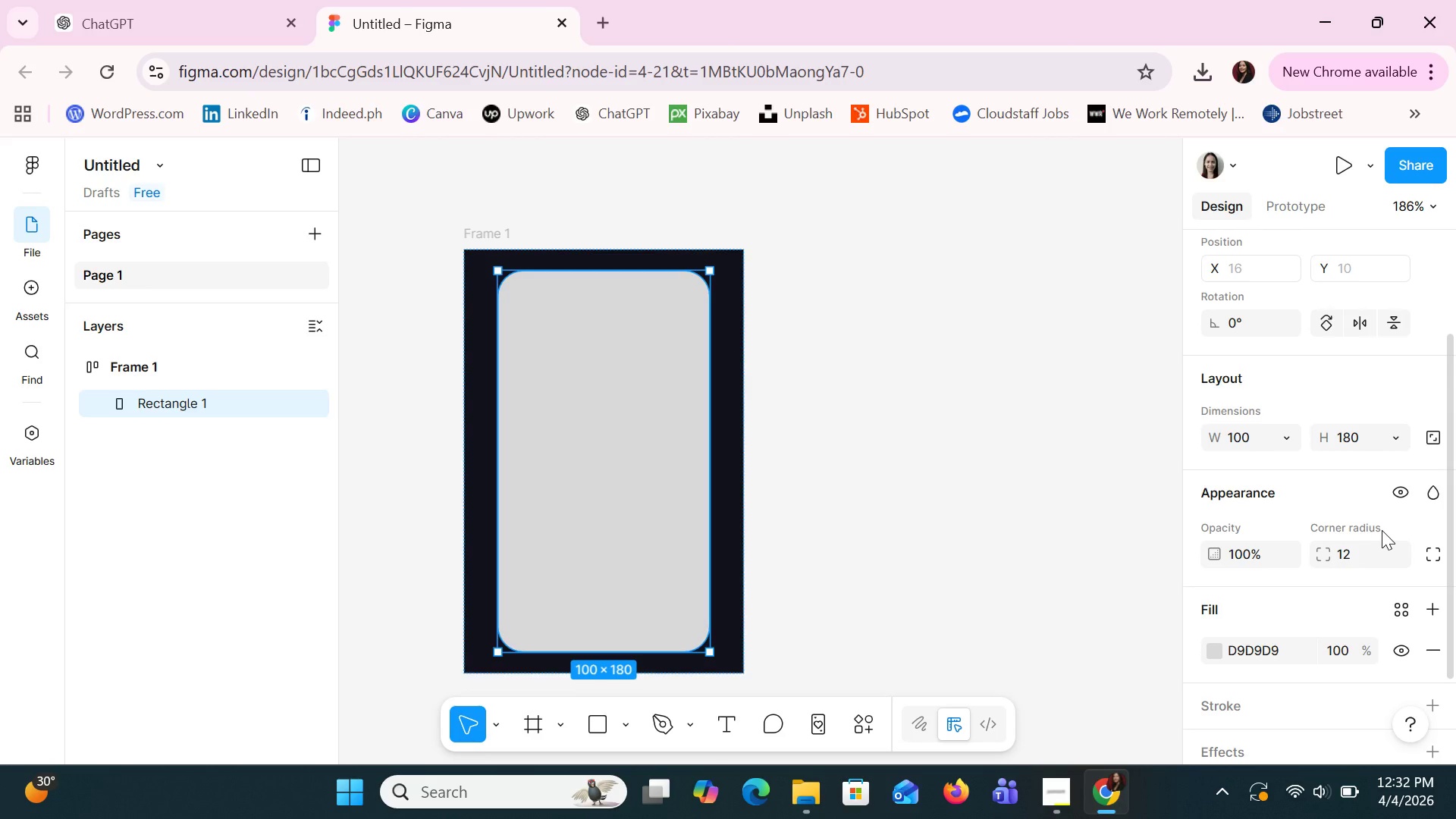 
scroll: coordinate [1382, 530], scroll_direction: down, amount: 1.0
 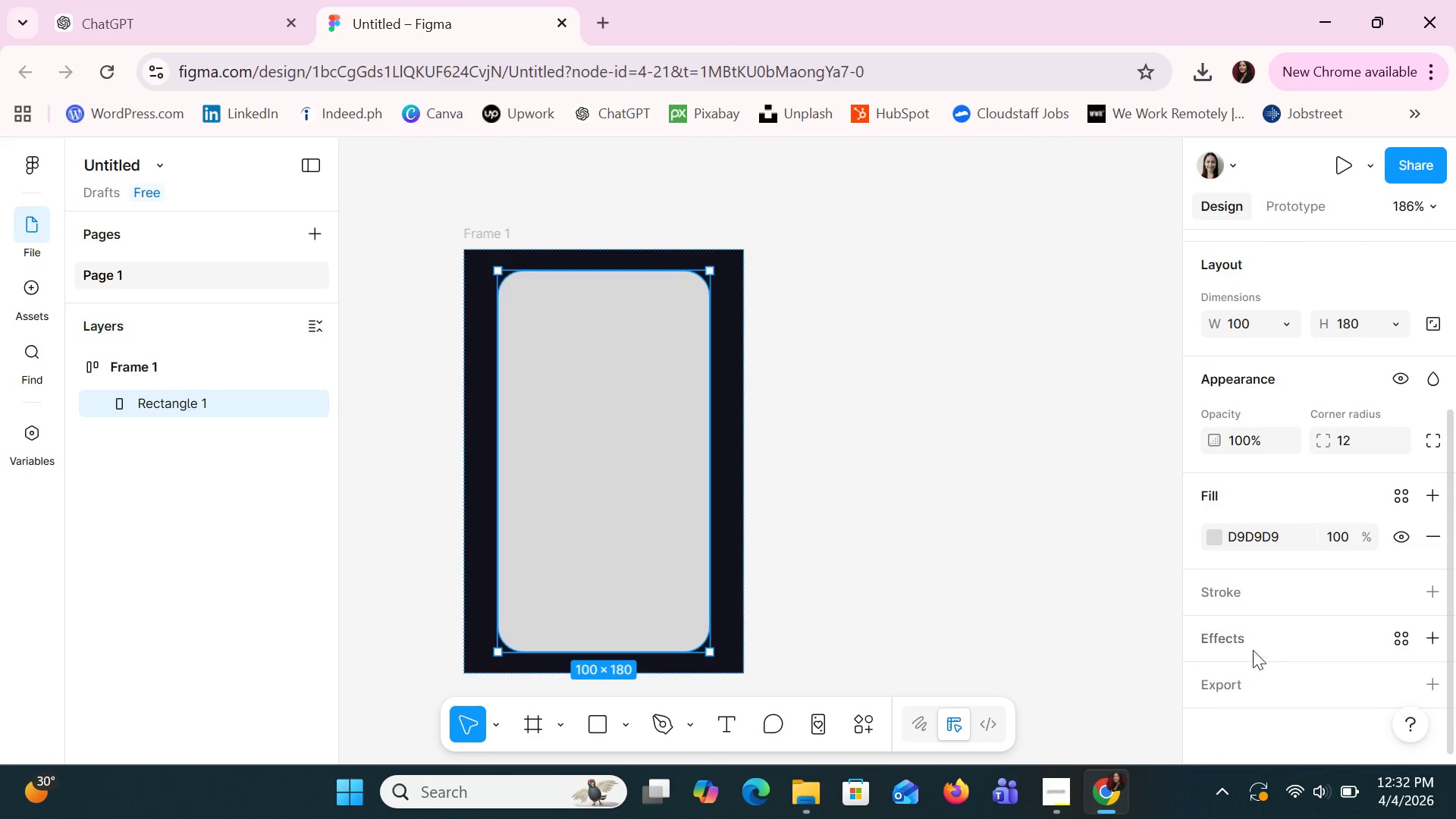 
left_click([1230, 640])
 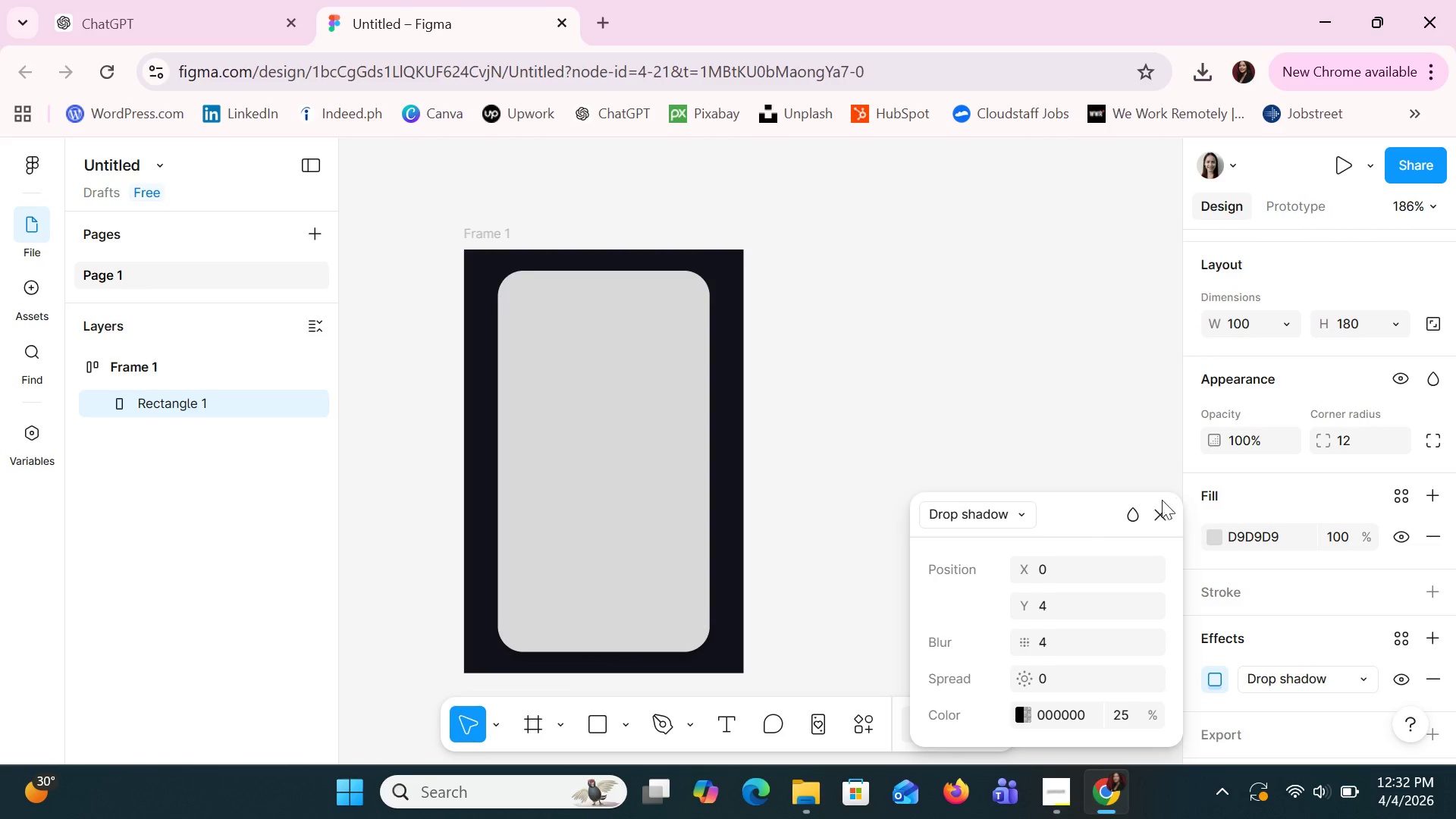 
left_click([1159, 515])
 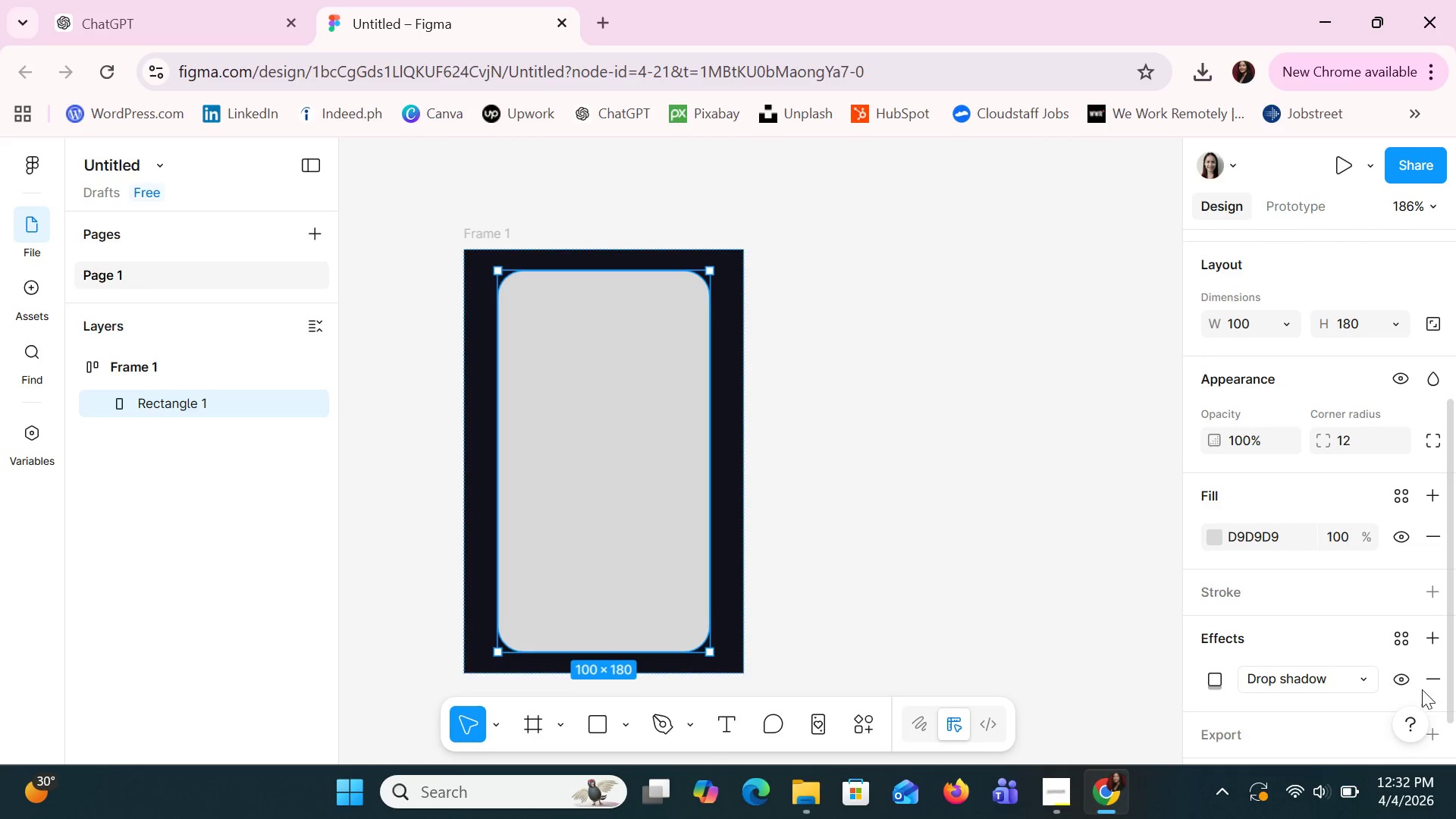 
left_click([1423, 681])
 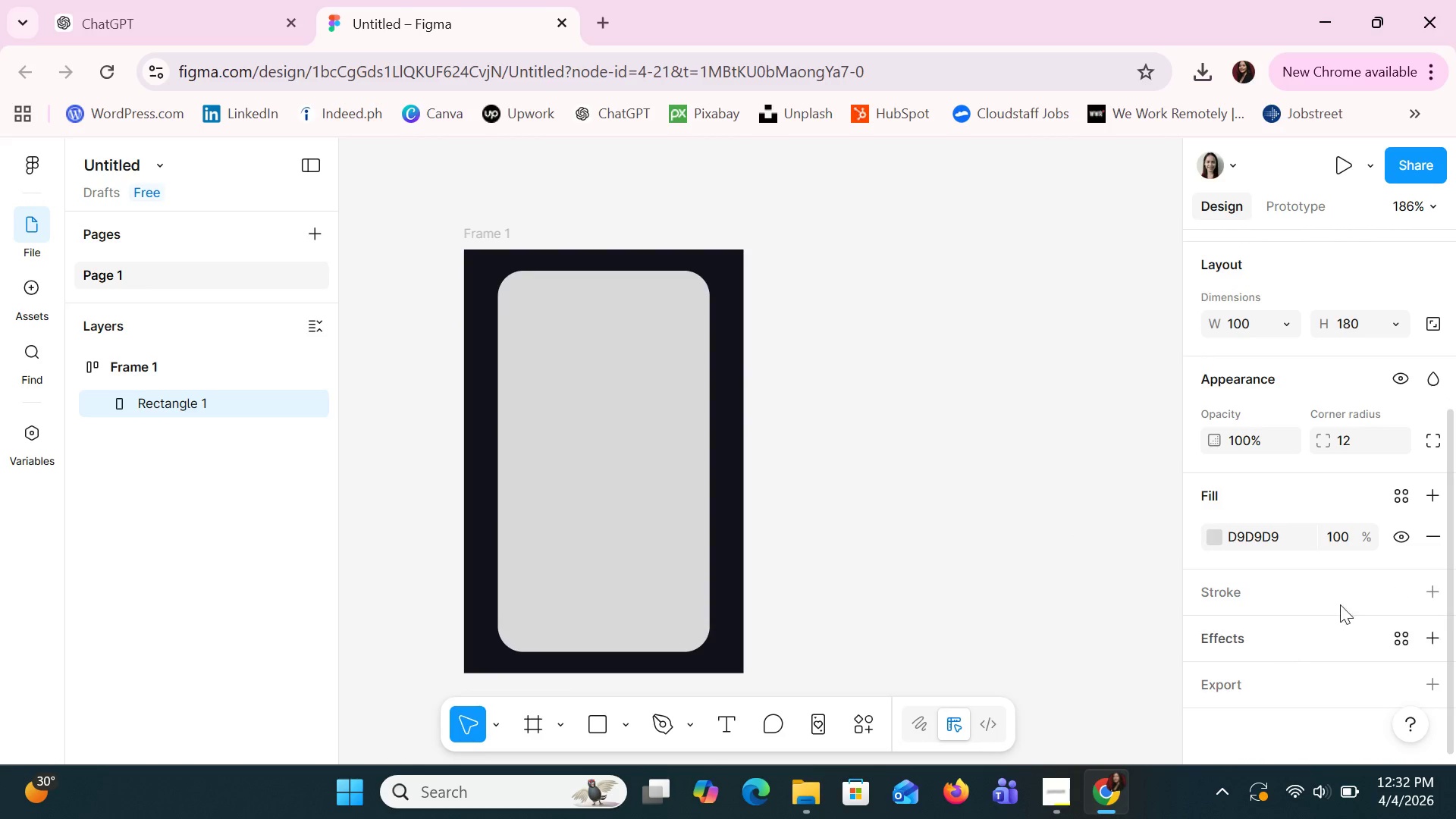 
left_click([1371, 591])
 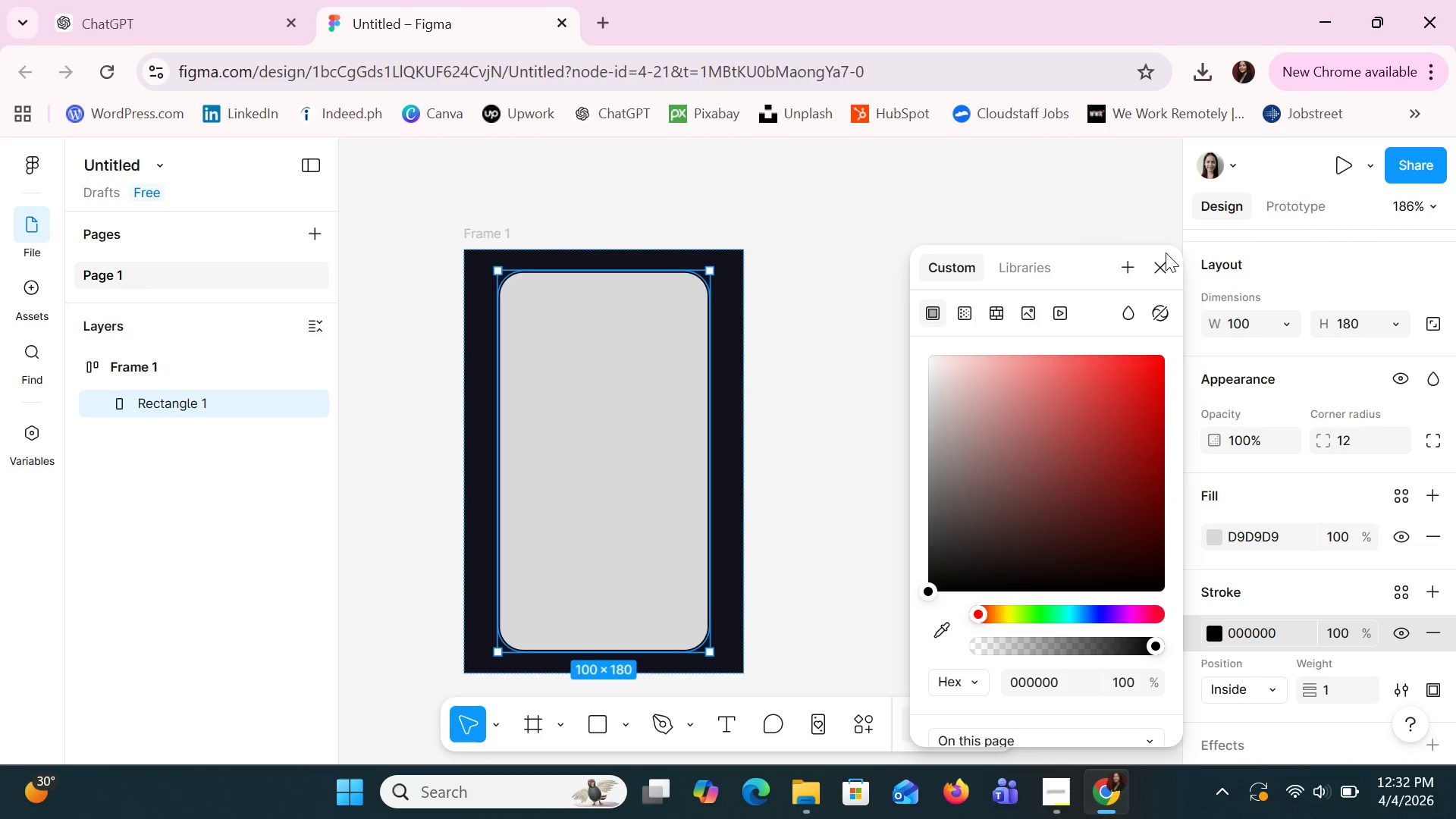 
left_click([1169, 263])
 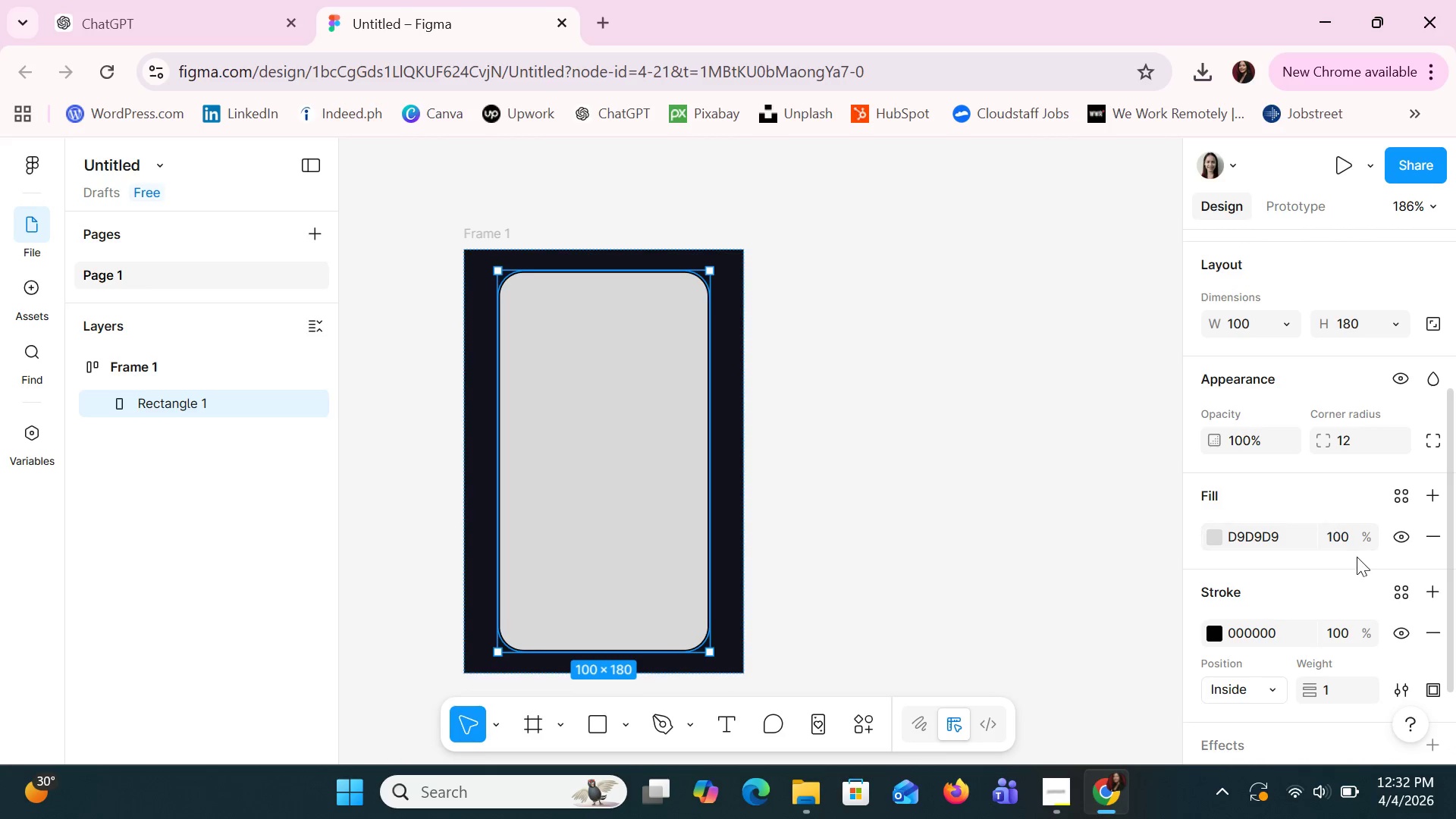 
scroll: coordinate [1357, 557], scroll_direction: down, amount: 2.0
 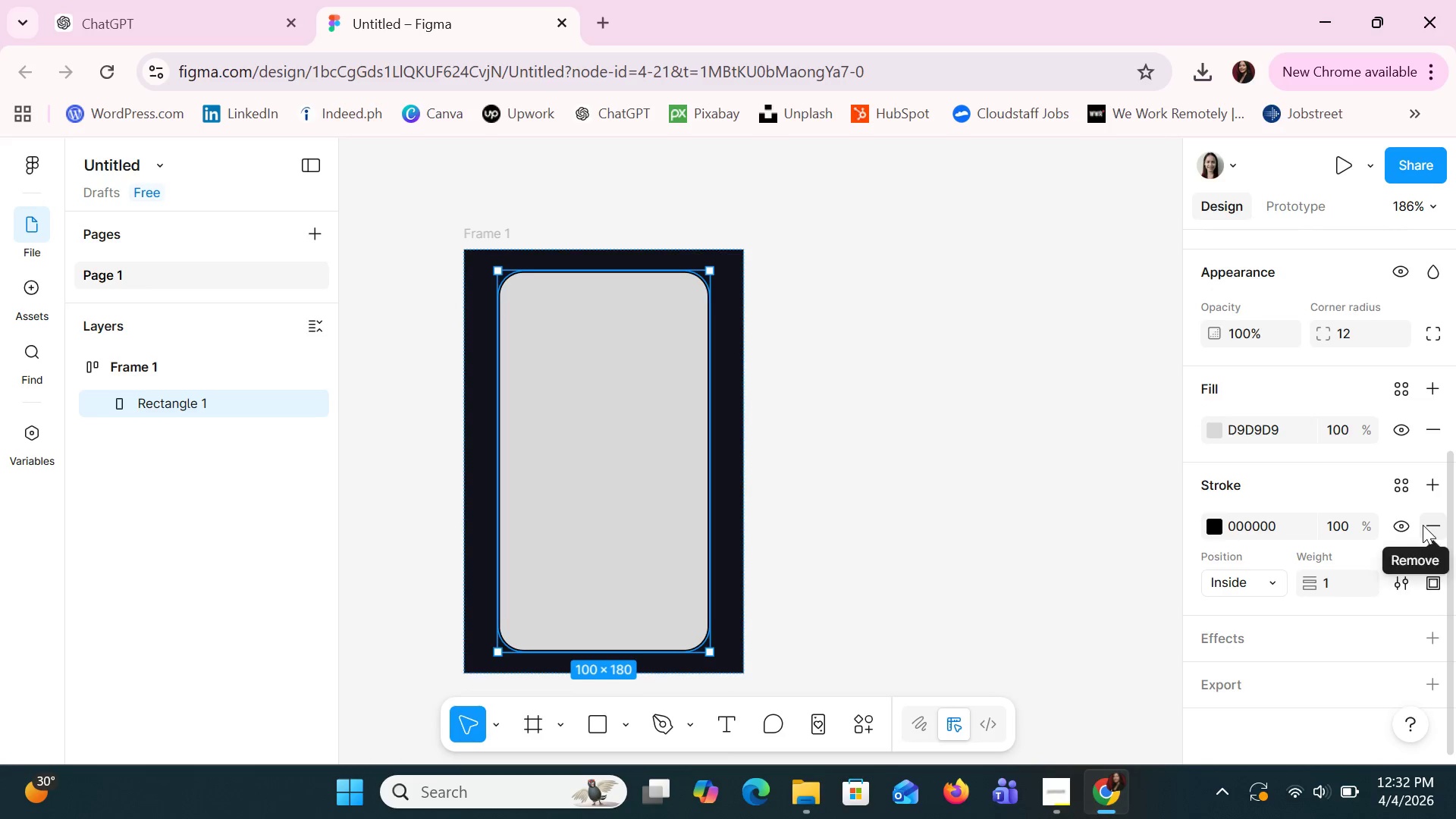 
left_click([1423, 525])
 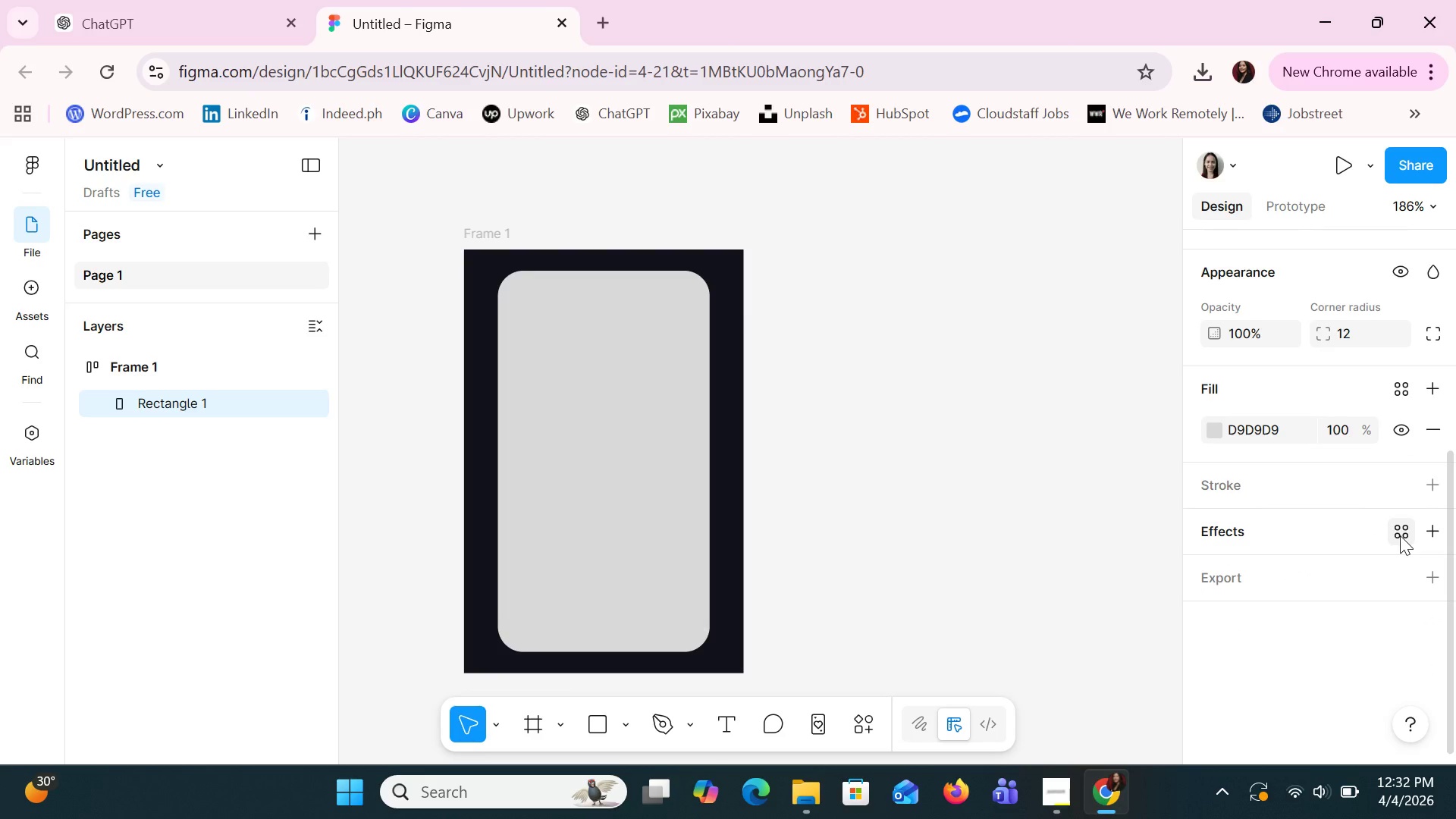 
scroll: coordinate [1400, 535], scroll_direction: none, amount: 0.0
 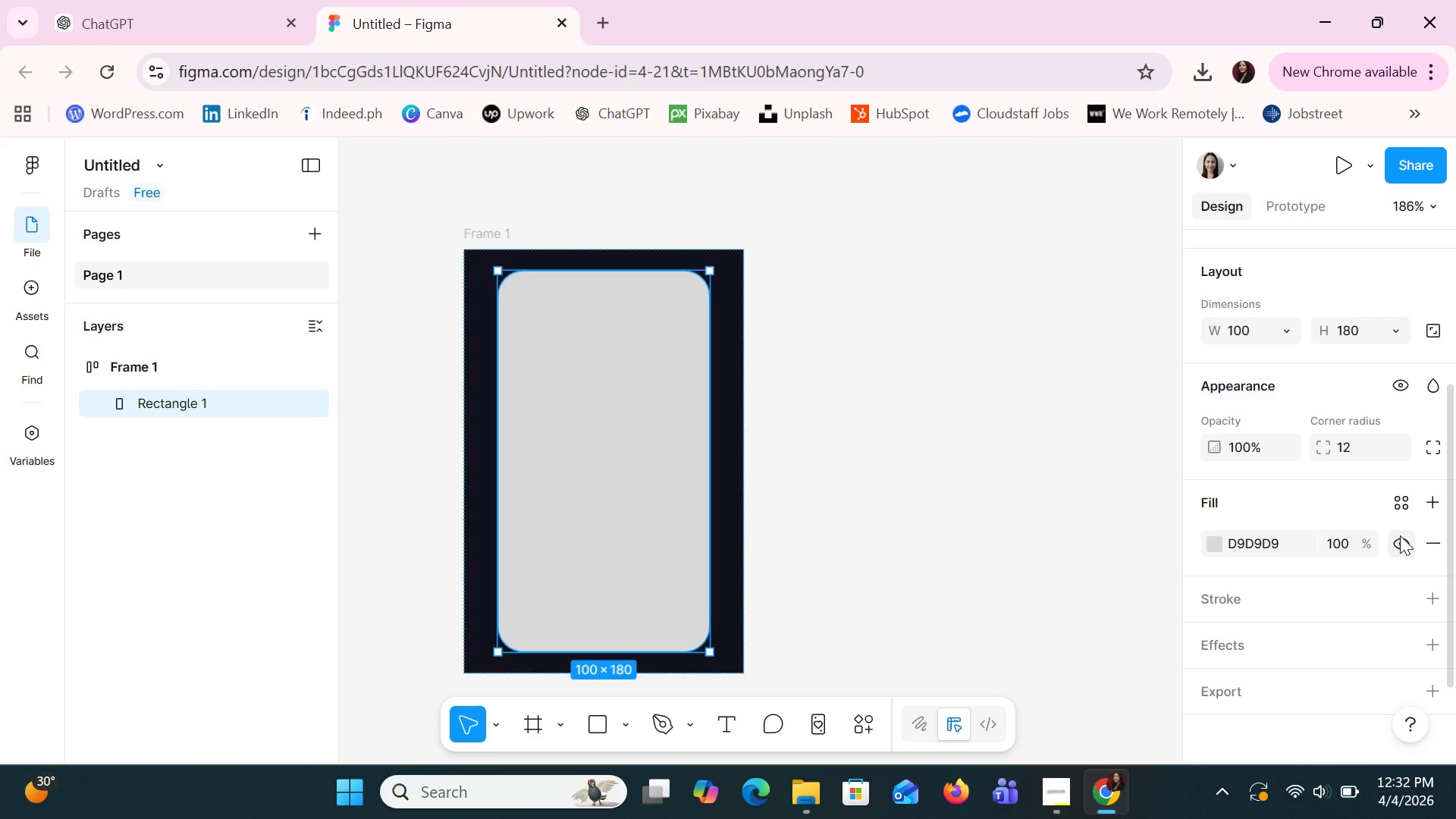 
scroll: coordinate [1304, 345], scroll_direction: up, amount: 2.0
 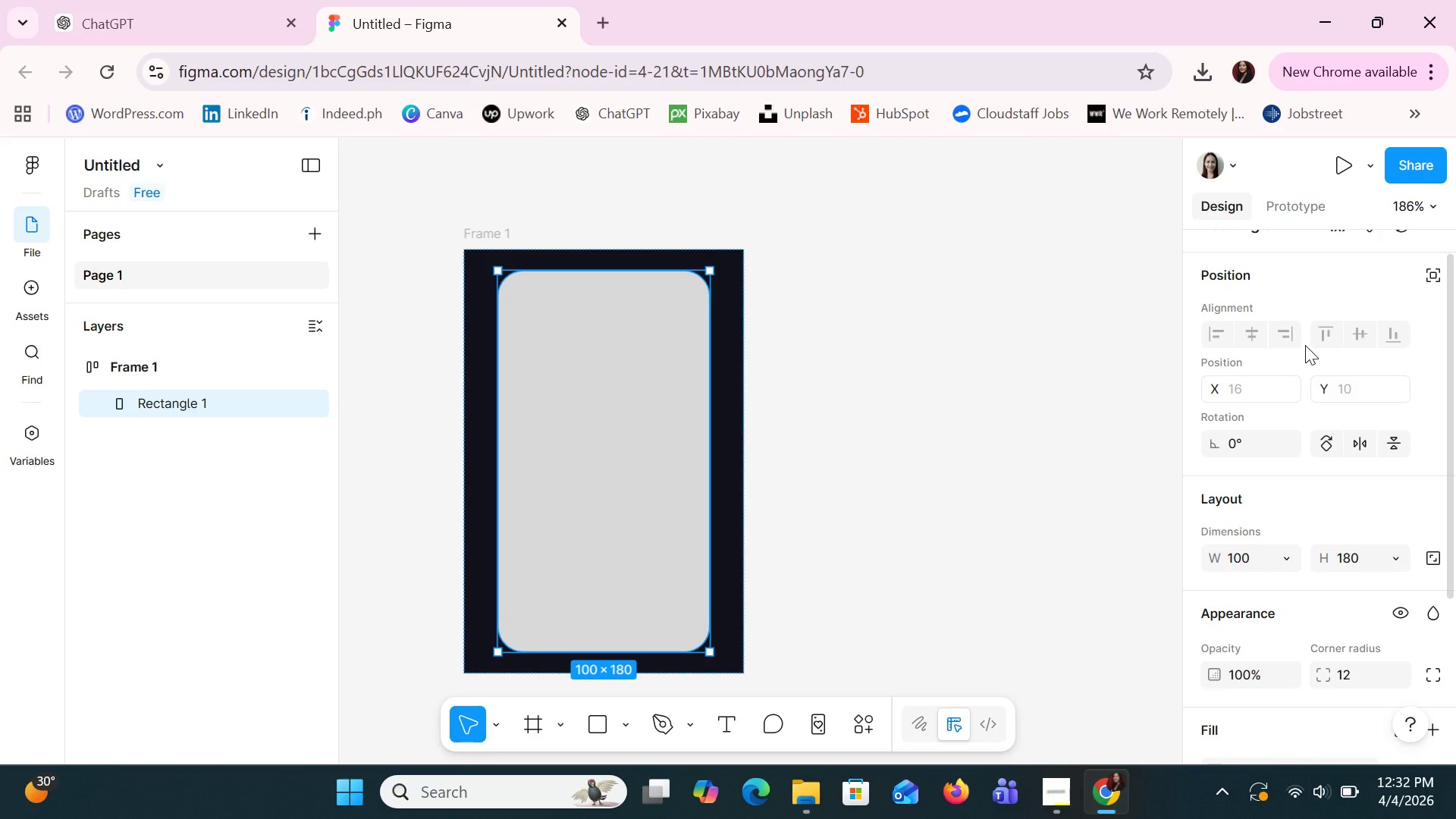 
left_click([606, 419])
 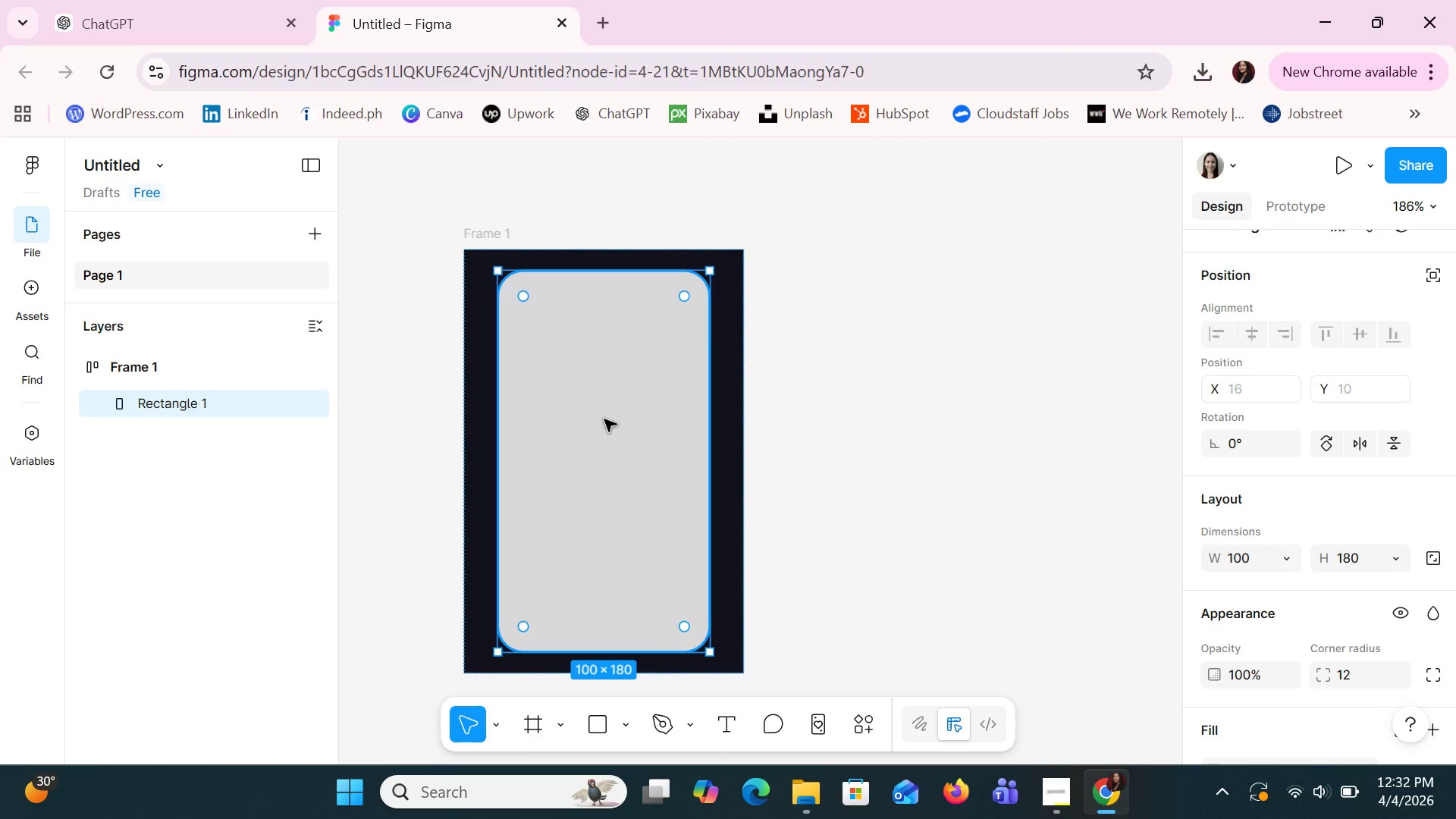 
right_click([604, 419])
 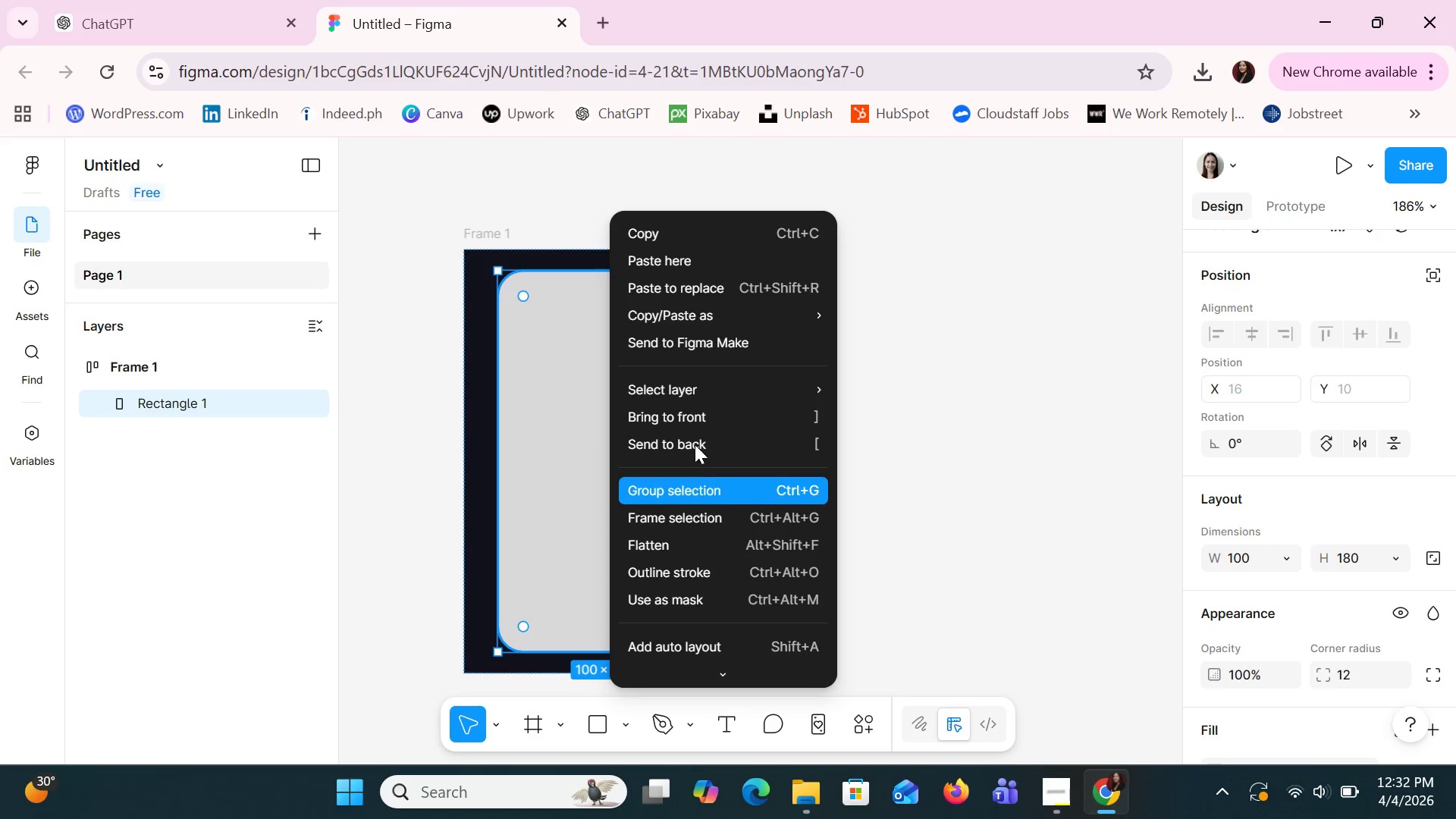 
scroll: coordinate [701, 557], scroll_direction: none, amount: 0.0
 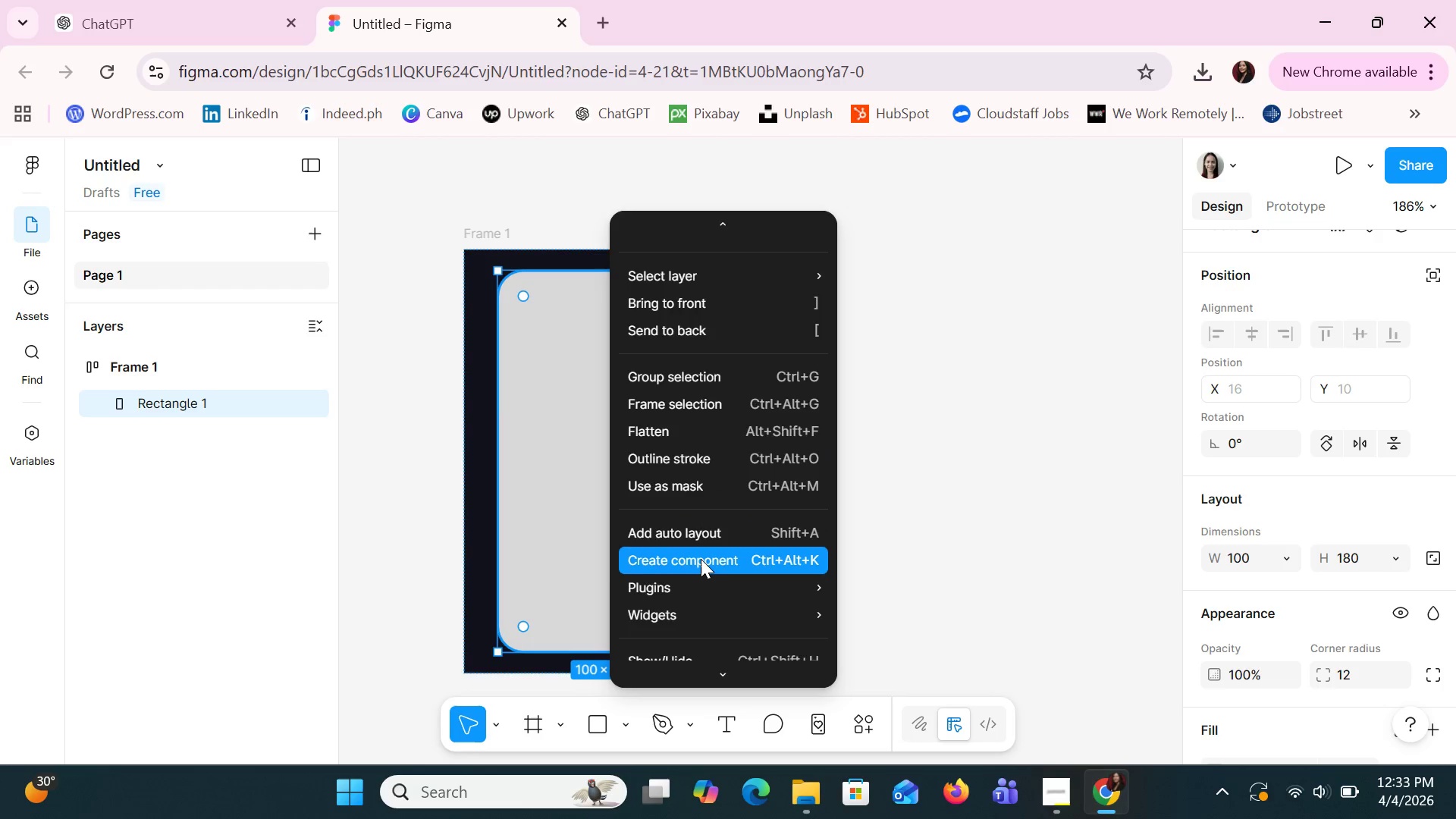 
scroll: coordinate [701, 559], scroll_direction: down, amount: 1.0
 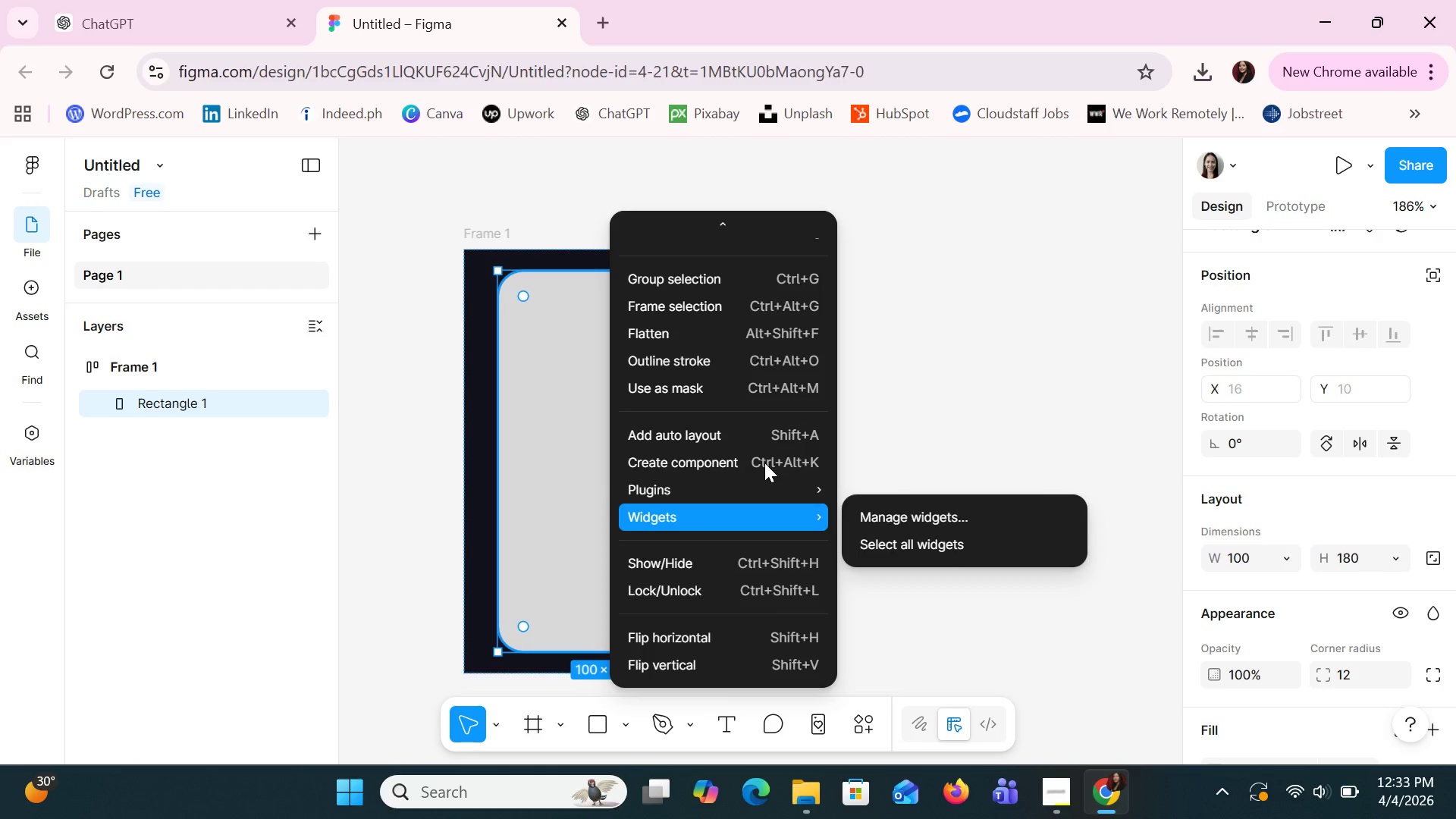 
scroll: coordinate [1260, 472], scroll_direction: up, amount: 2.0
 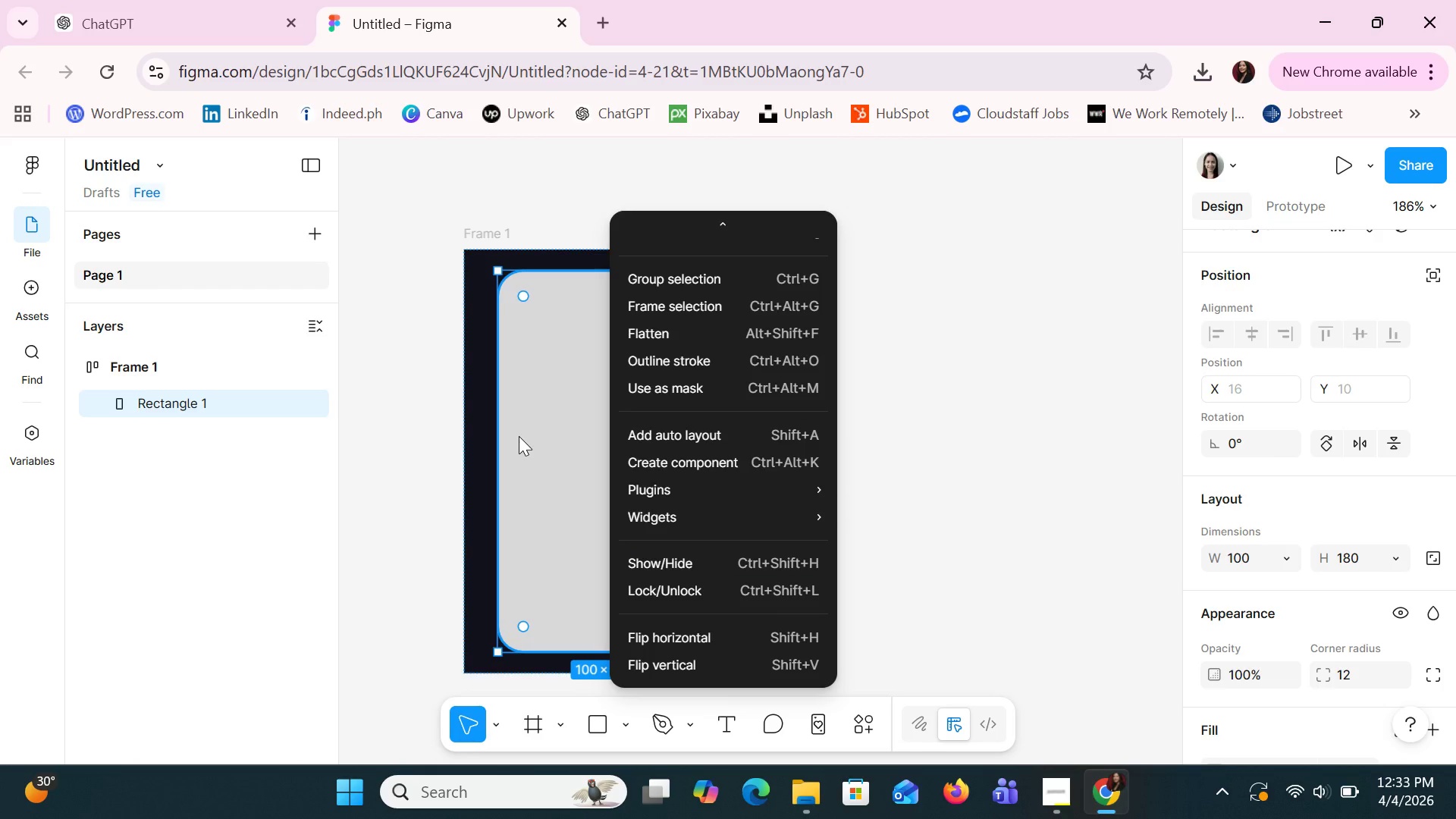 
left_click([519, 436])
 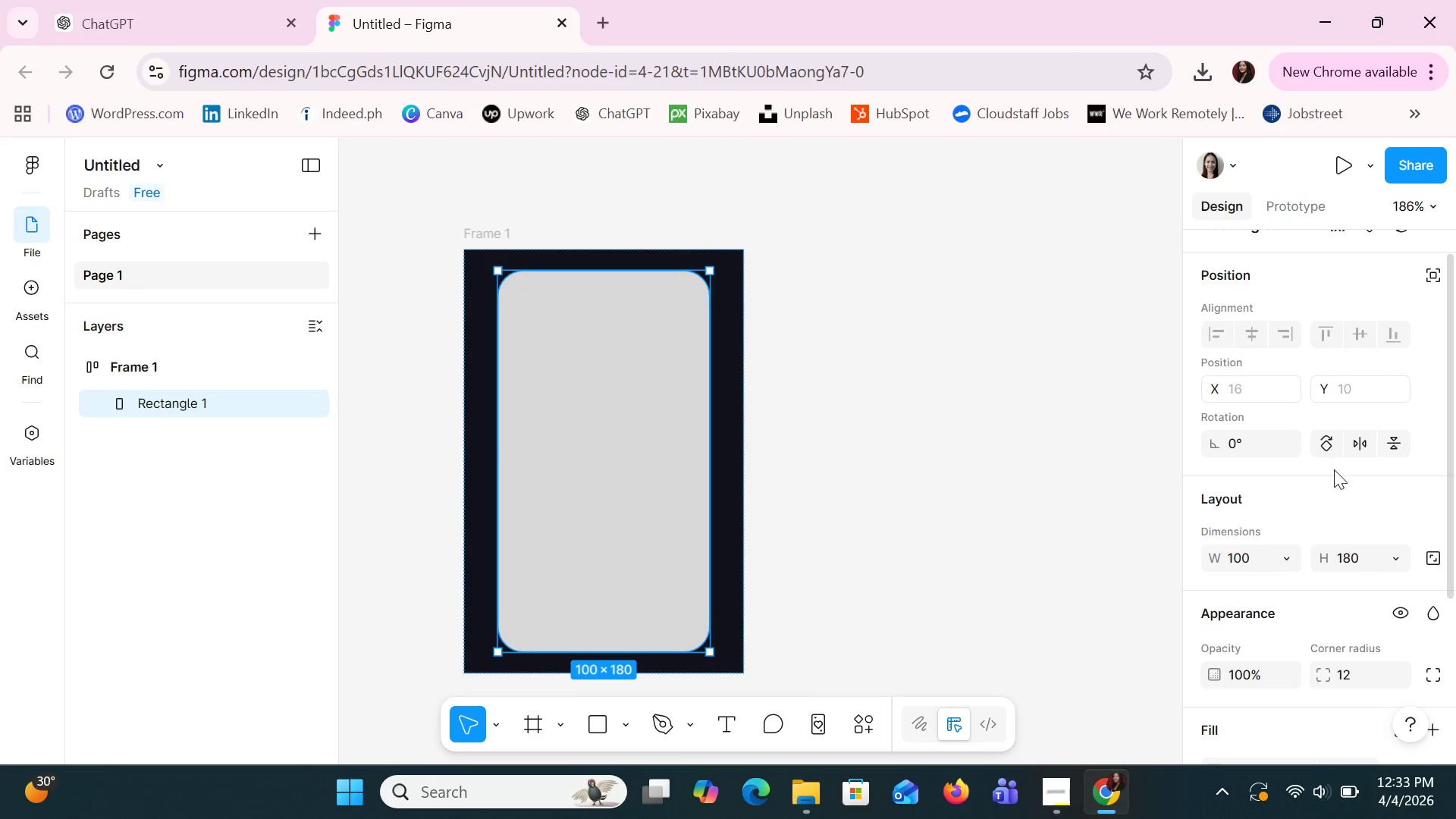 
scroll: coordinate [1334, 469], scroll_direction: up, amount: 2.0
 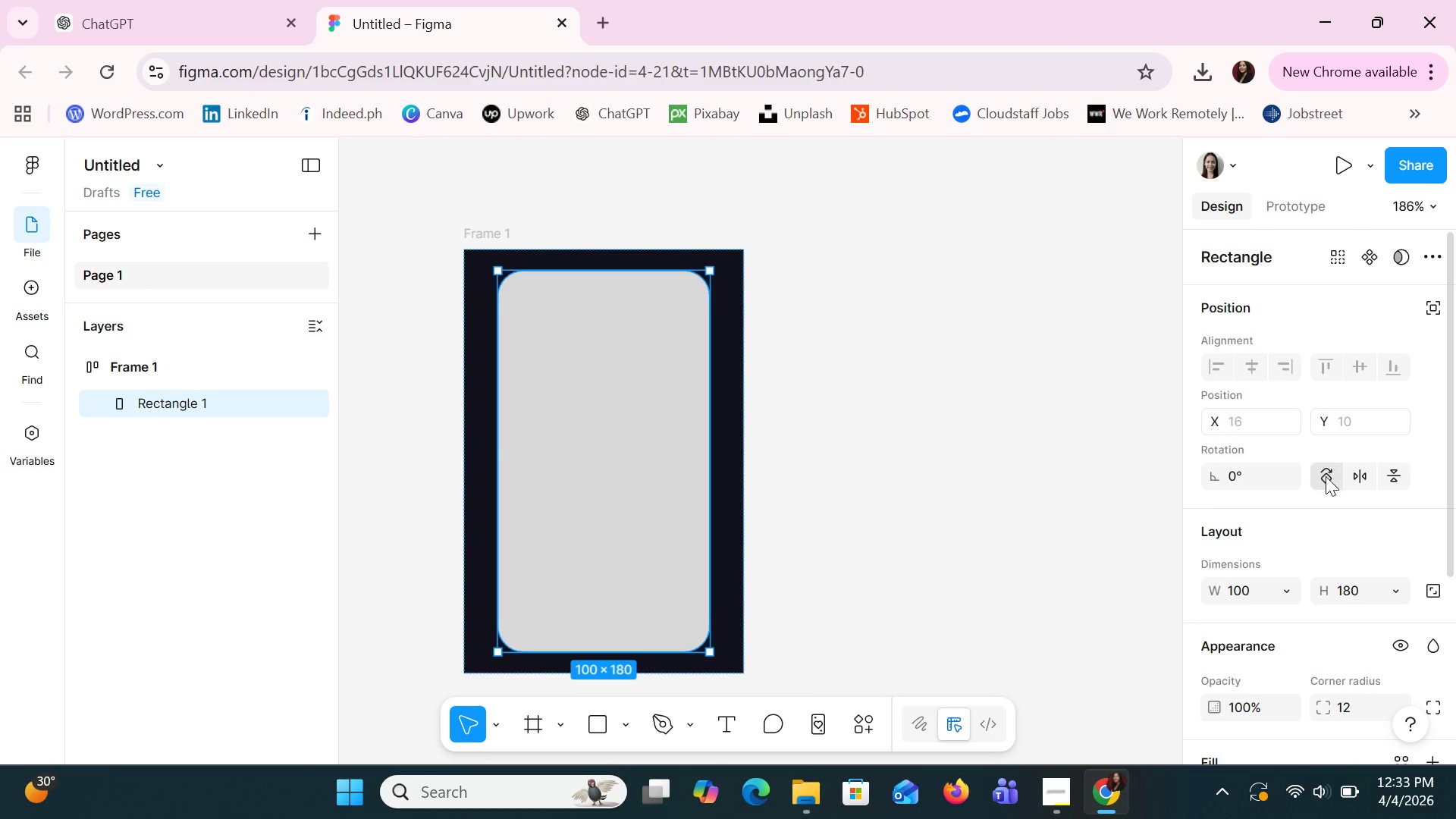 
mouse_move([1329, 462])
 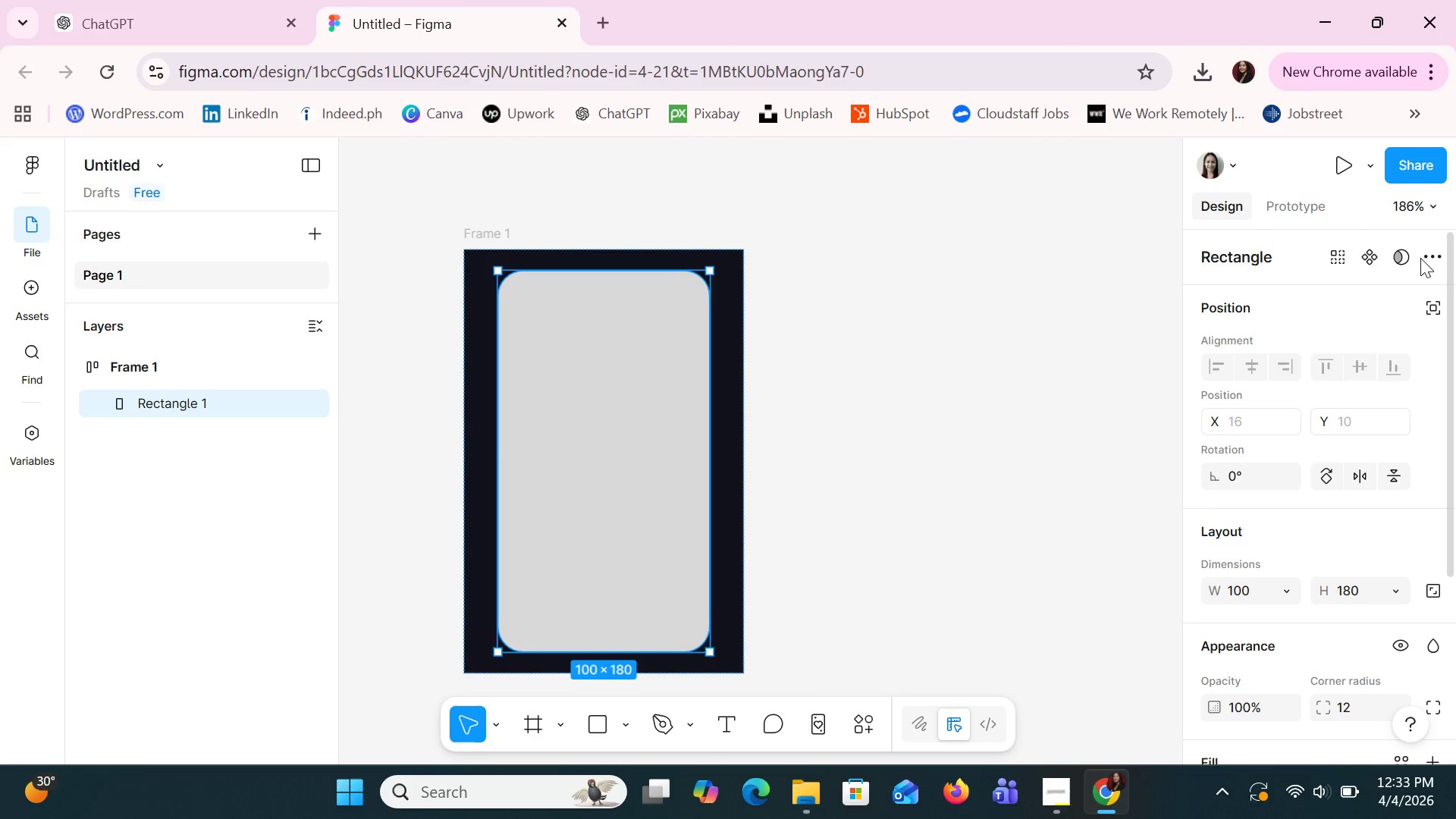 
left_click([1429, 258])
 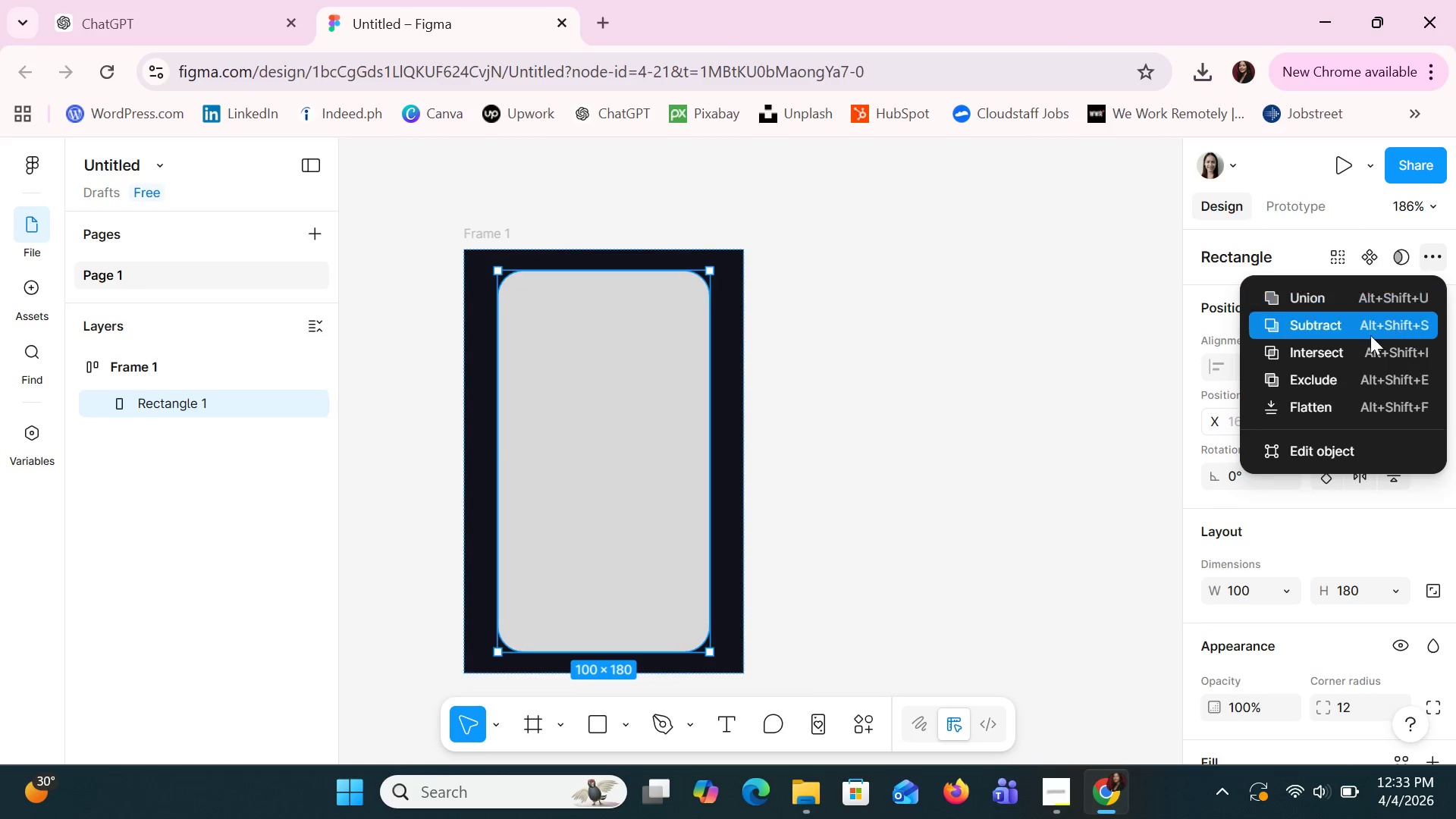 
scroll: coordinate [1324, 481], scroll_direction: down, amount: 2.0
 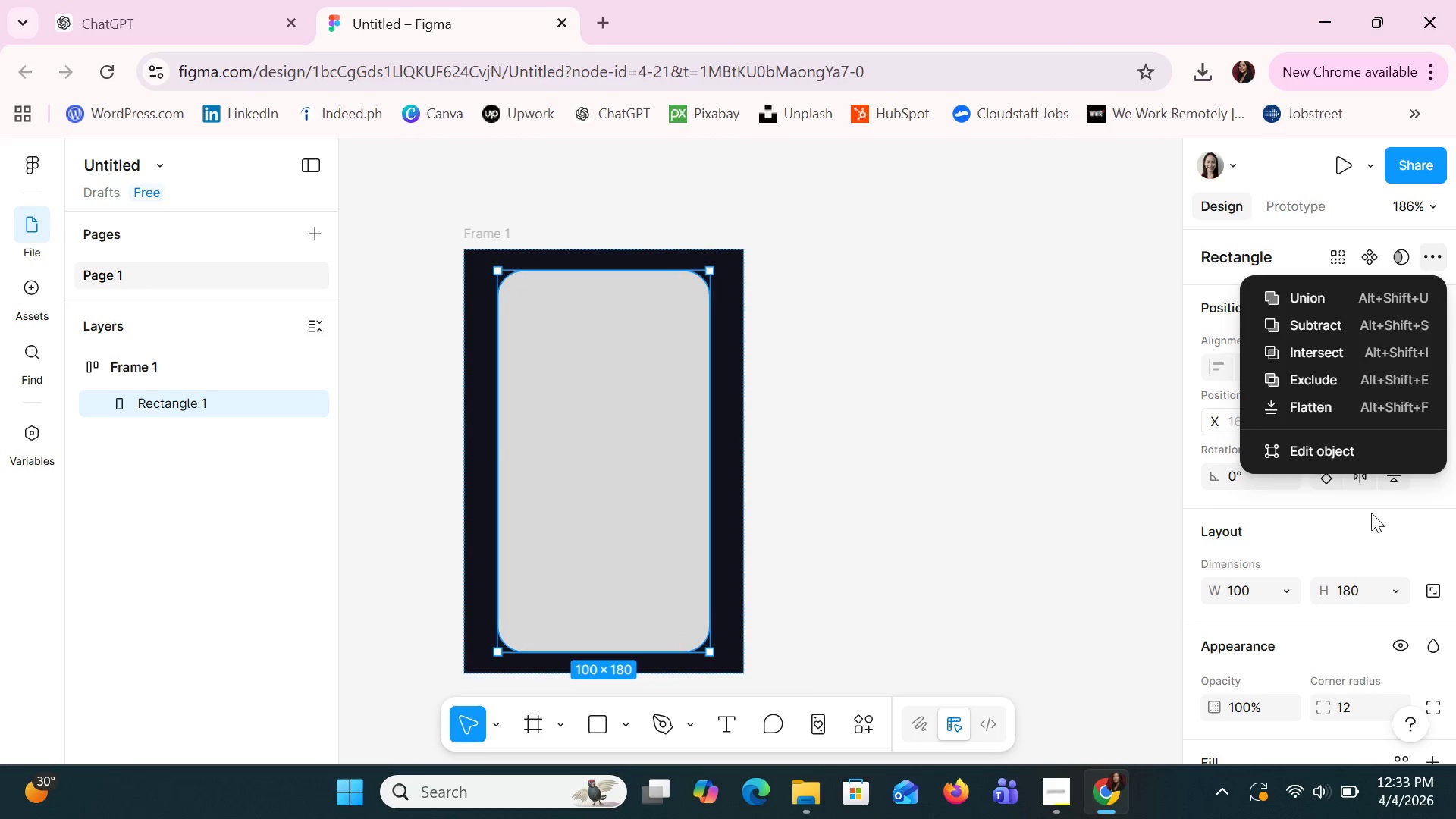 
left_click_drag(start_coordinate=[1374, 519], to_coordinate=[1367, 521])
 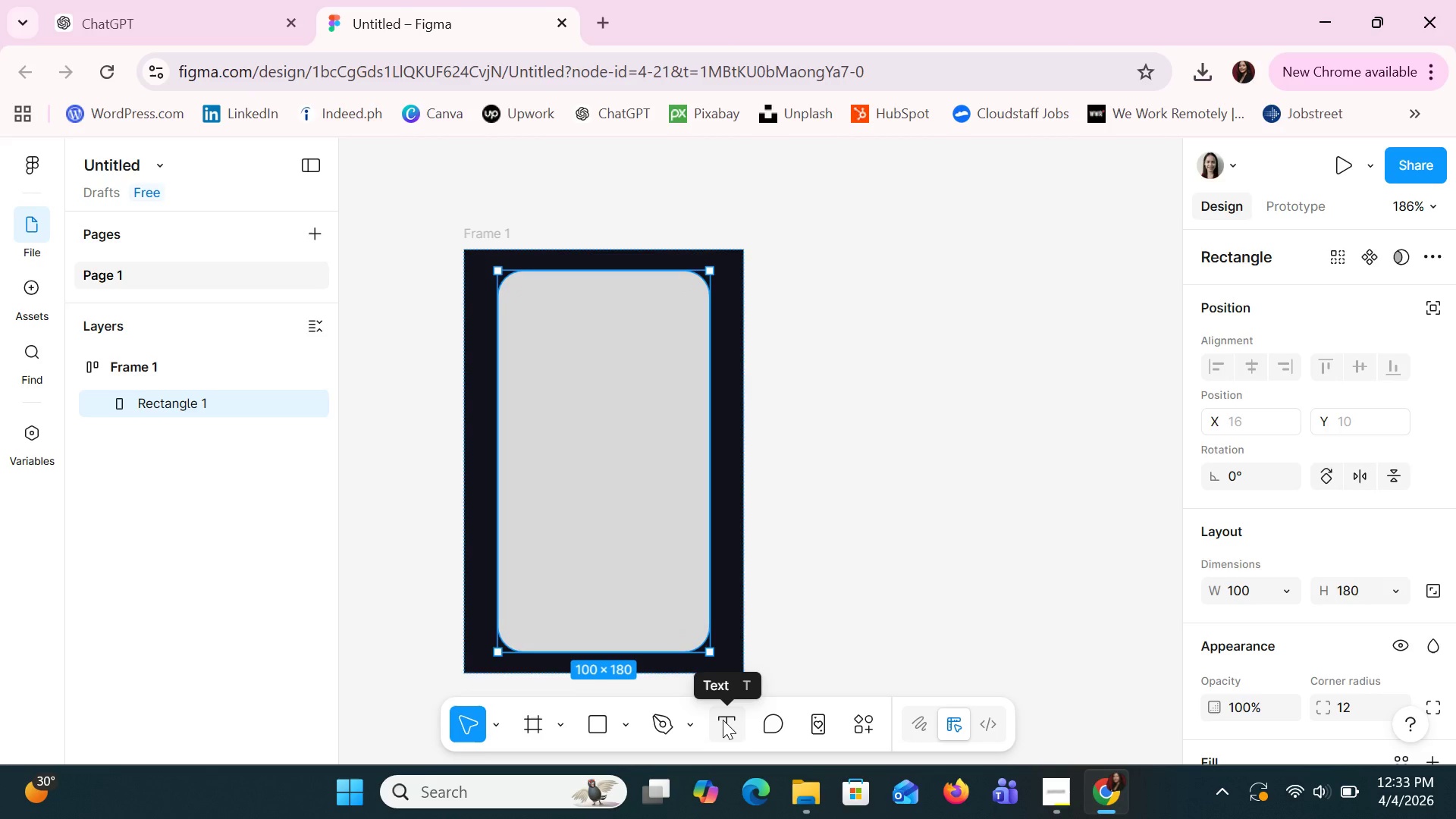 
wait(14.86)
 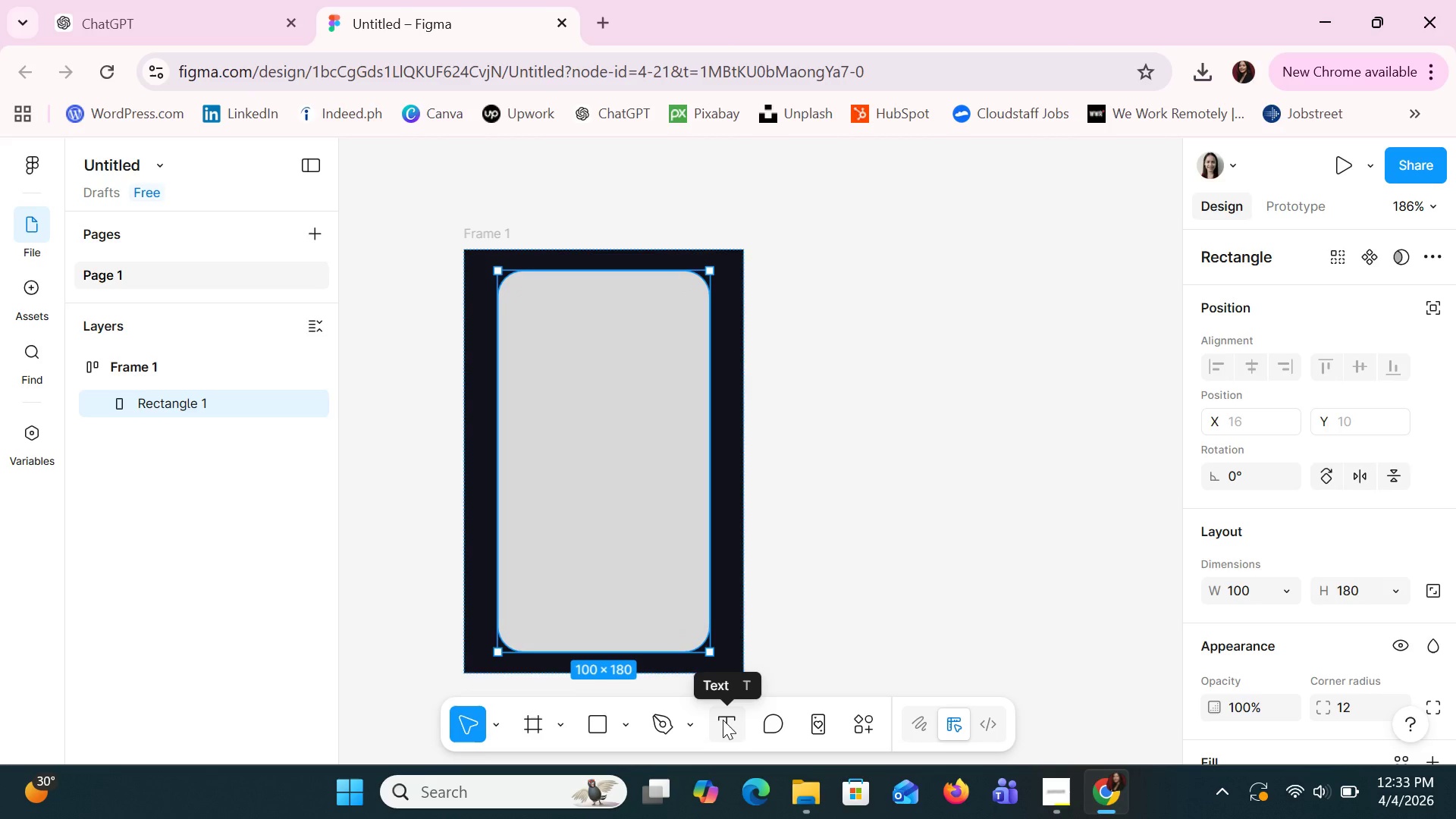 
left_click([723, 720])
 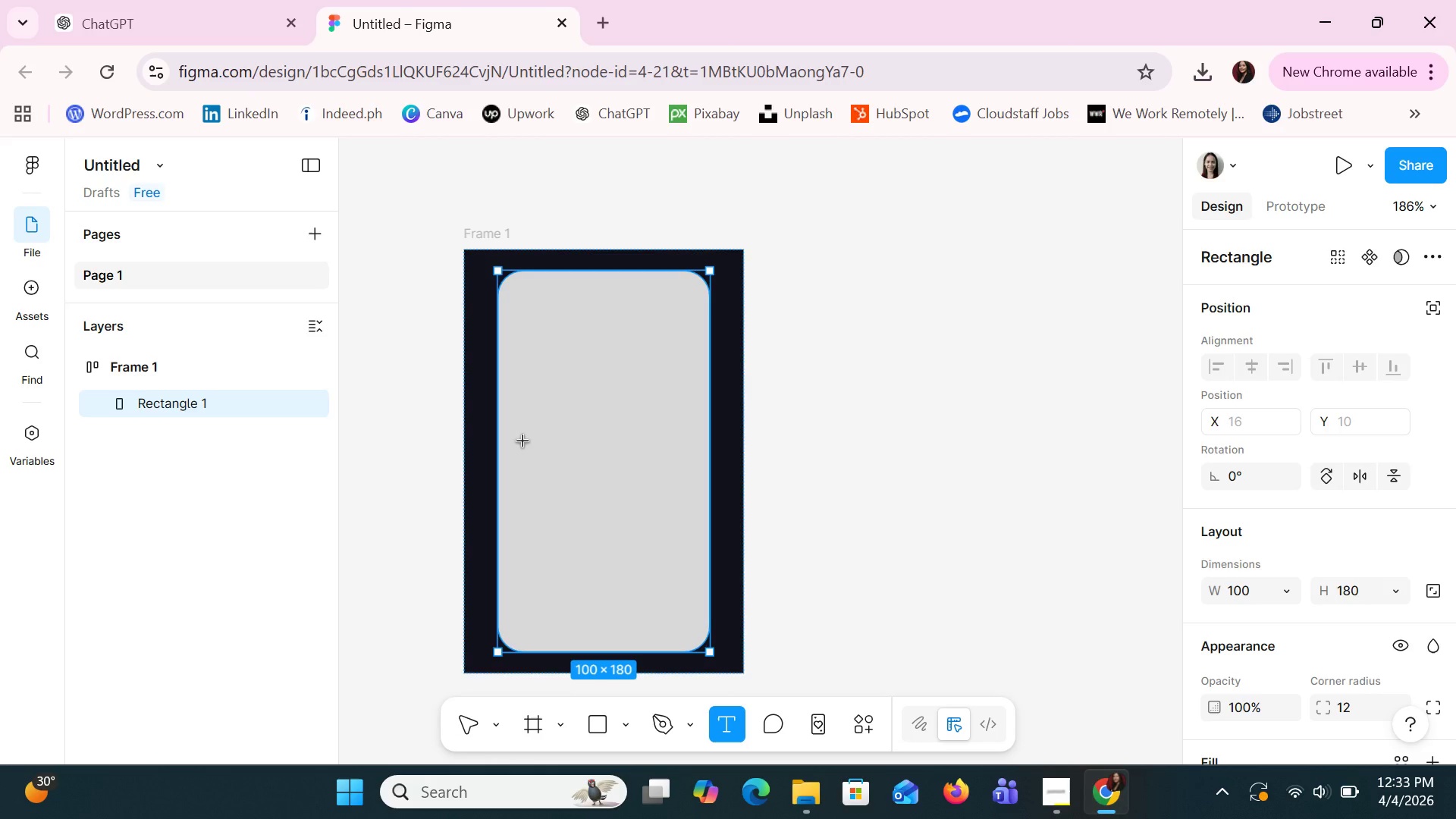 
wait(10.39)
 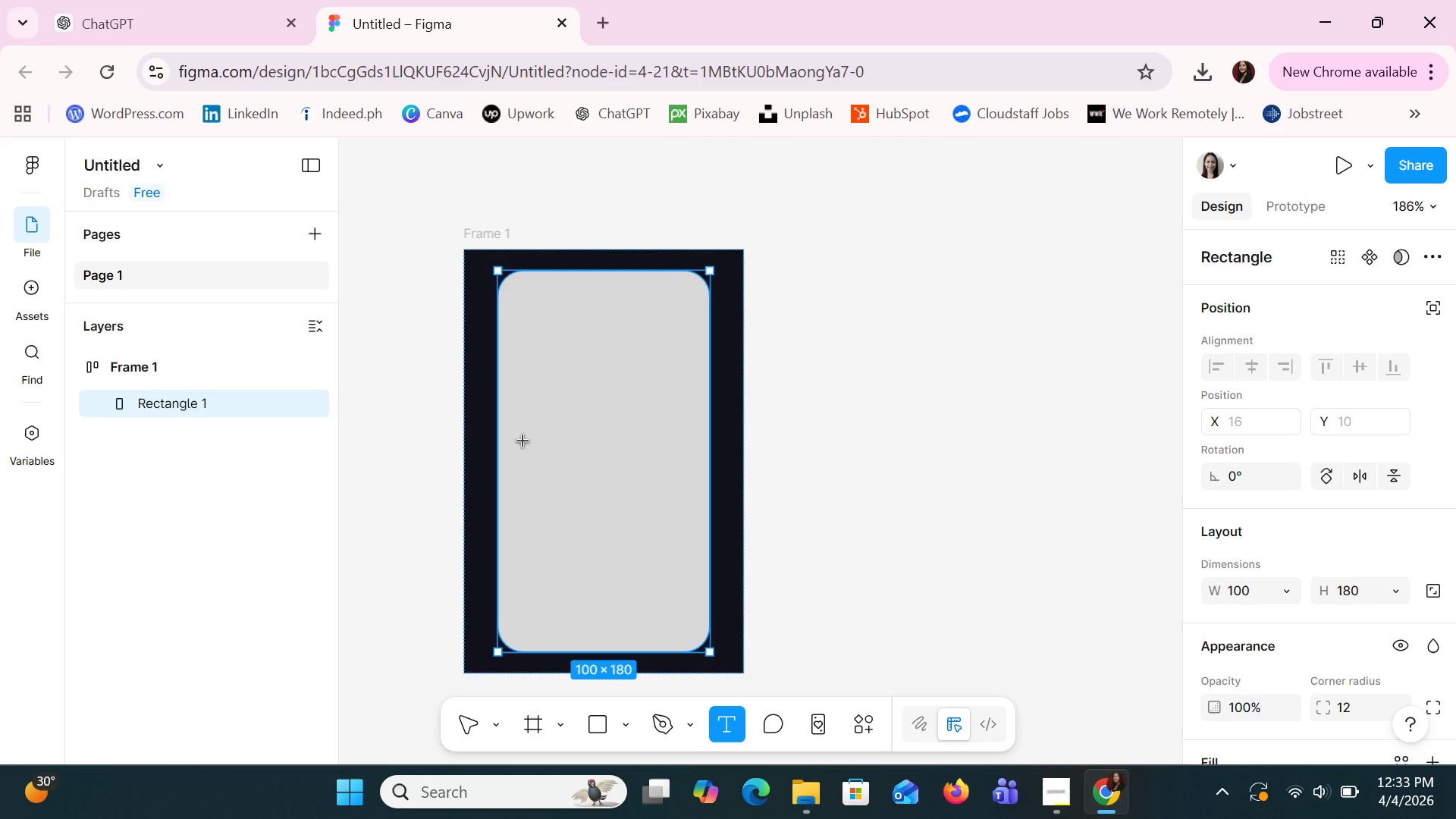 
left_click_drag(start_coordinate=[523, 441], to_coordinate=[667, 486])
 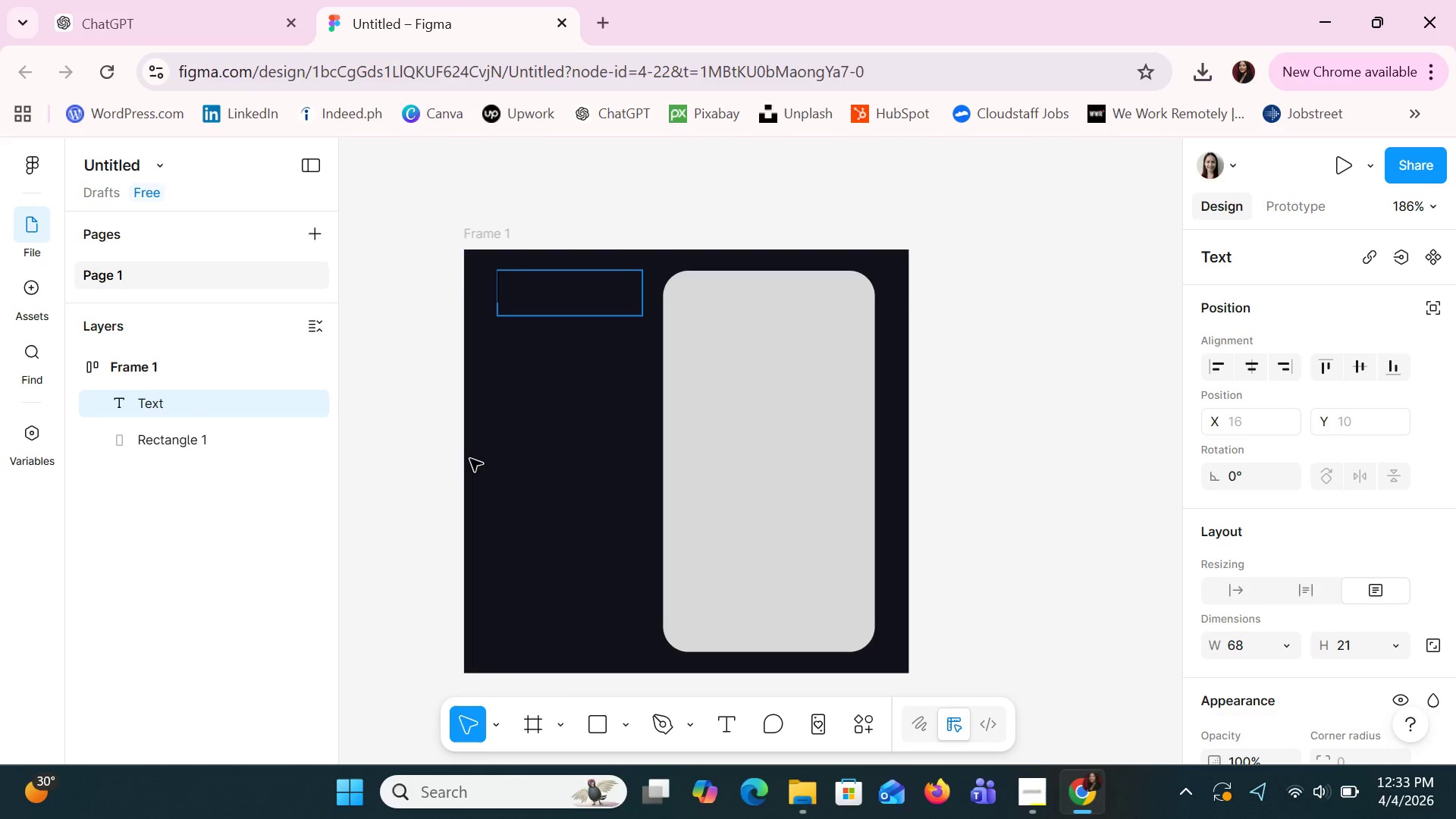 
left_click_drag(start_coordinate=[223, 399], to_coordinate=[203, 450])
 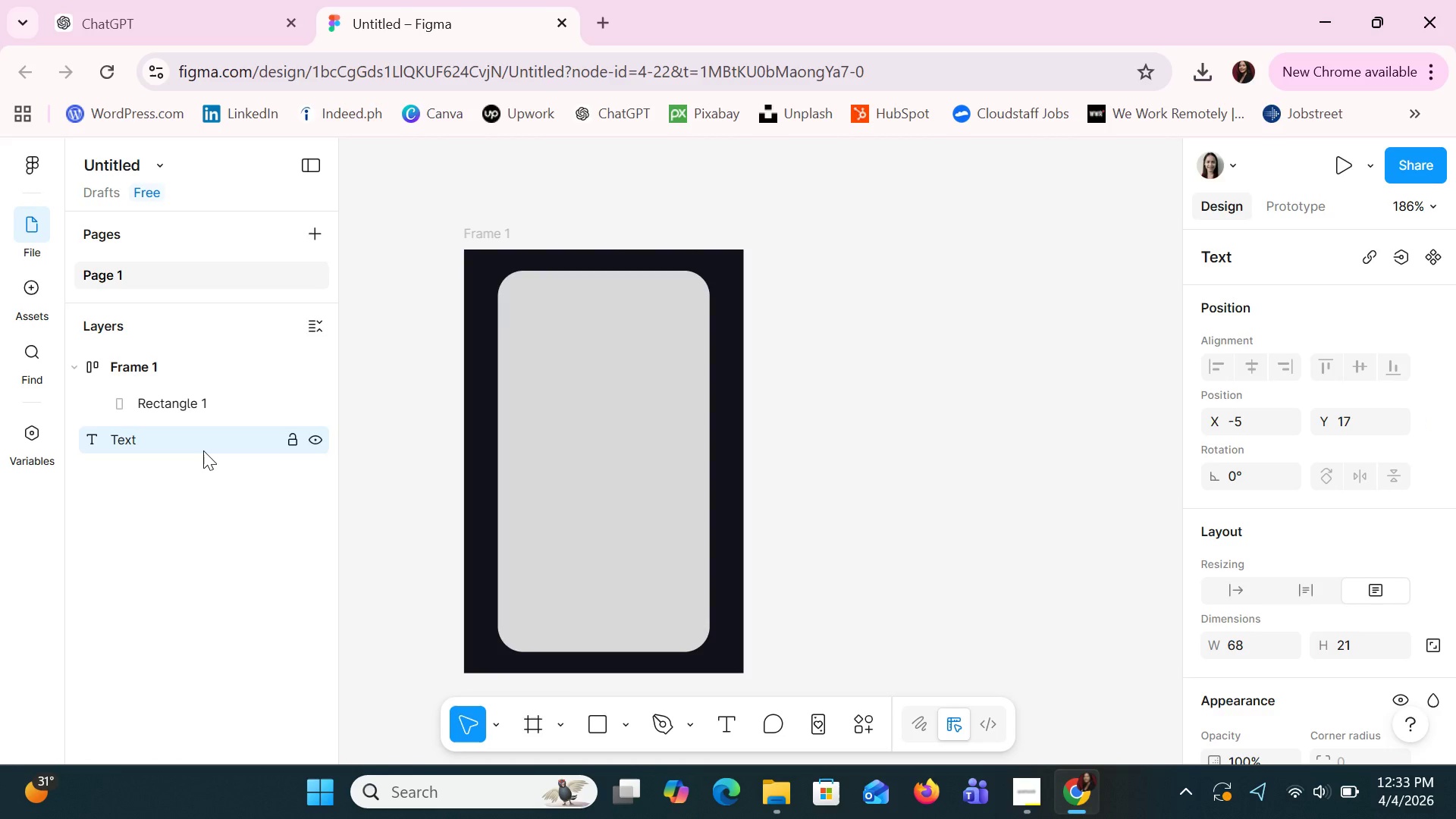 
left_click([203, 450])
 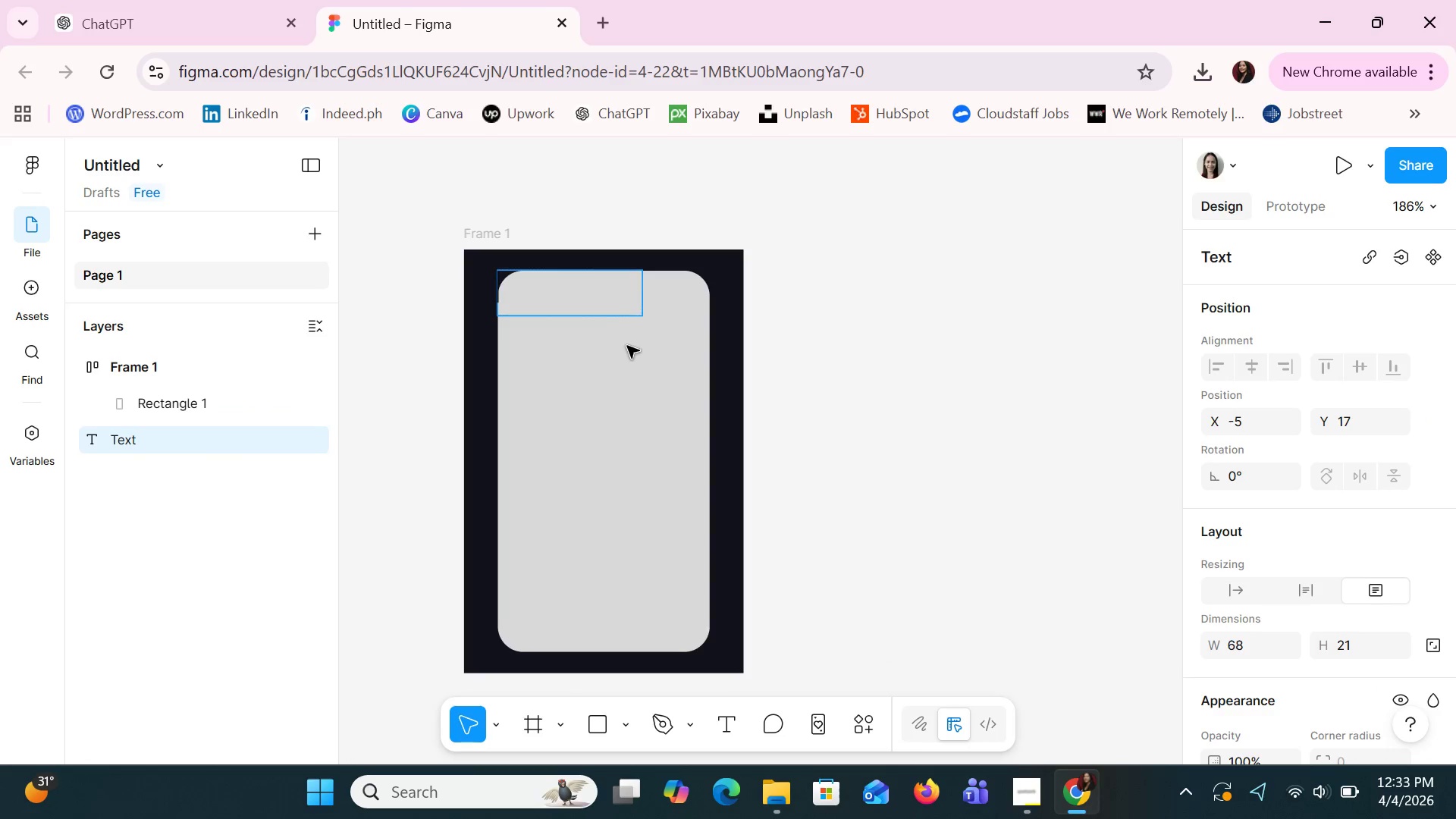 
left_click([625, 351])
 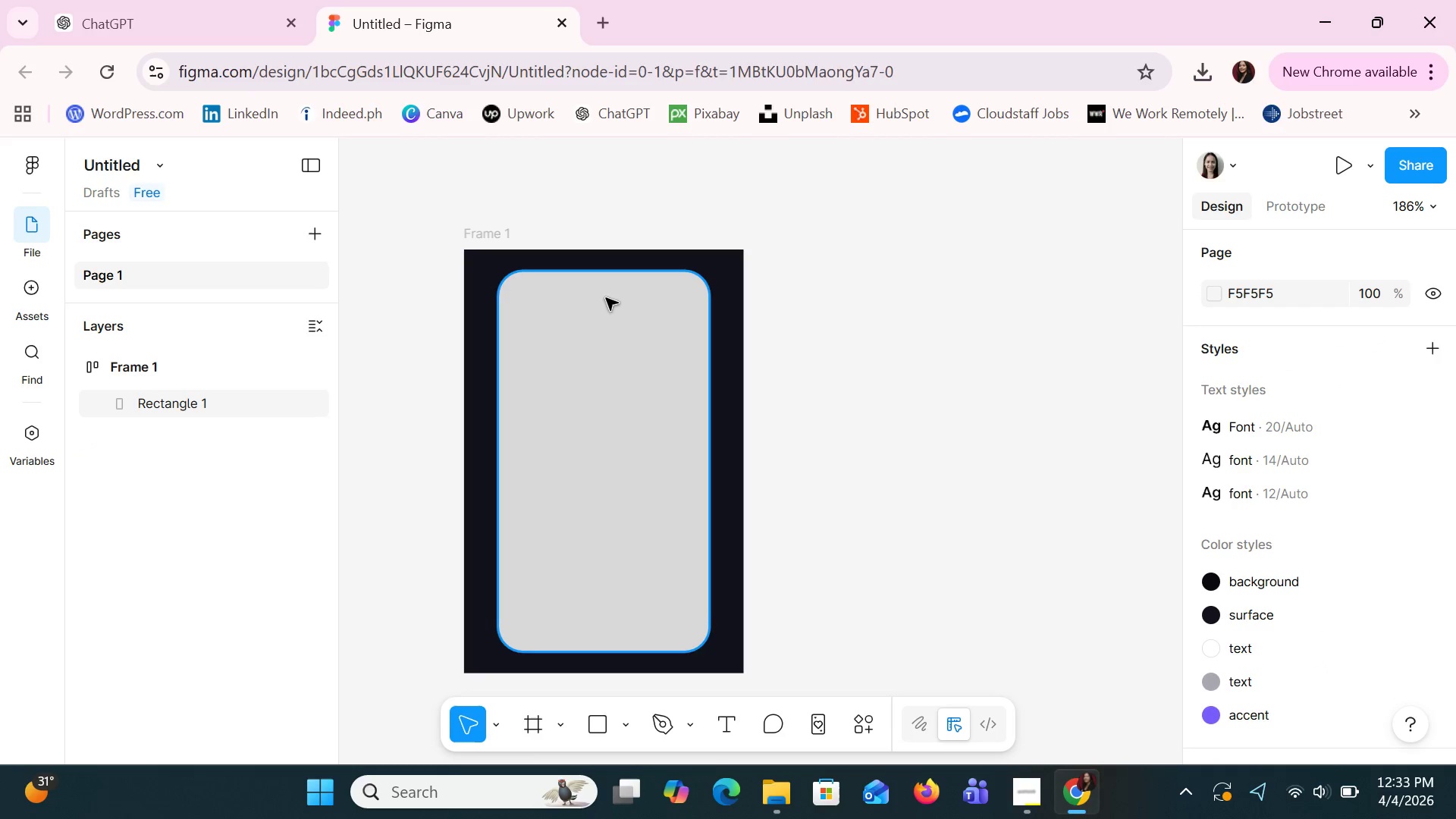 
left_click([606, 298])
 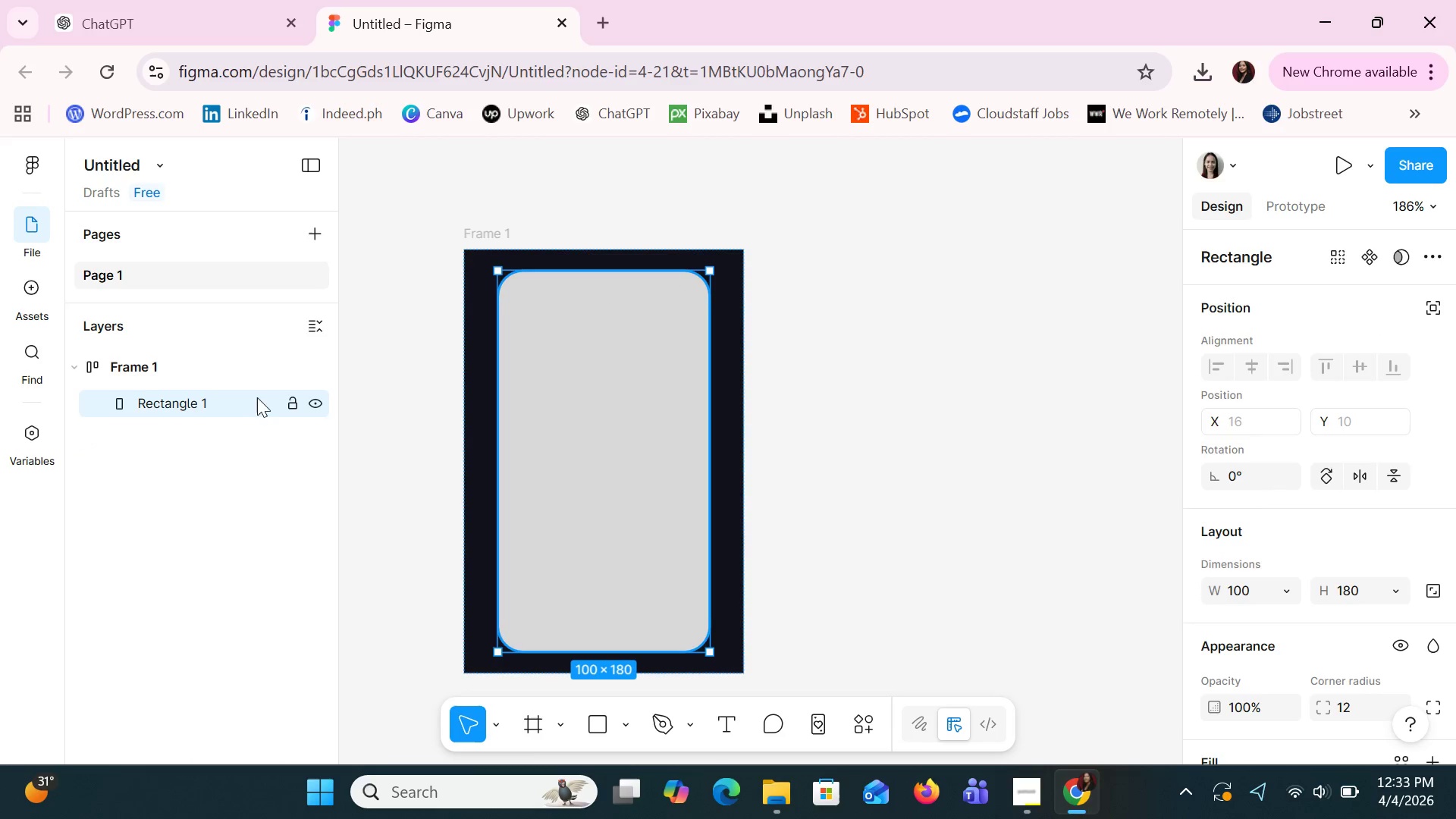 
left_click([249, 398])
 